 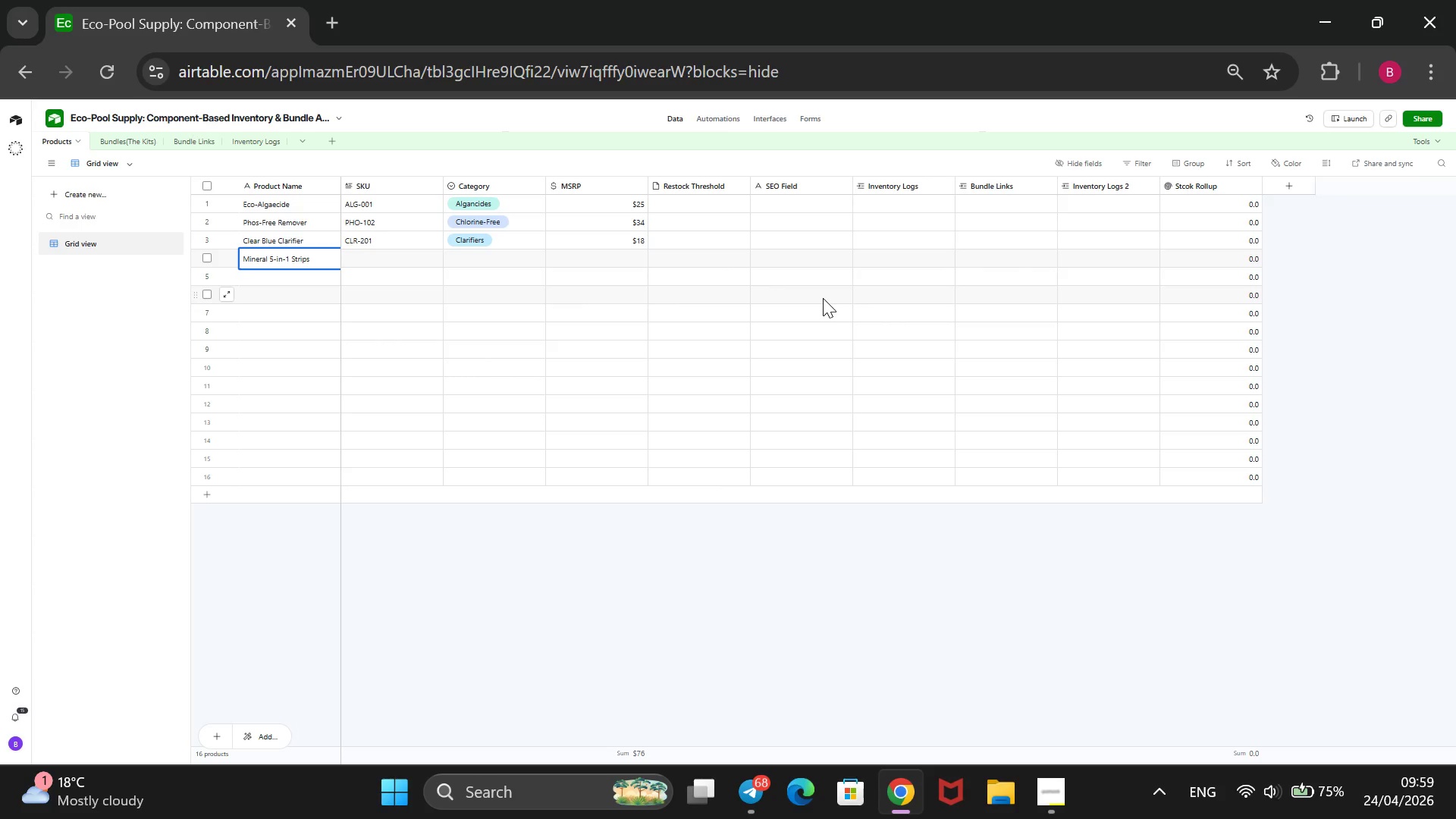 
left_click([429, 258])
 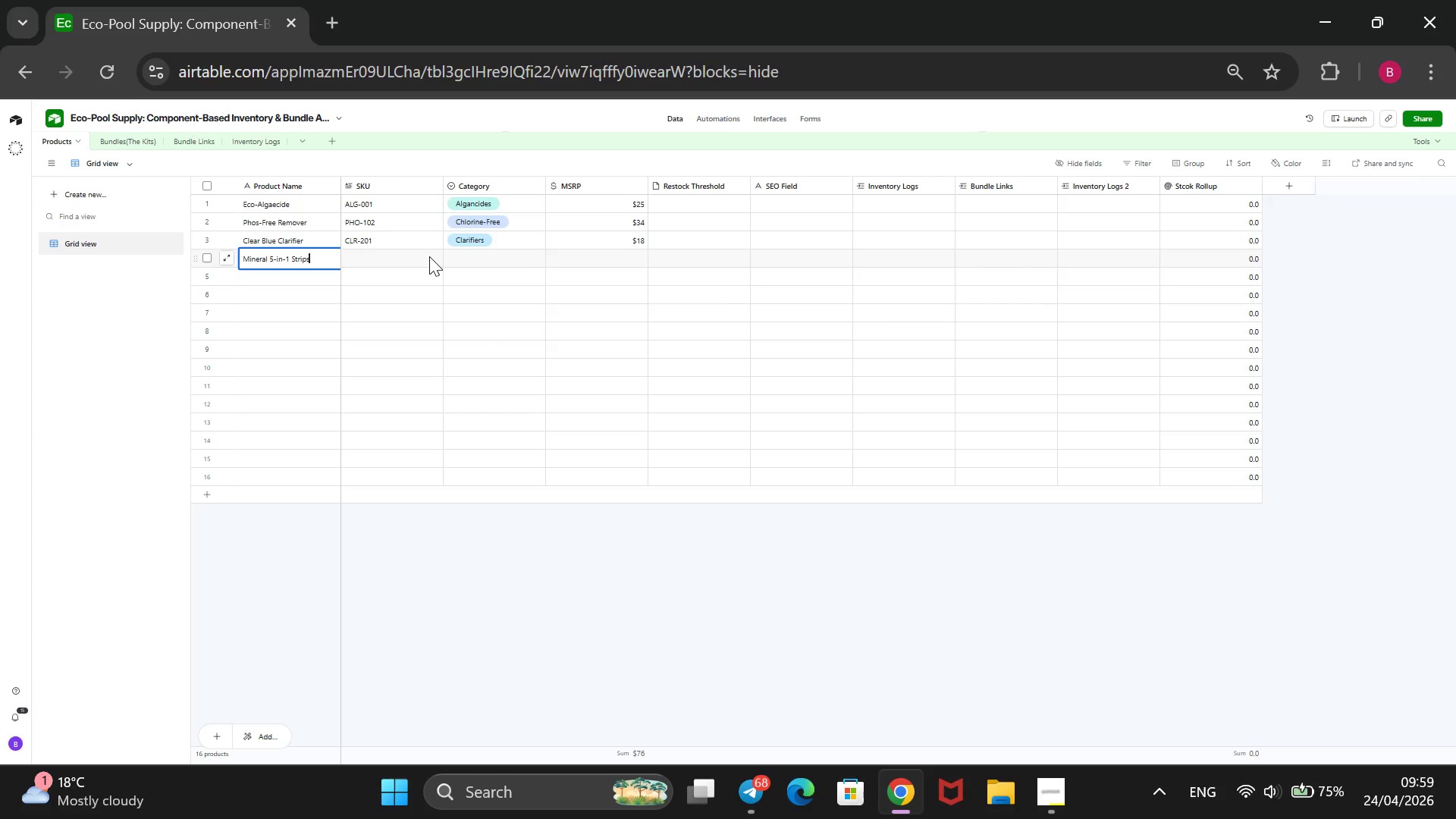 
key(CapsLock)
 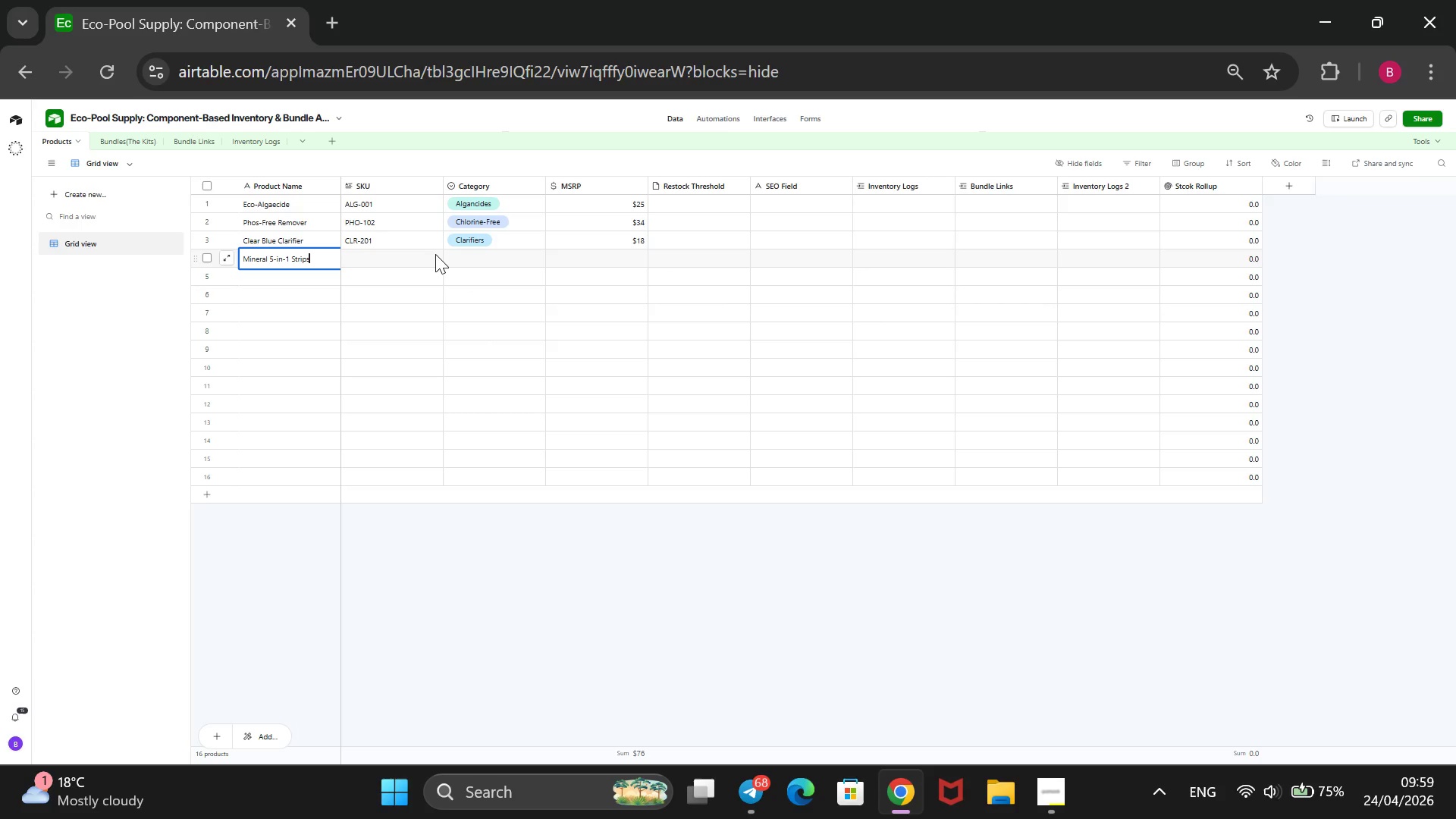 
type(TSR-501)
 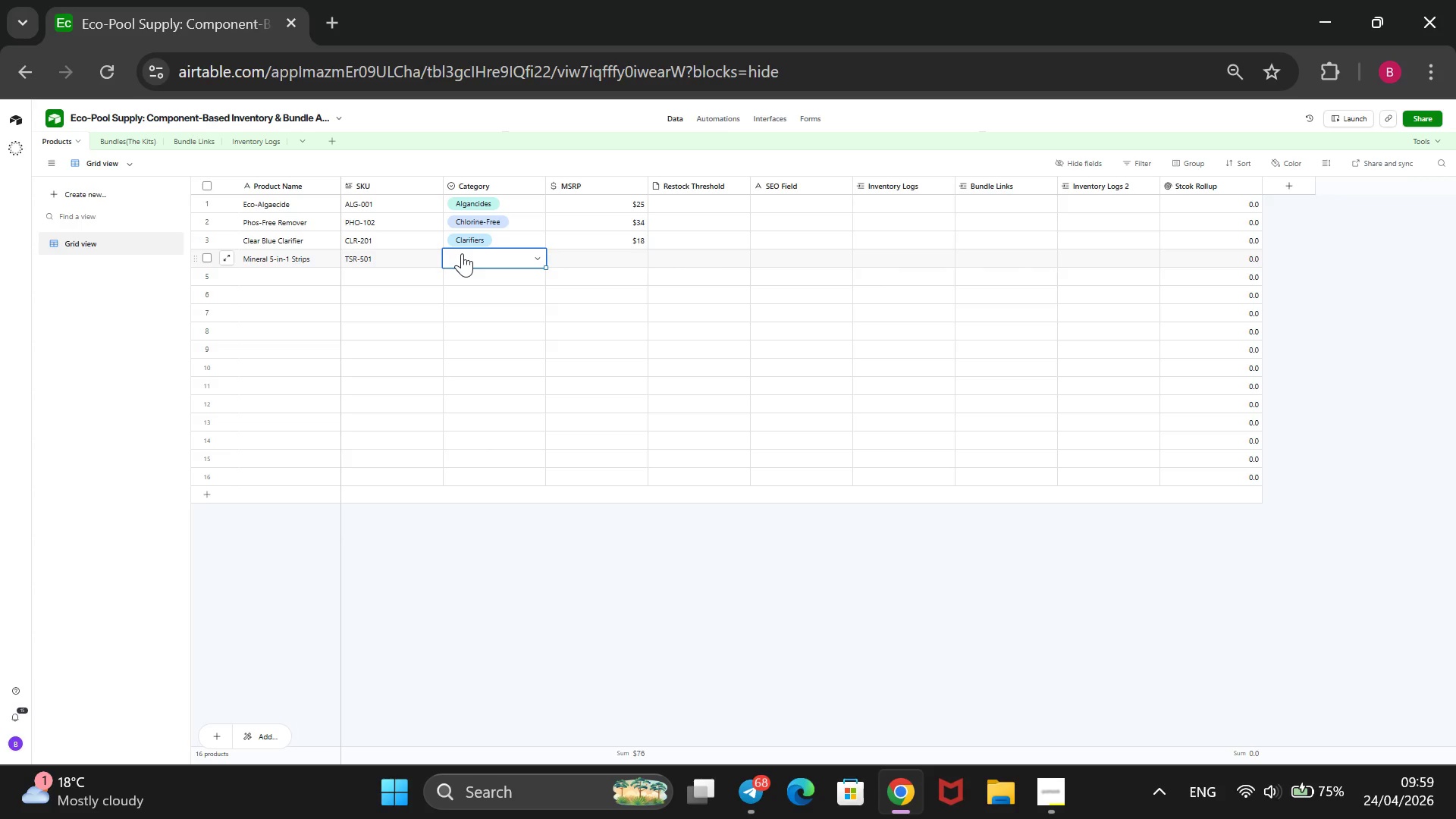 
key(Enter)
 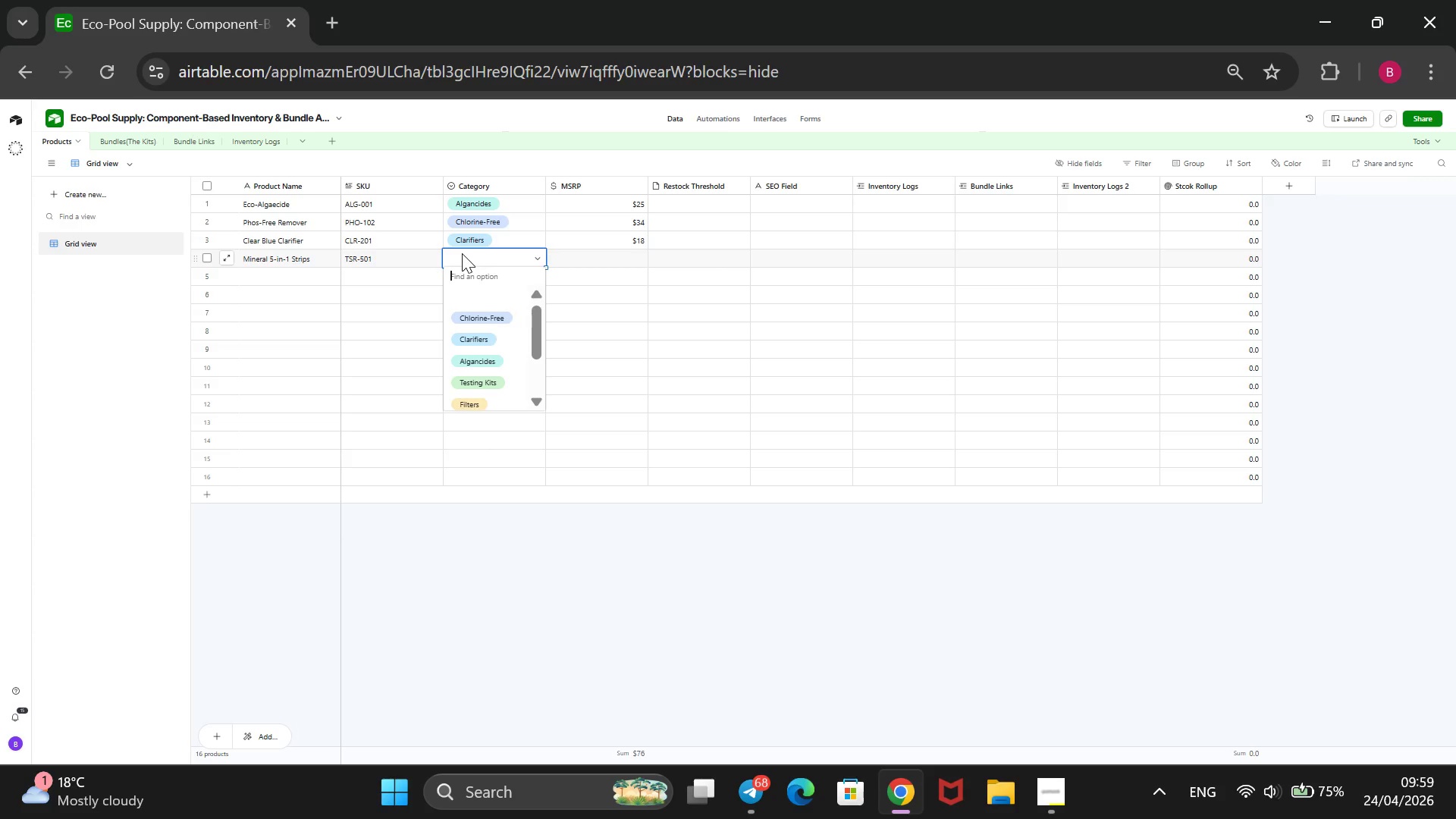 
key(ArrowDown)
 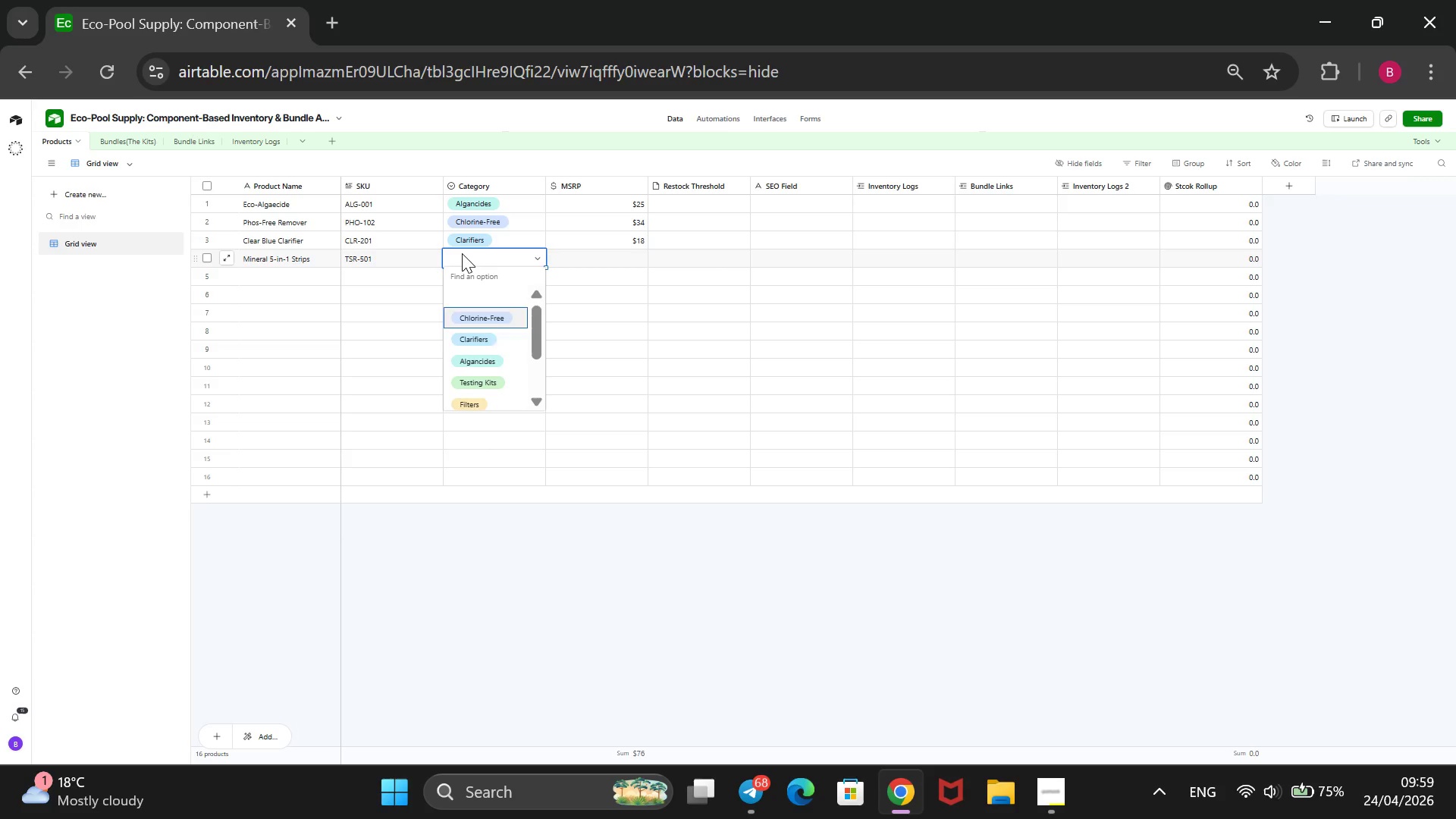 
key(ArrowDown)
 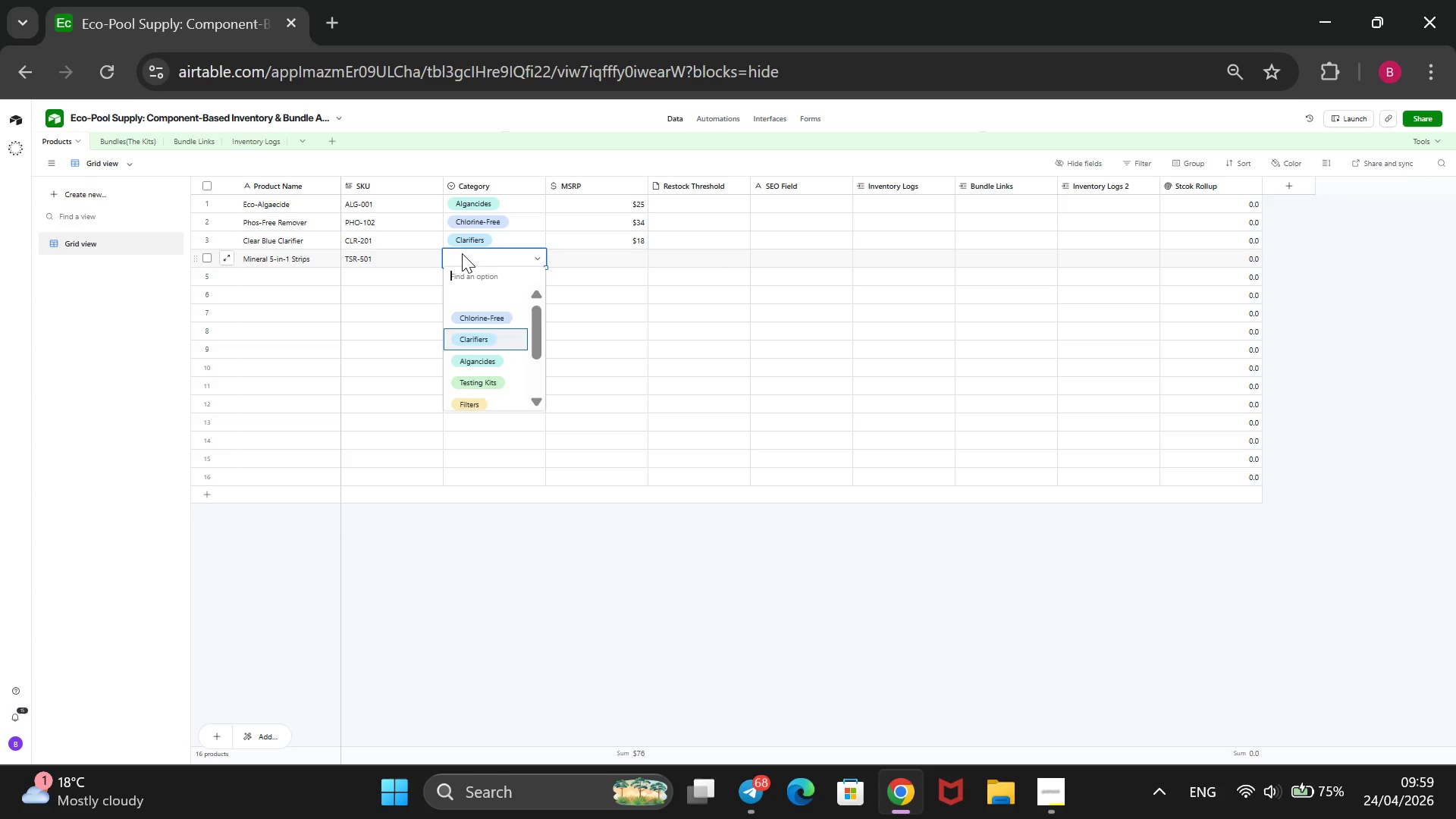 
key(ArrowDown)
 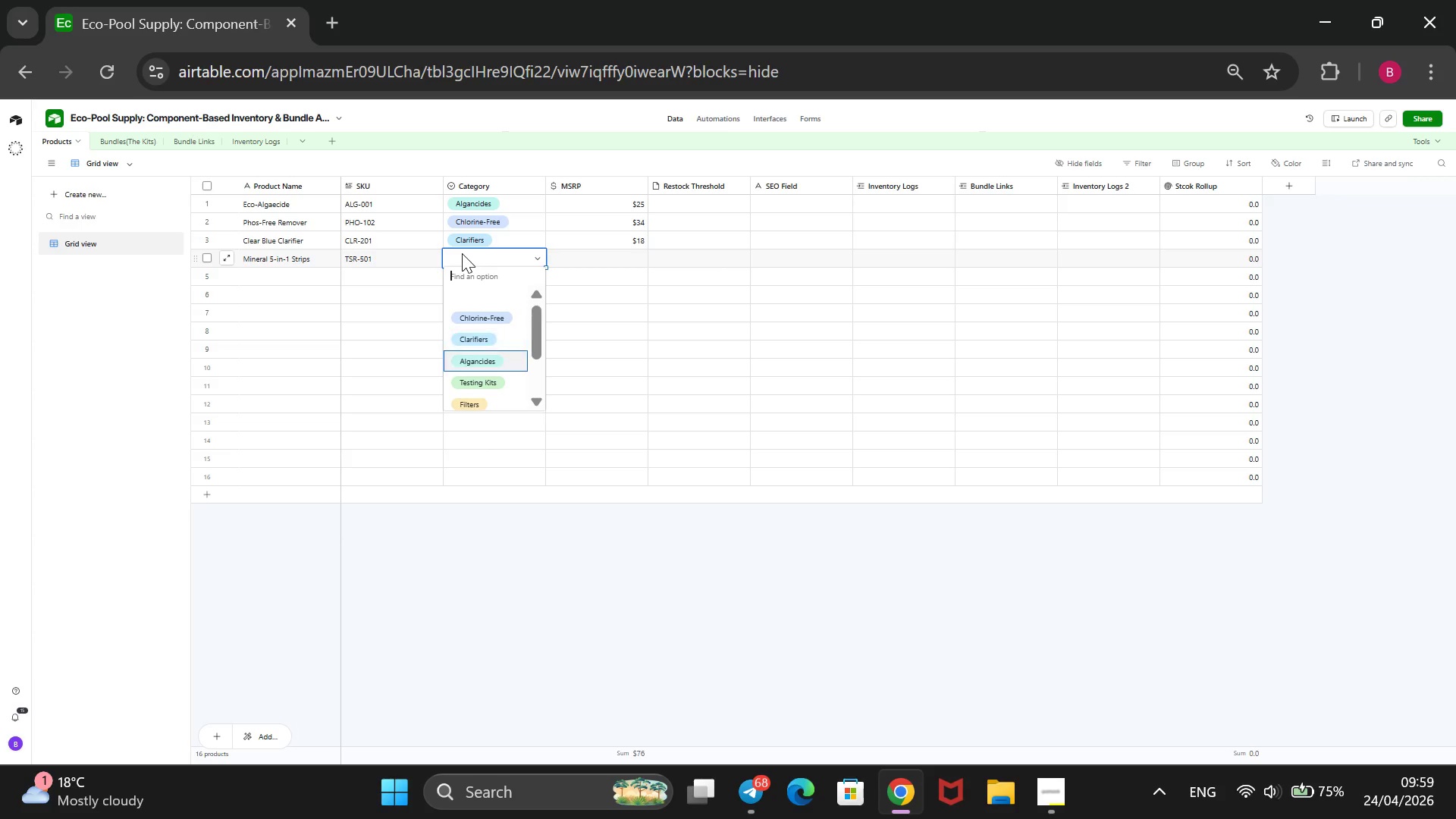 
key(ArrowDown)
 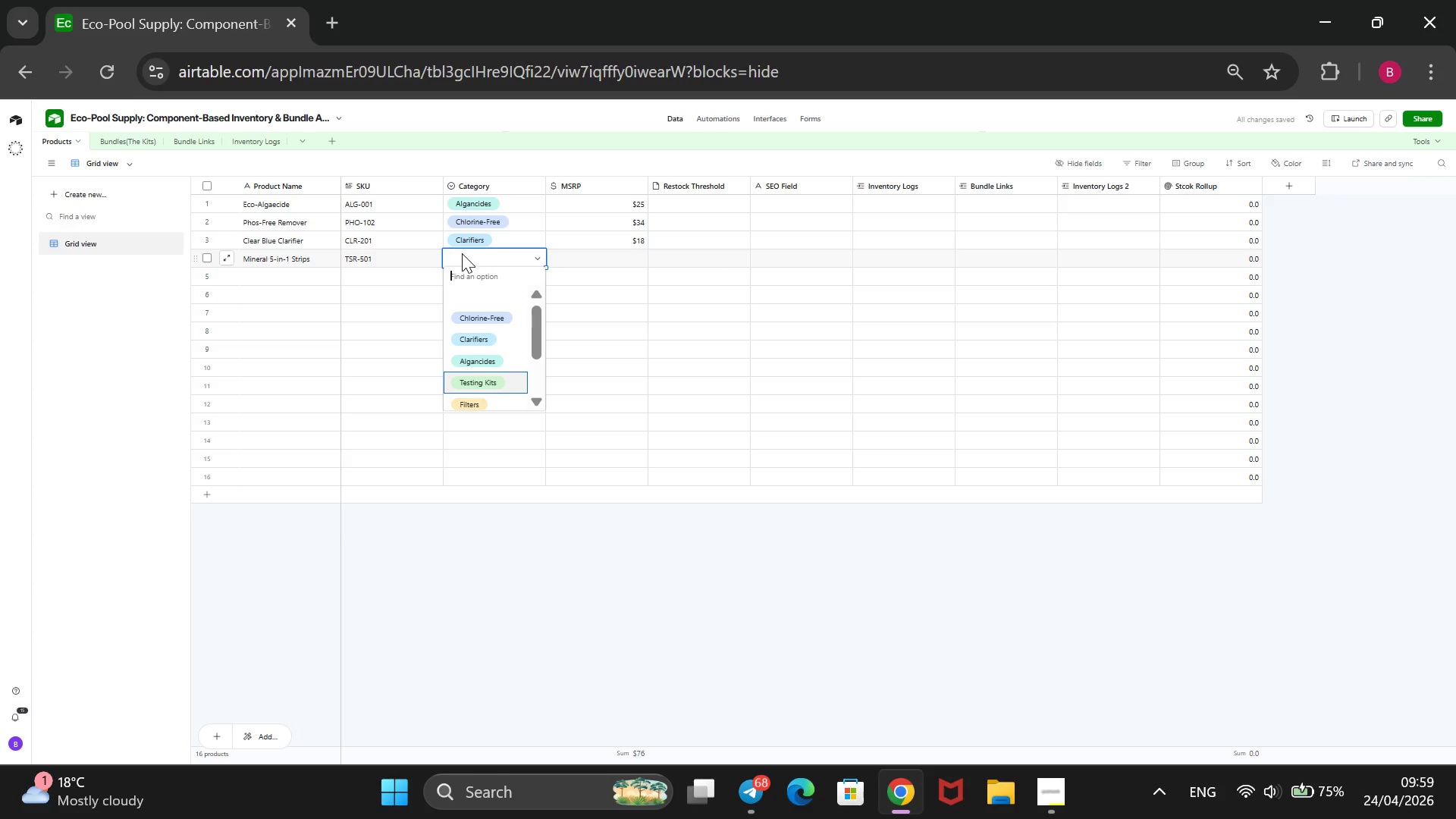 
key(ArrowDown)
 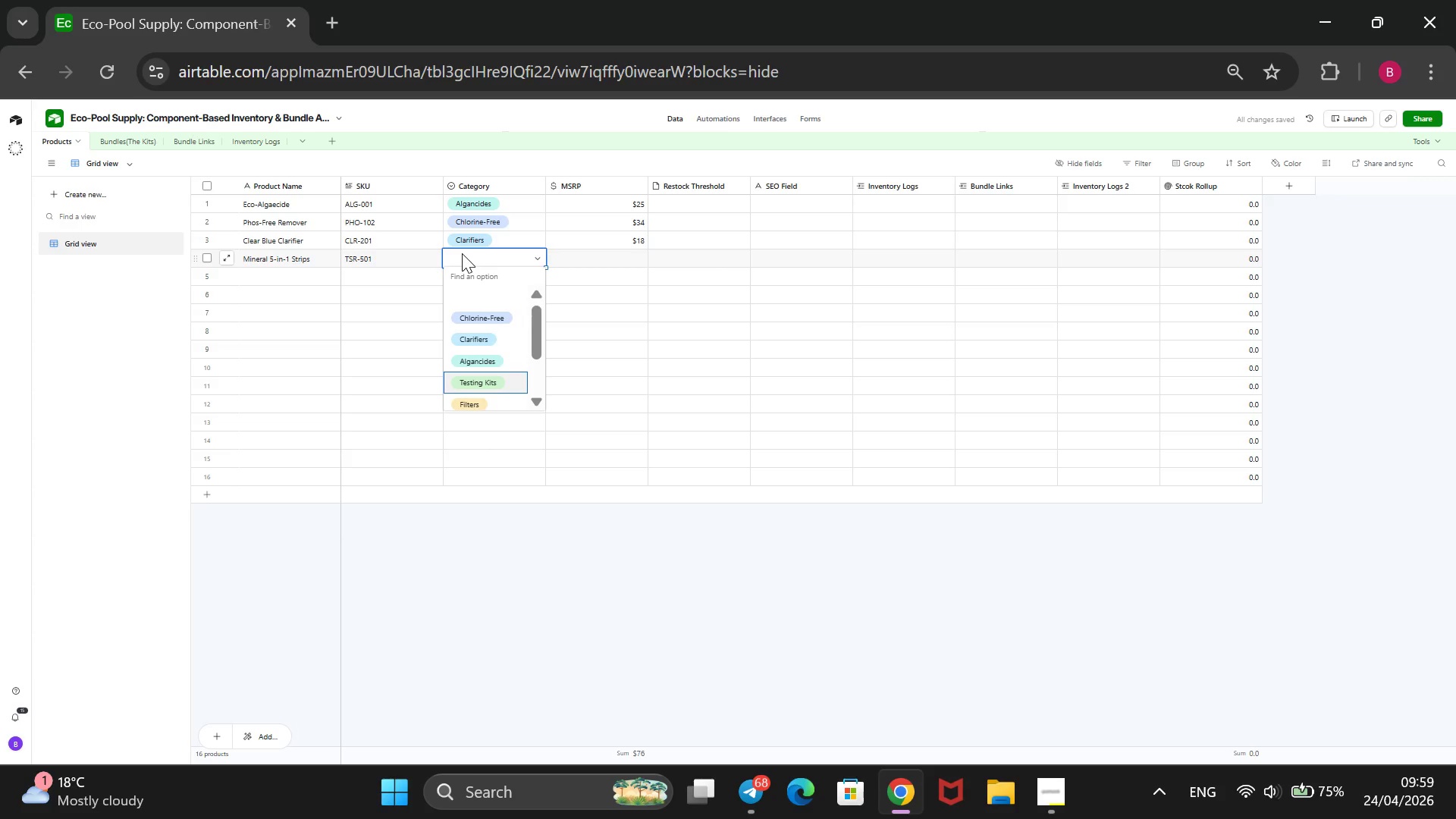 
key(Enter)
 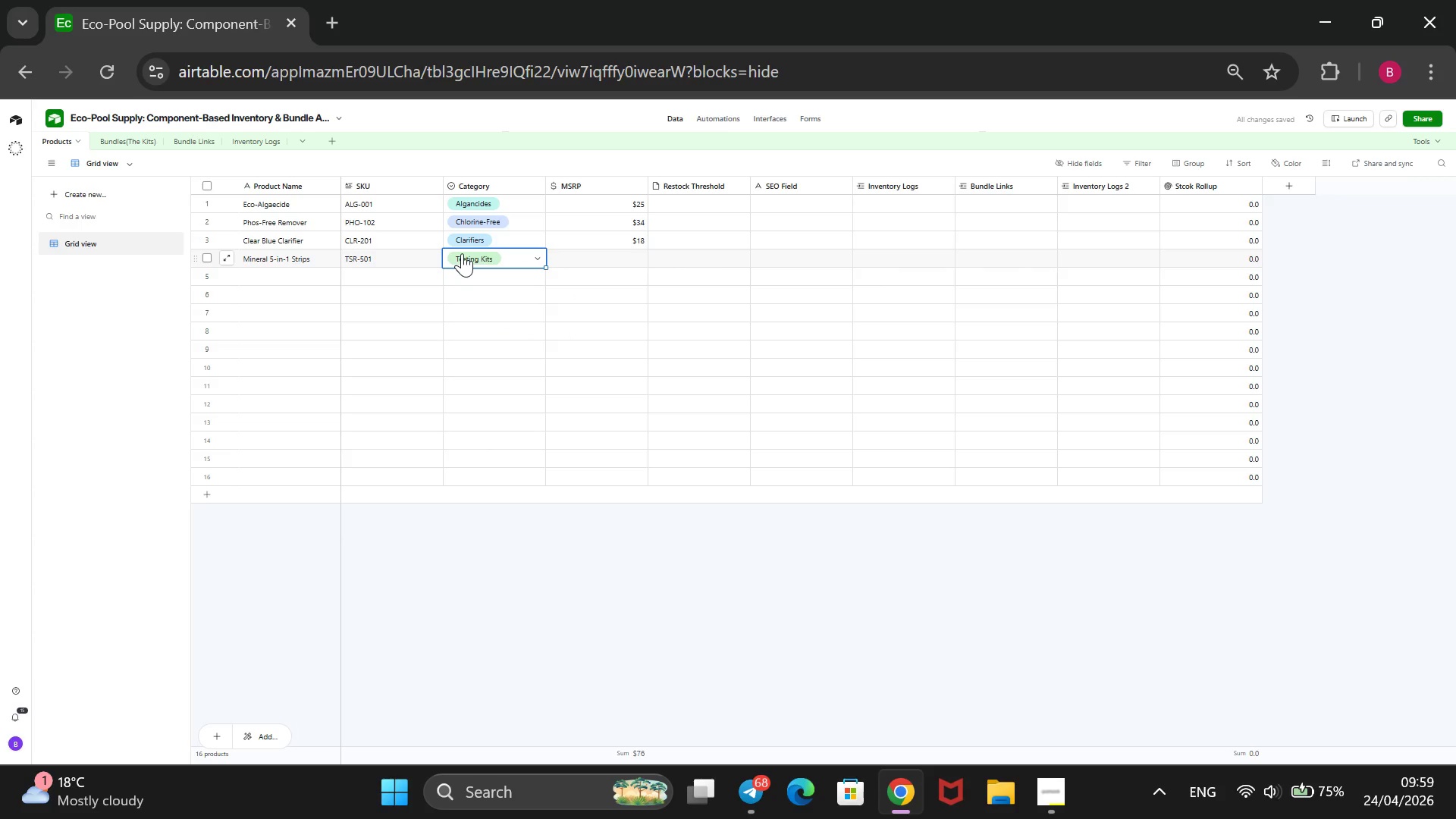 
key(ArrowRight)
 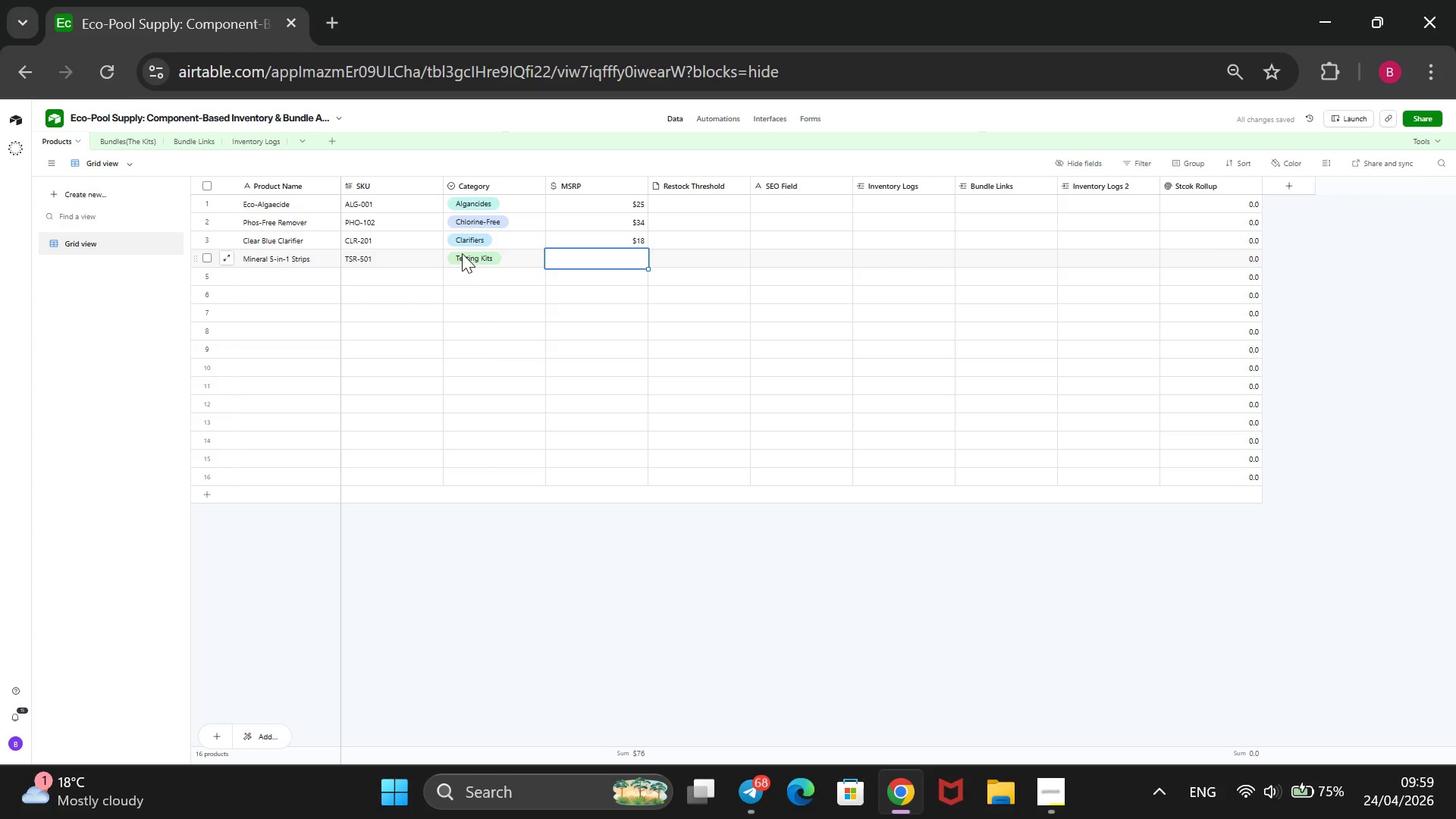 
type(14.95)
 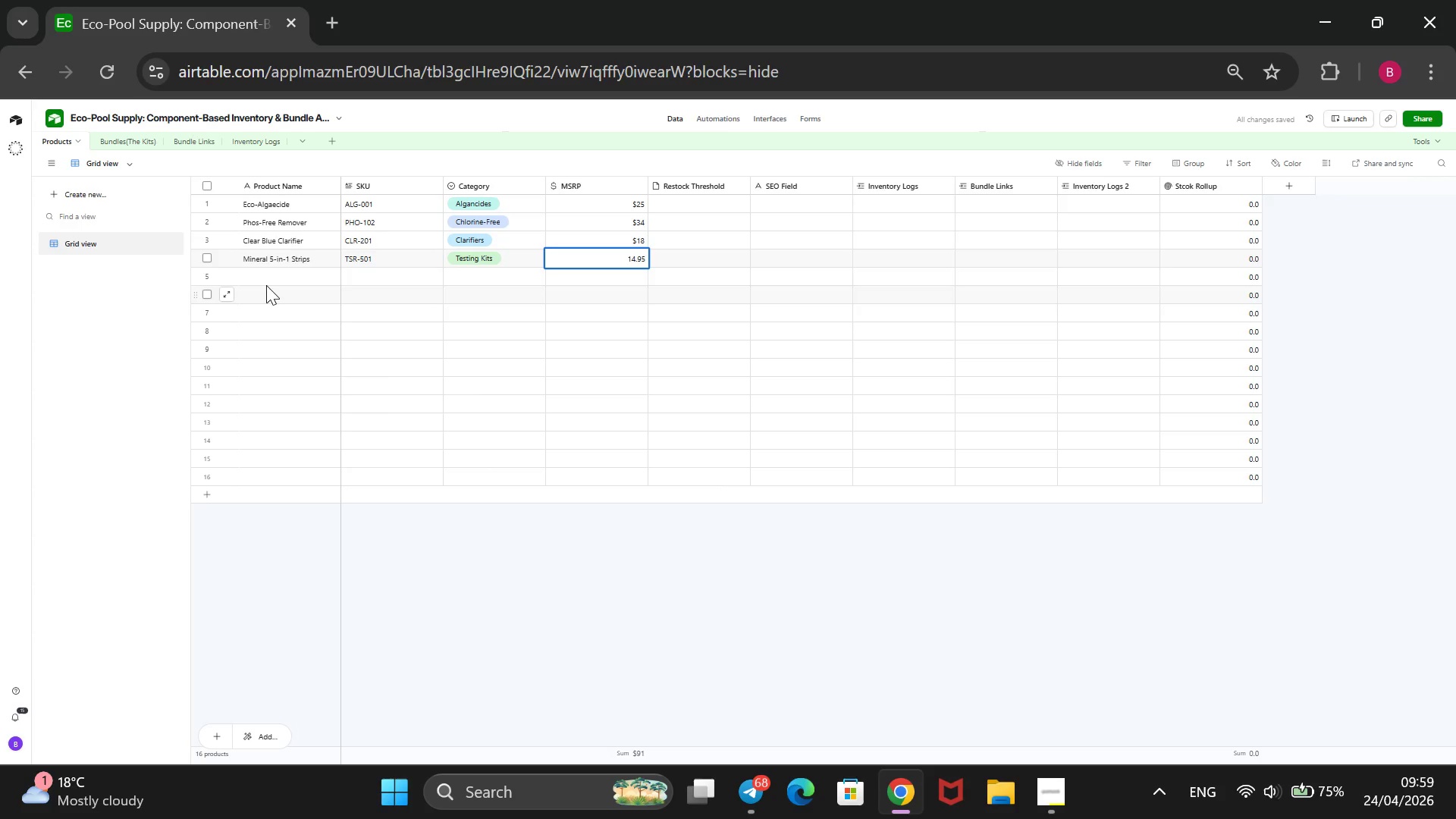 
left_click([276, 283])
 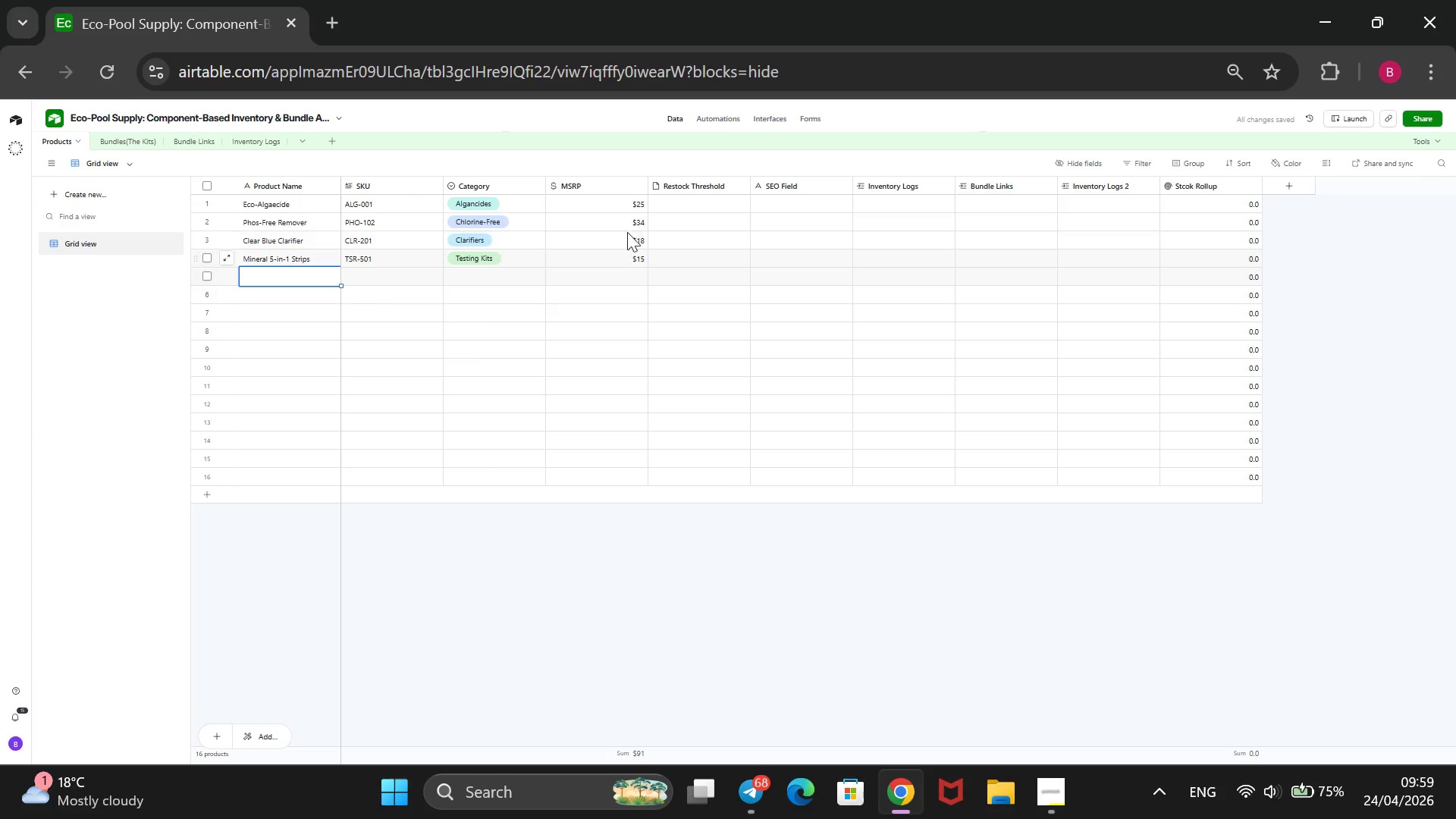 
right_click([621, 181])
 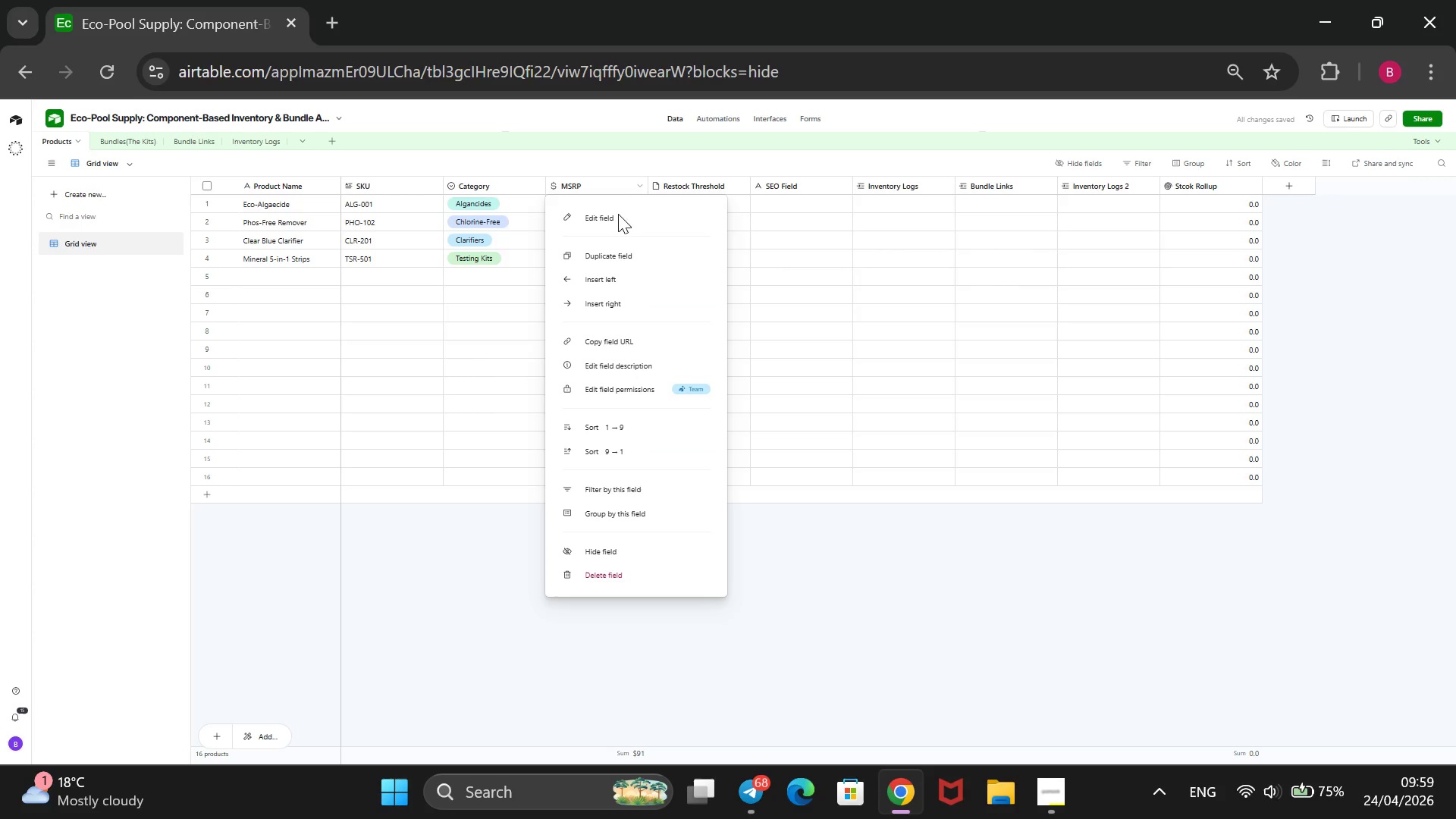 
left_click([604, 215])
 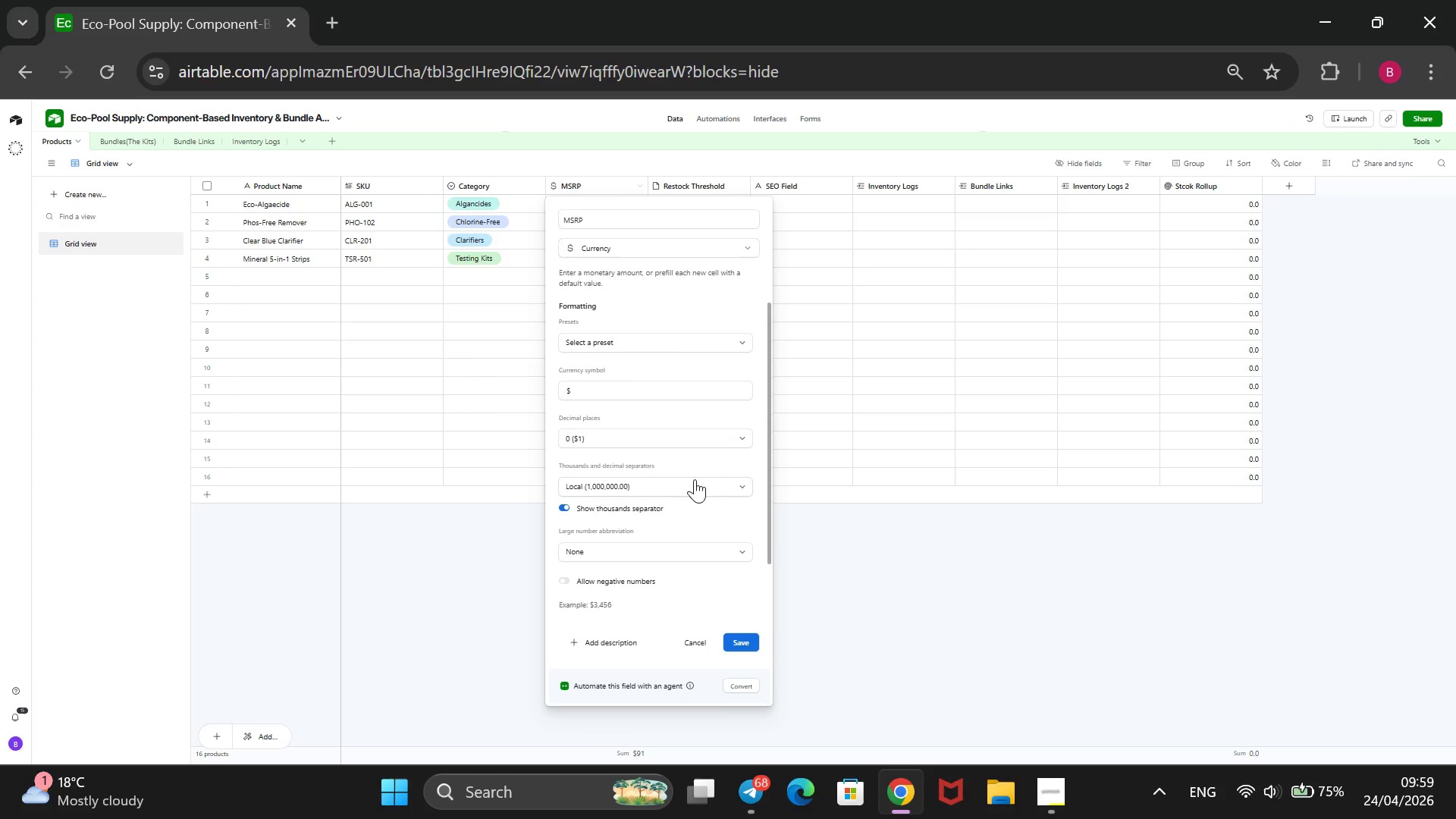 
wait(7.27)
 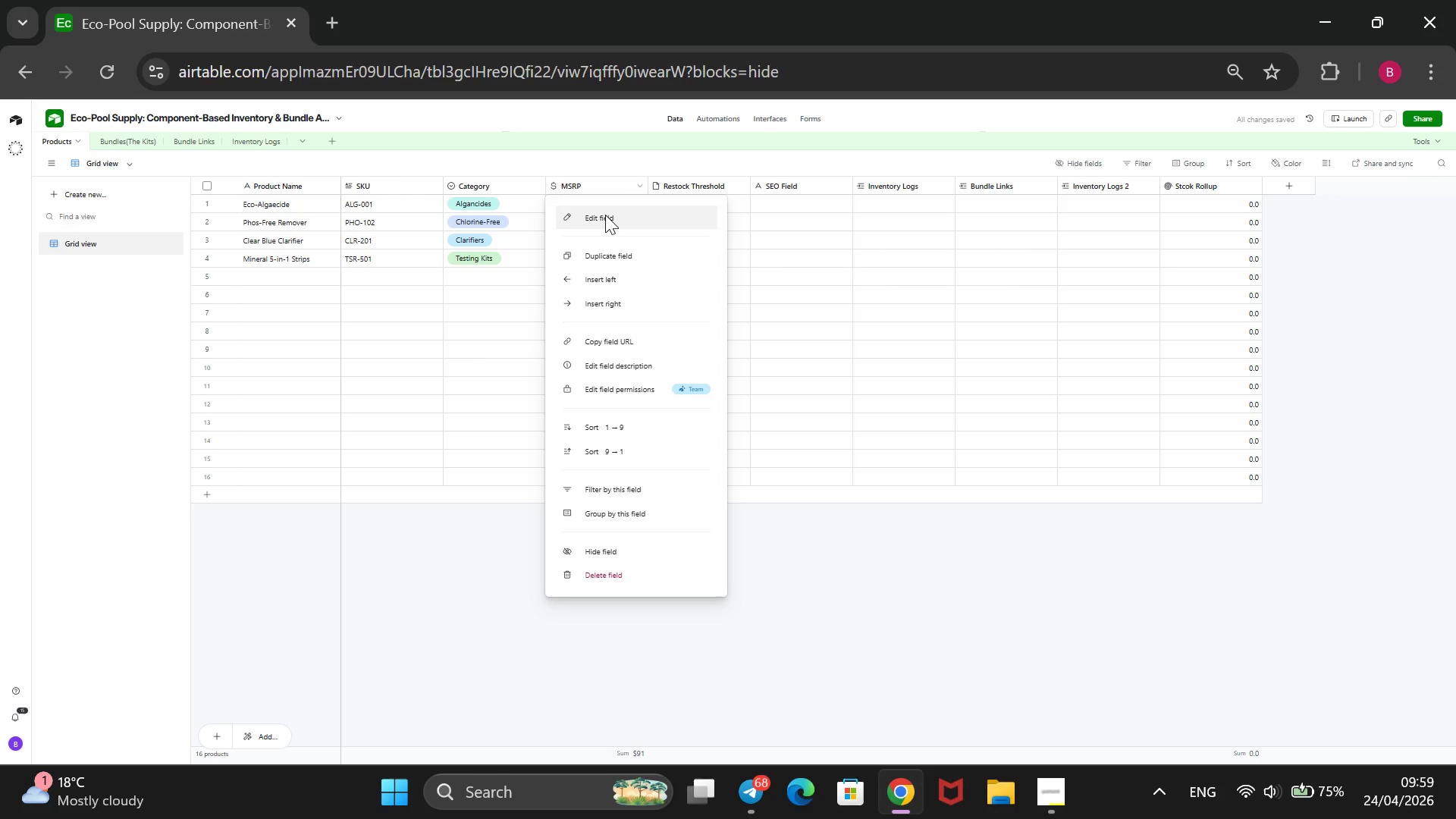 
scroll: coordinate [724, 461], scroll_direction: down, amount: 1.0
 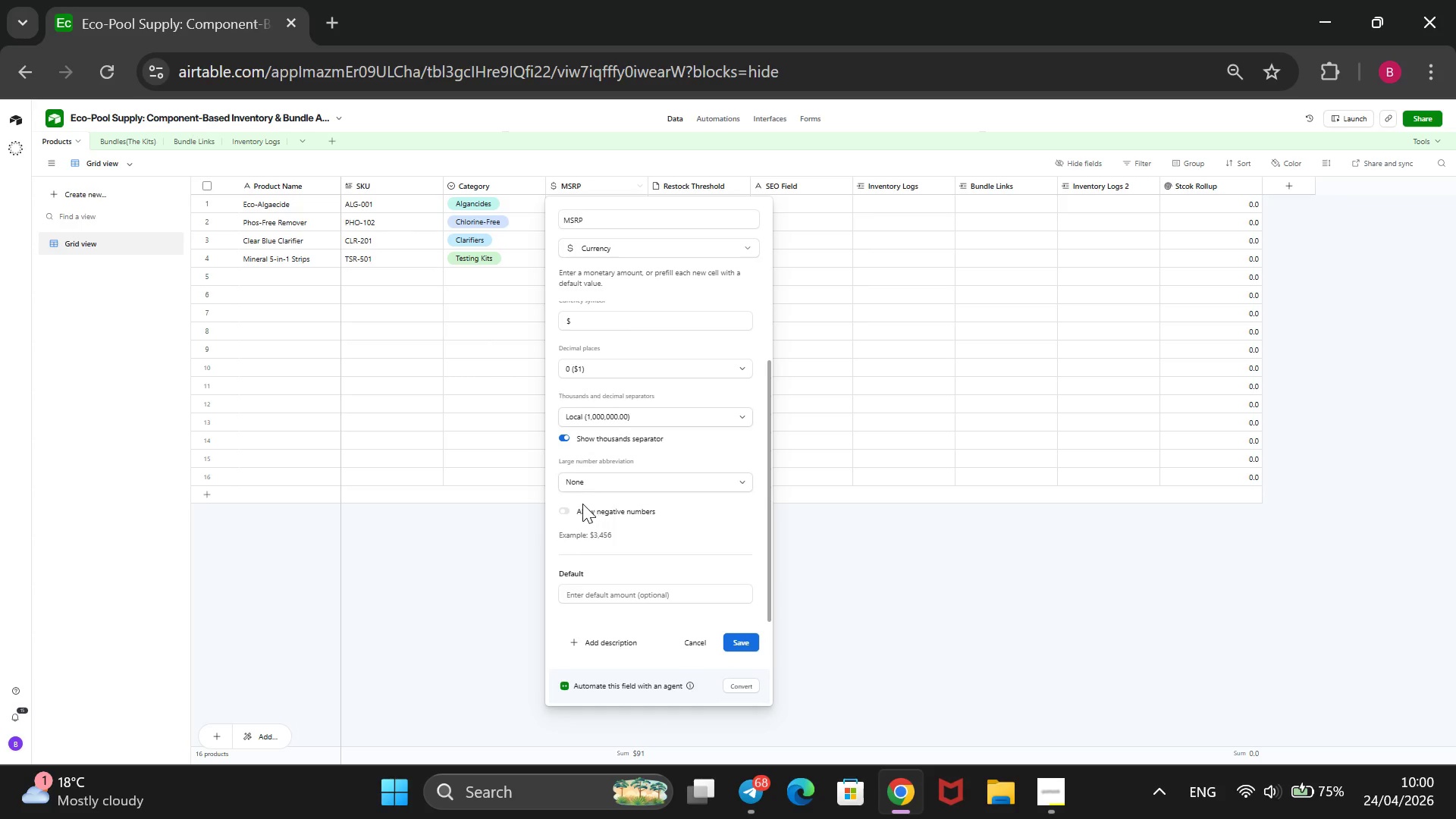 
wait(11.33)
 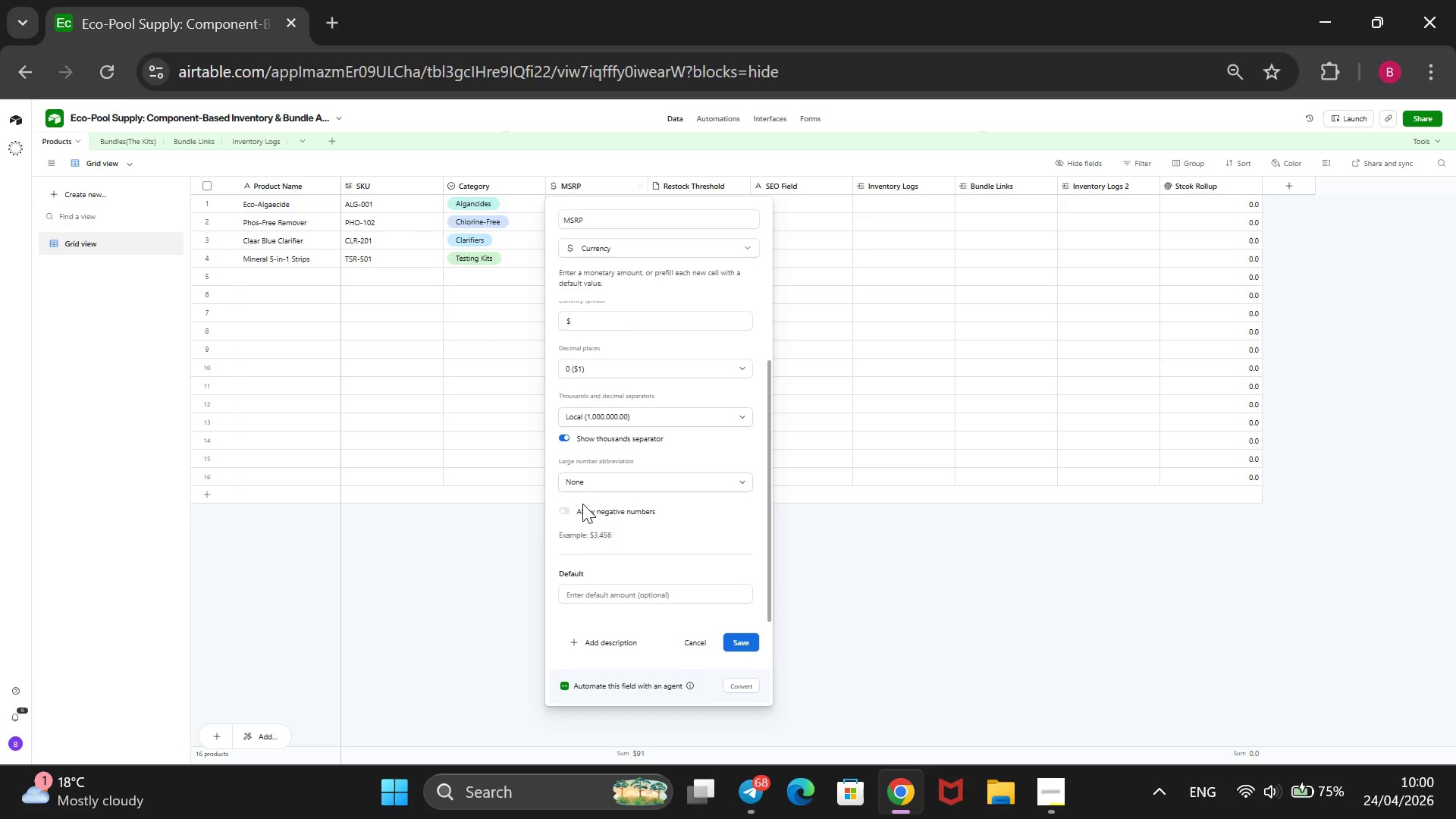 
scroll: coordinate [664, 433], scroll_direction: none, amount: 0.0
 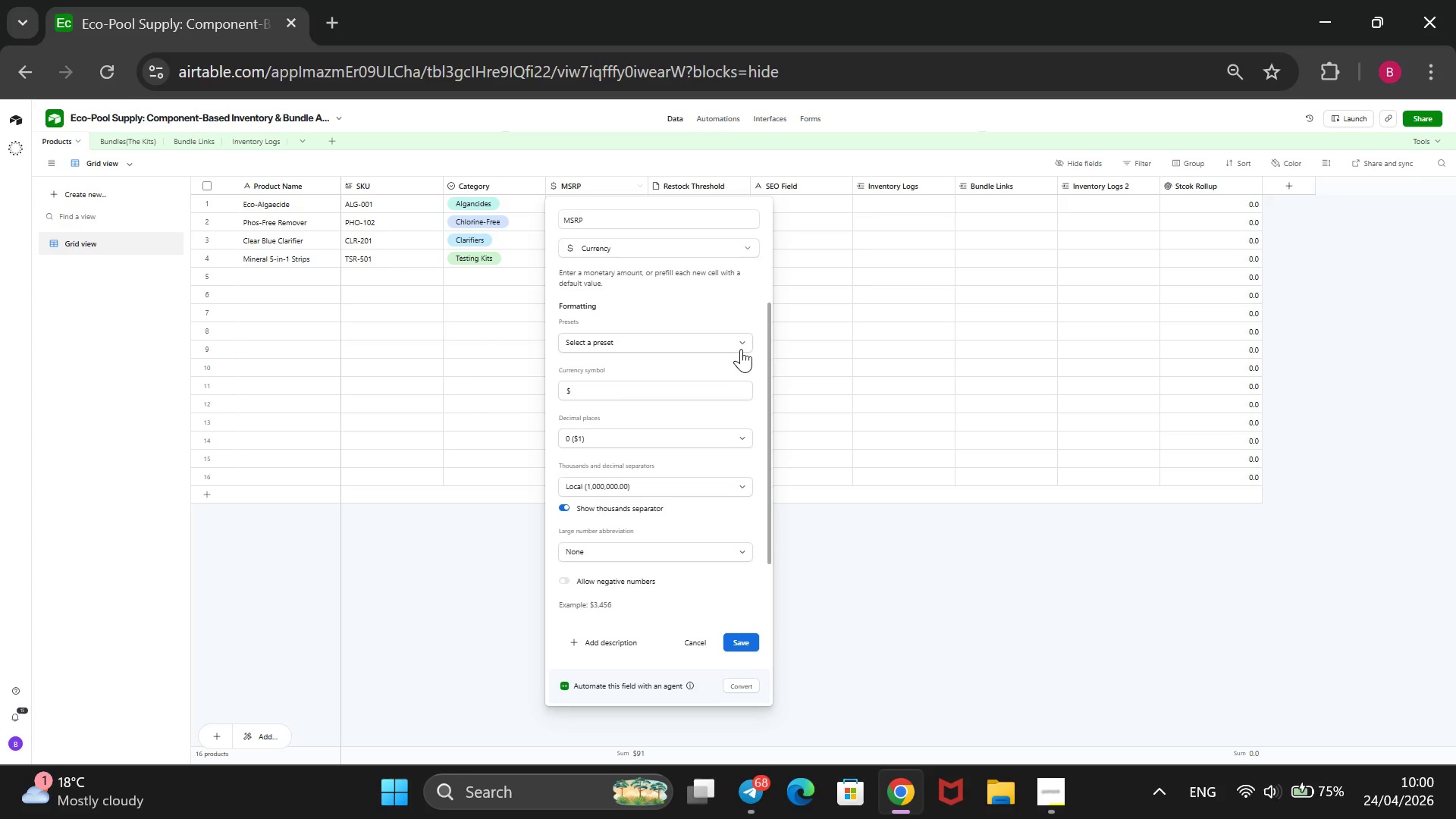 
left_click([744, 346])
 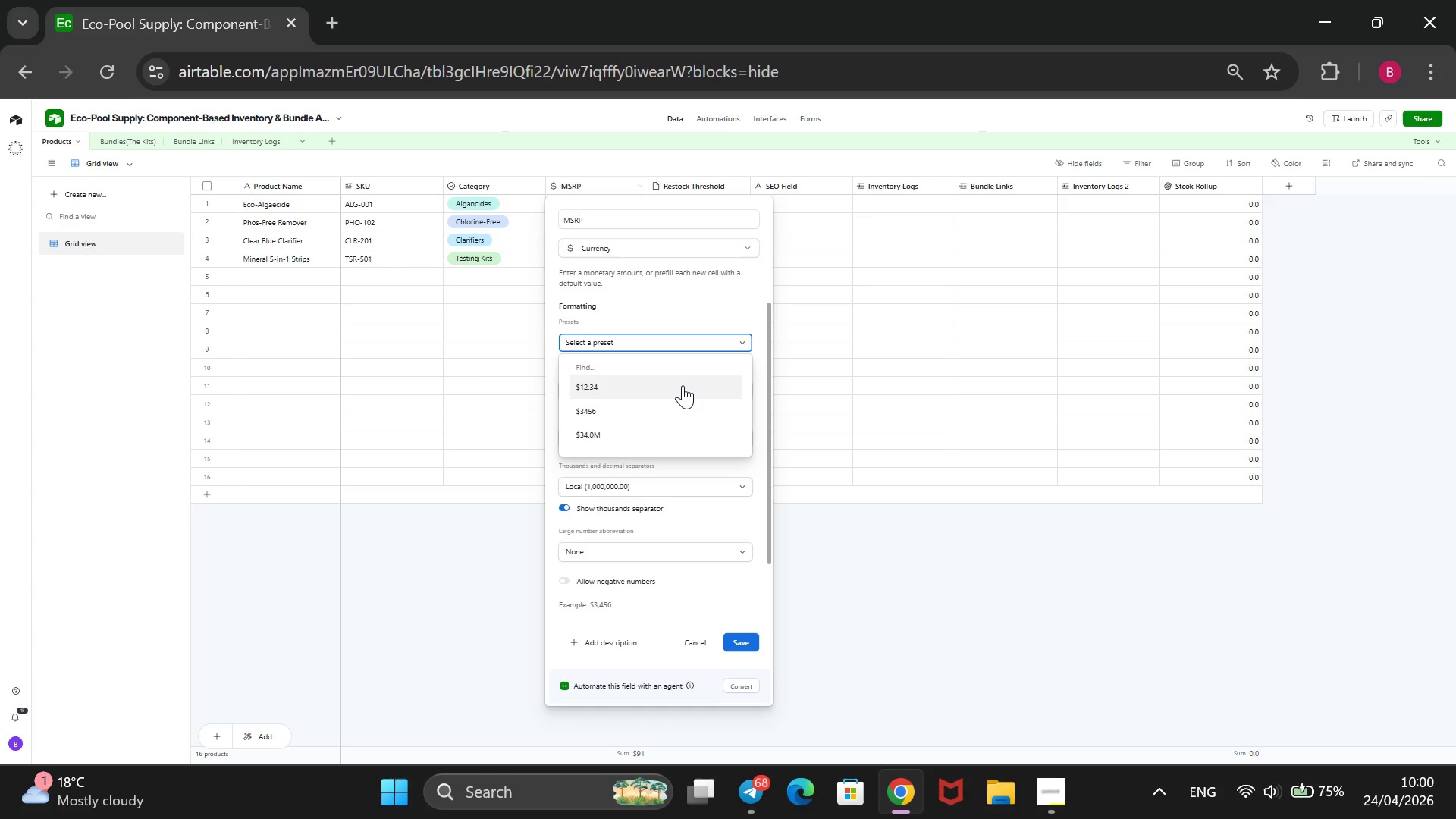 
wait(5.53)
 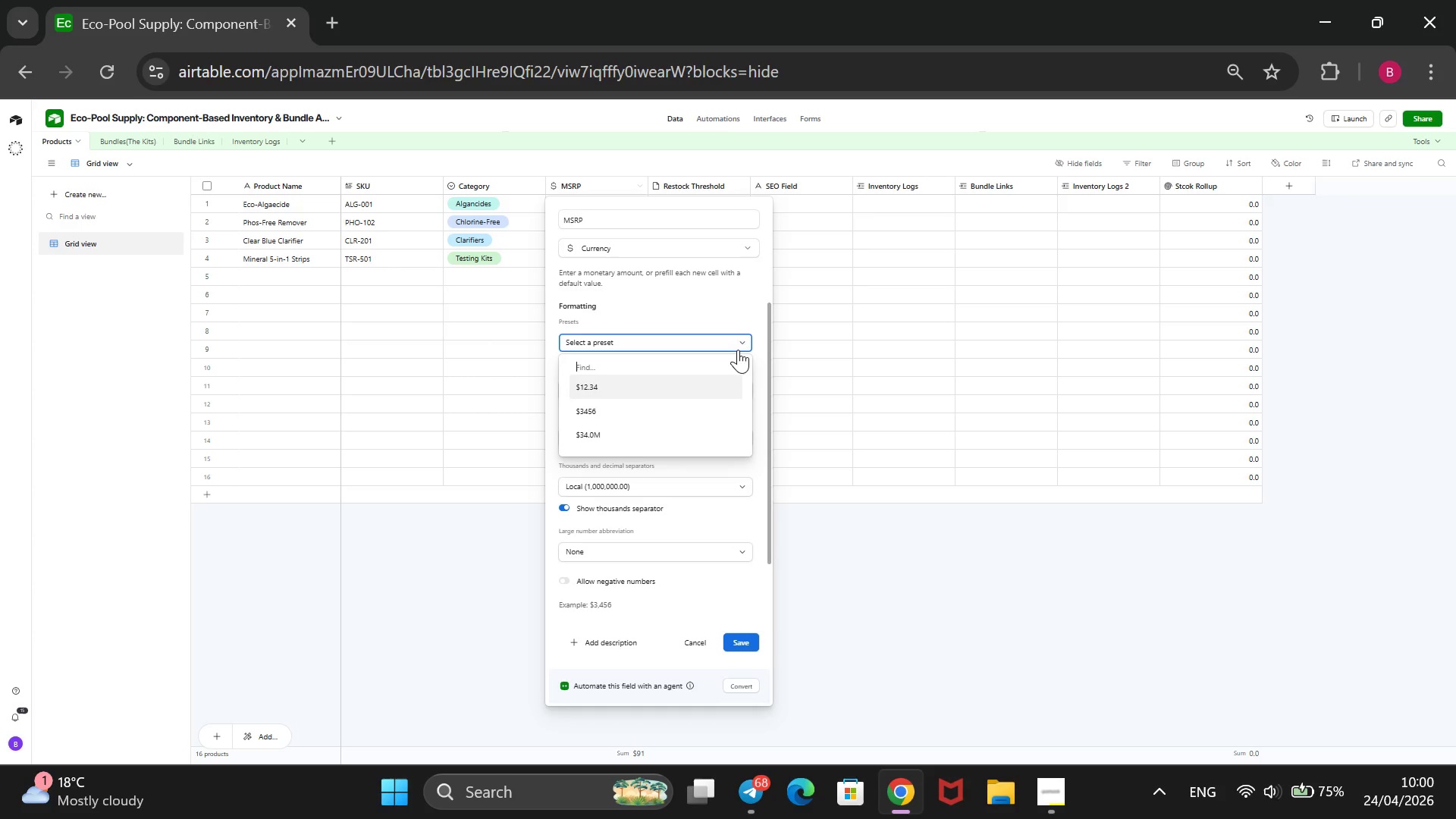 
left_click([682, 385])
 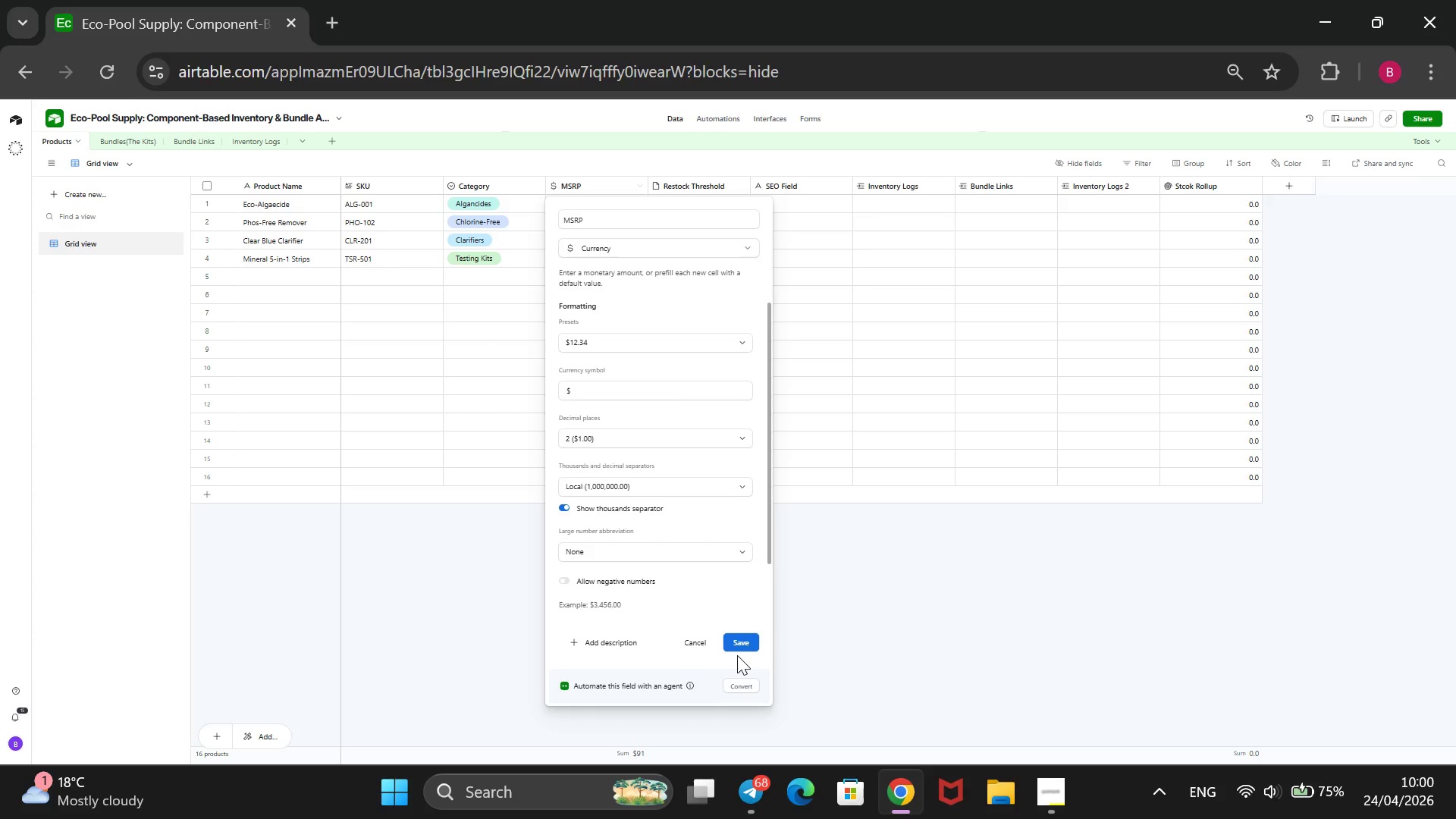 
left_click([741, 635])
 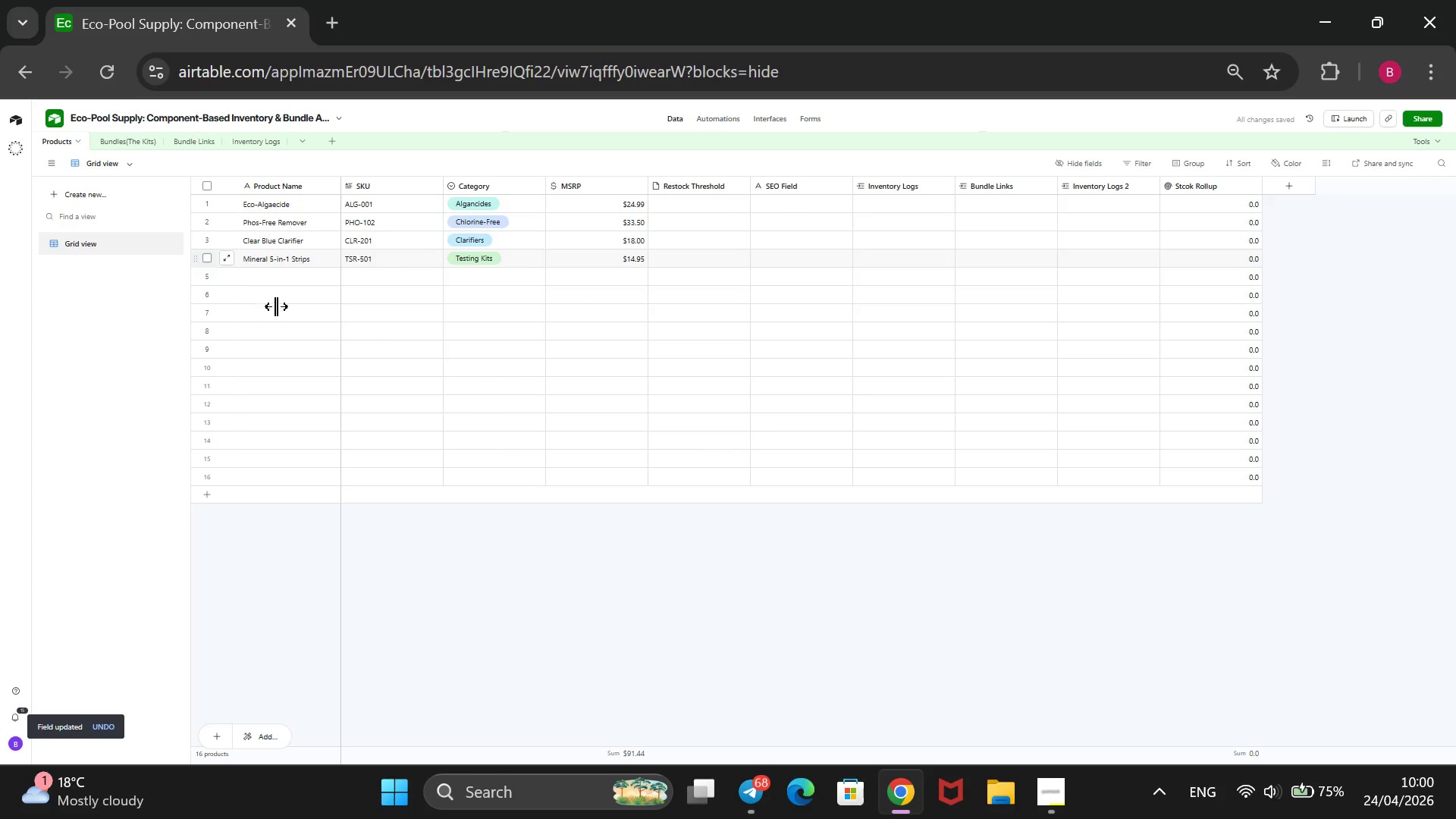 
wait(5.83)
 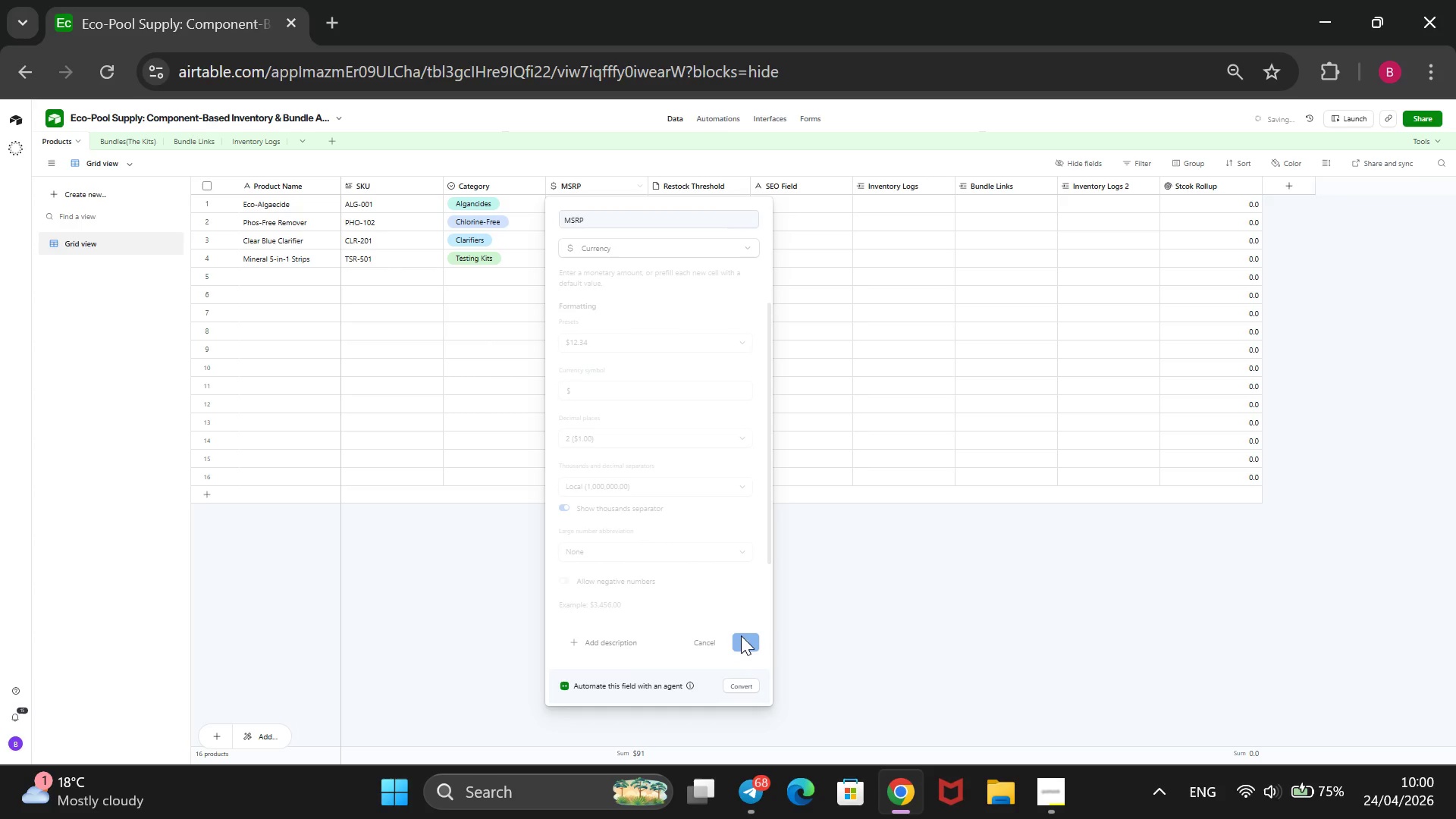 
left_click([290, 278])
 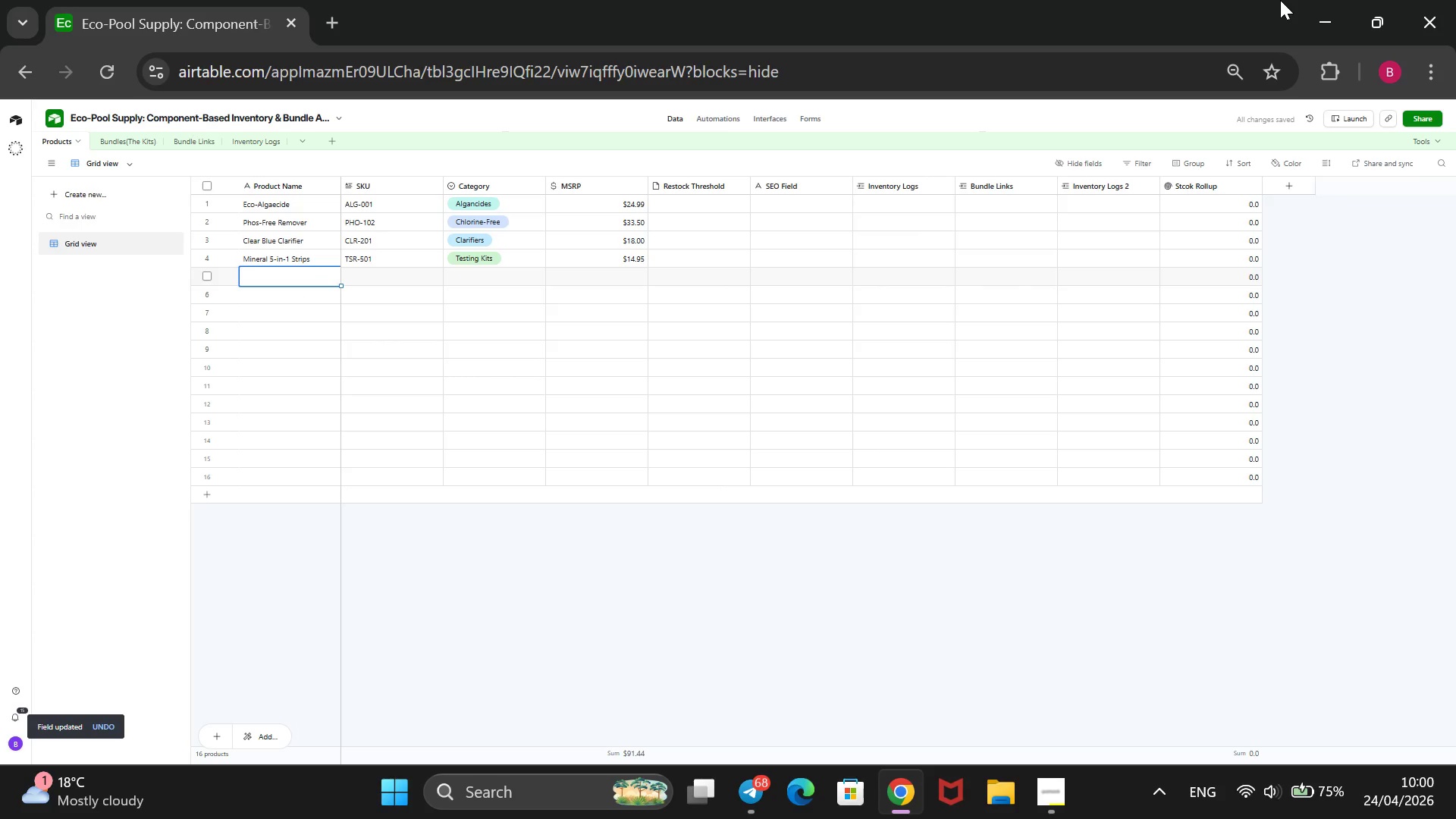 
type(Active Oxygen Shock)
 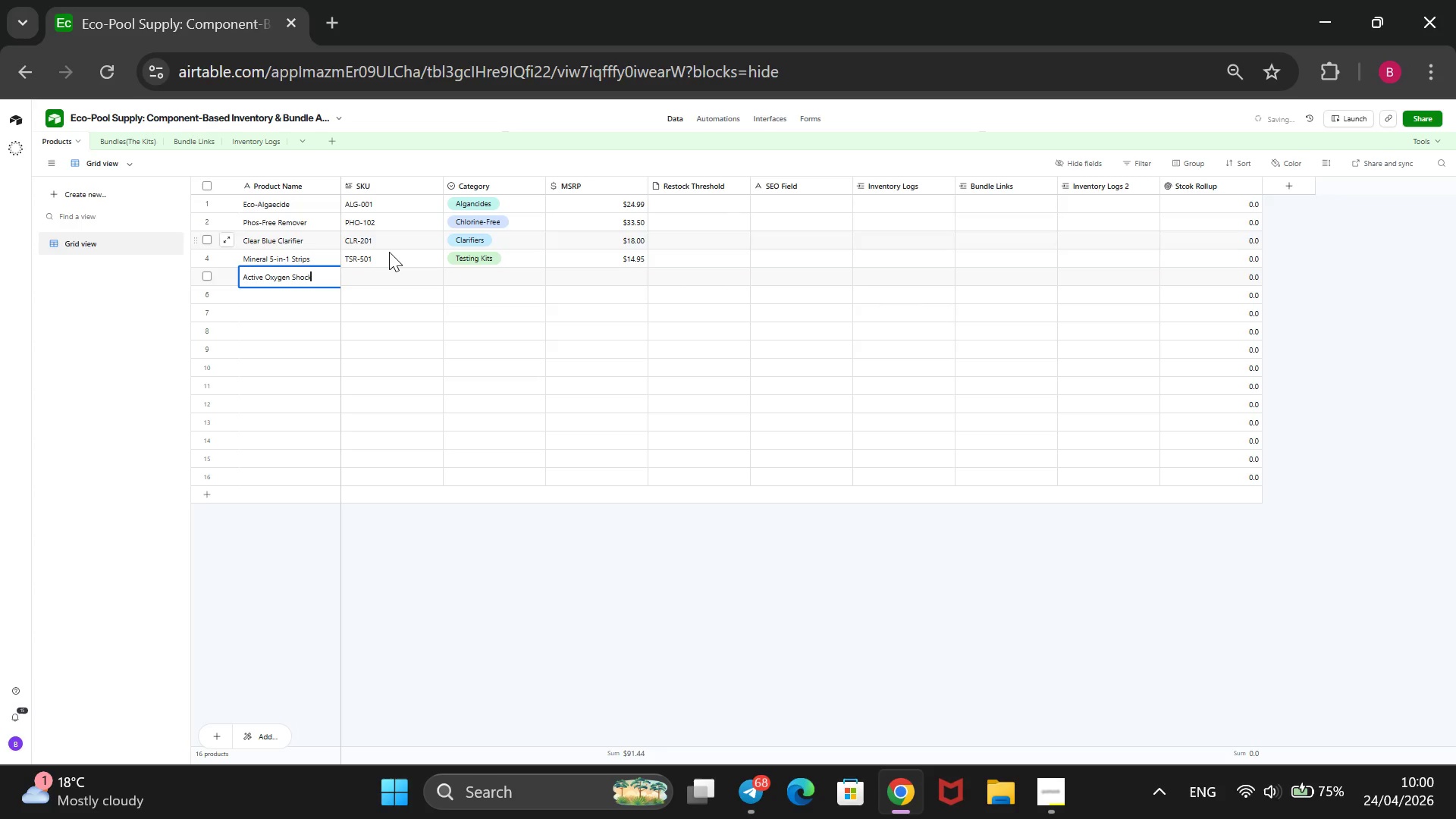 
left_click_drag(start_coordinate=[405, 281], to_coordinate=[410, 281])
 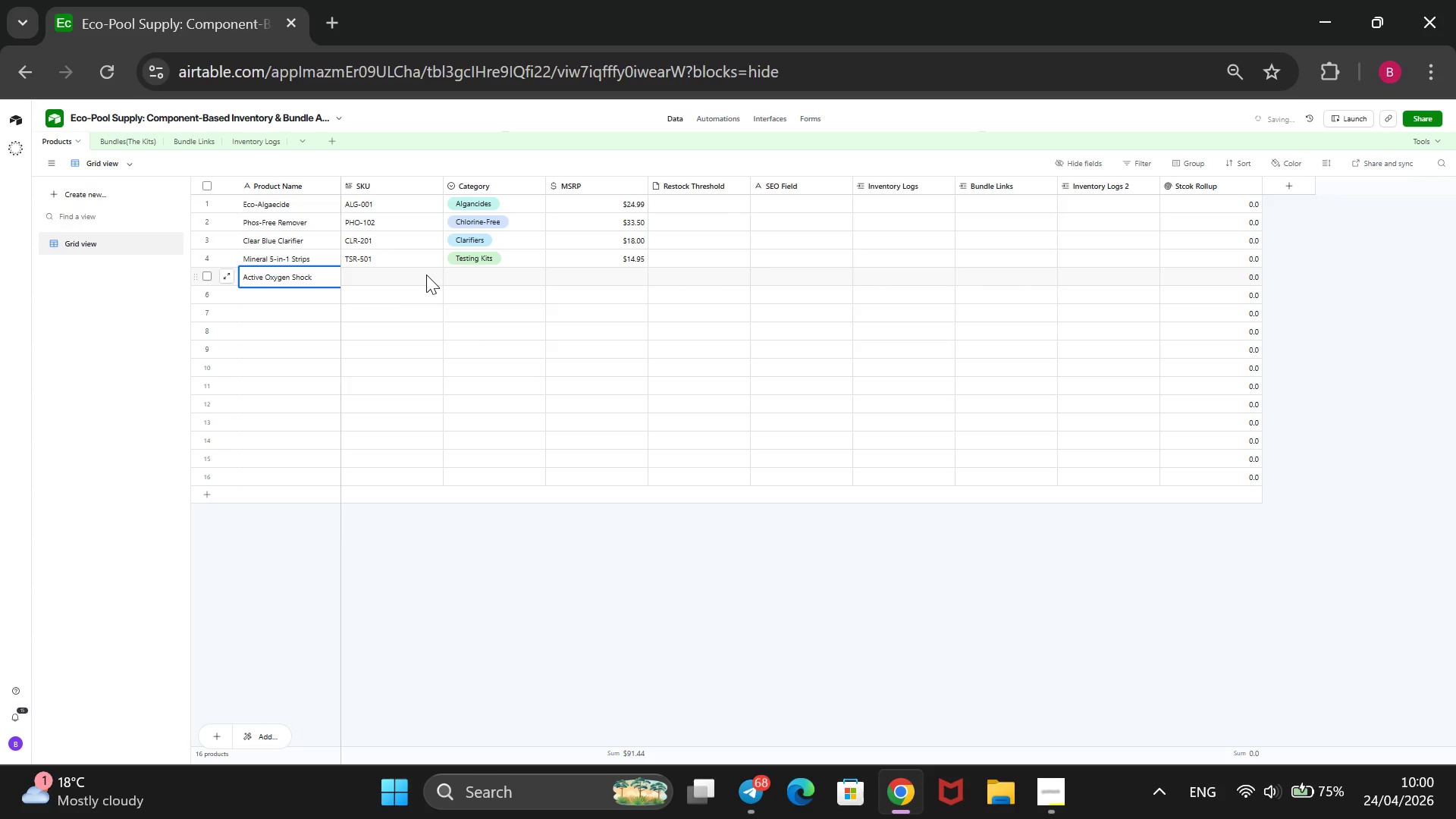 
type(SHK-303)
 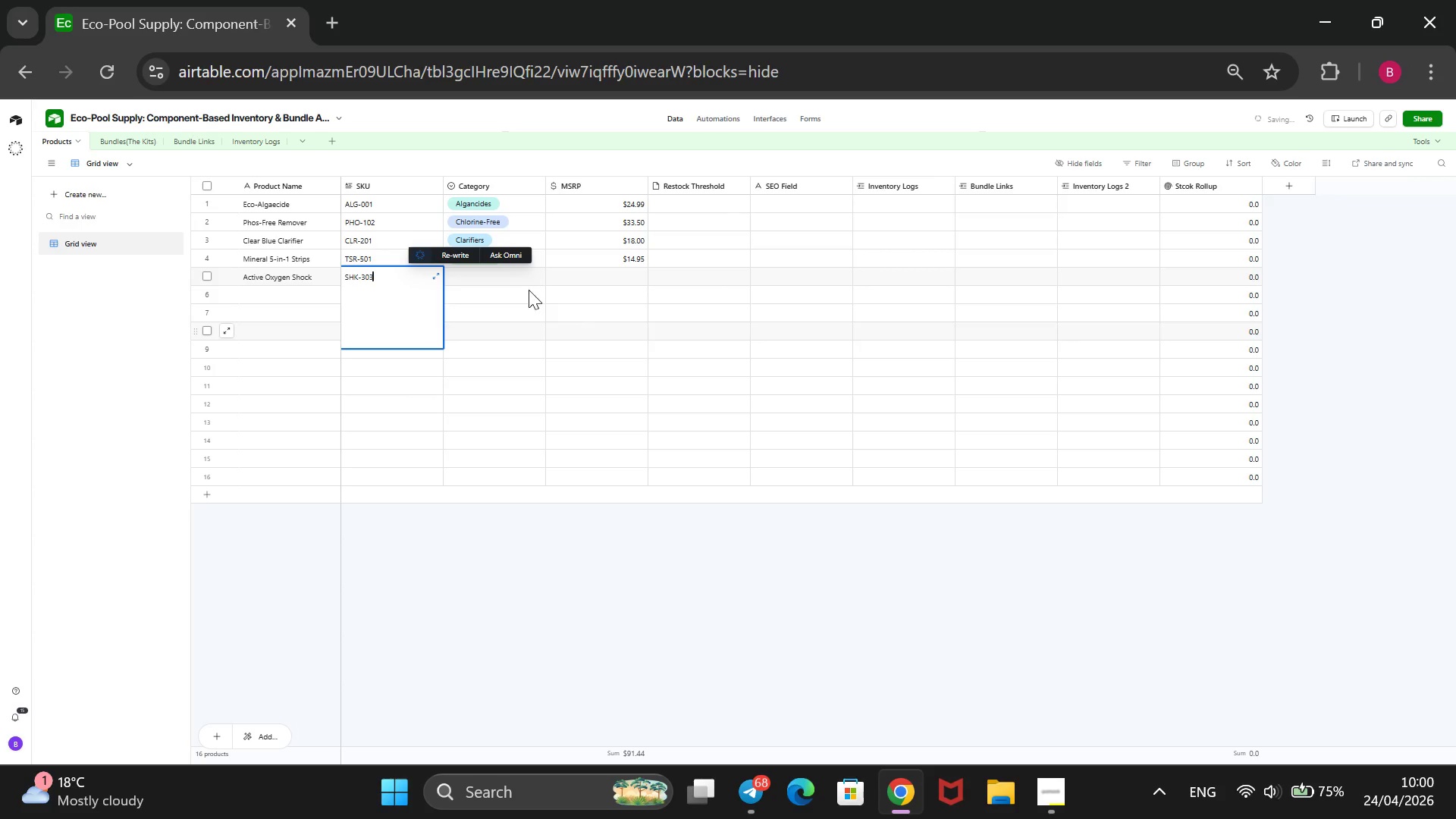 
left_click_drag(start_coordinate=[506, 276], to_coordinate=[496, 278])
 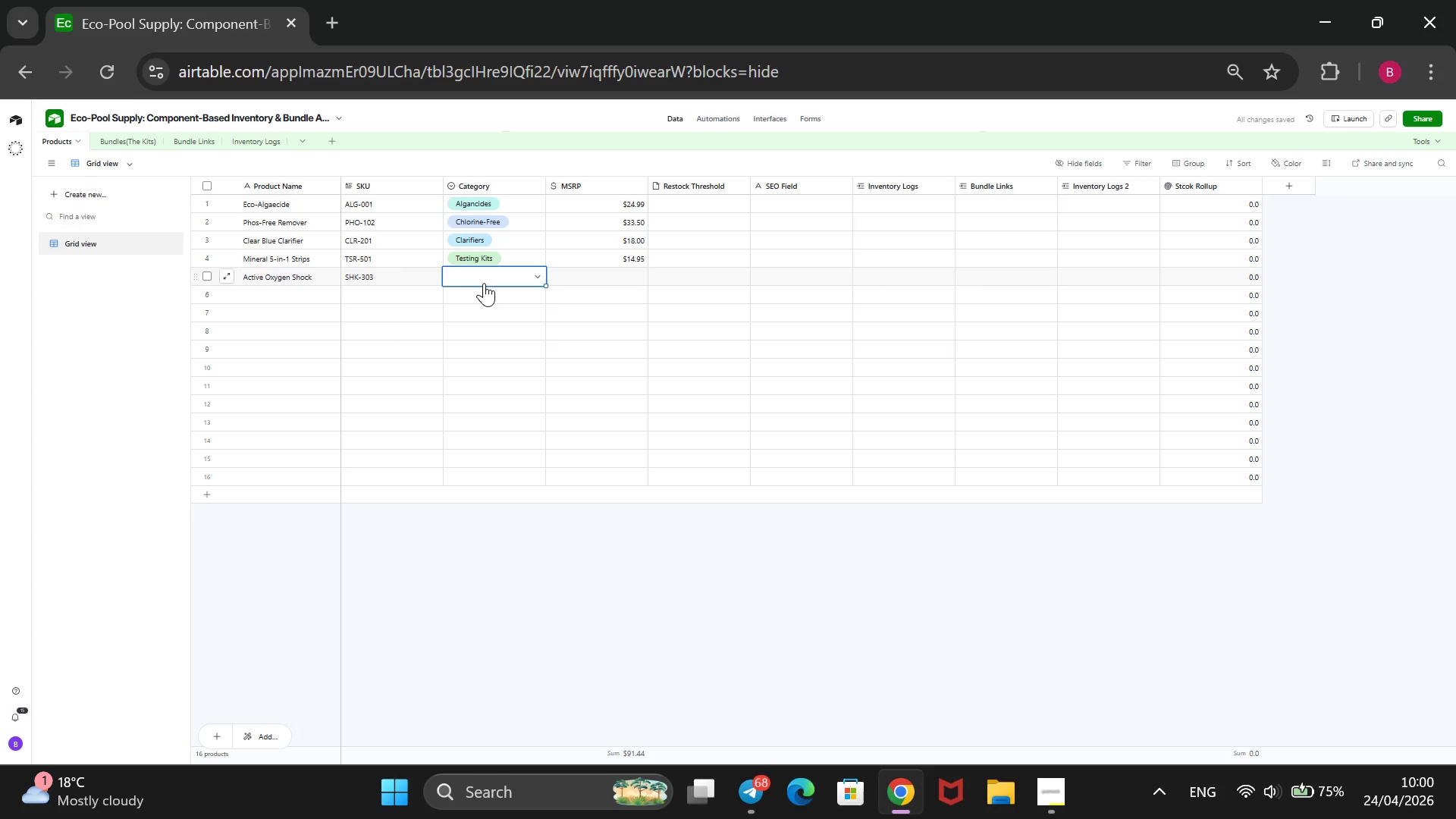 
key(Enter)
 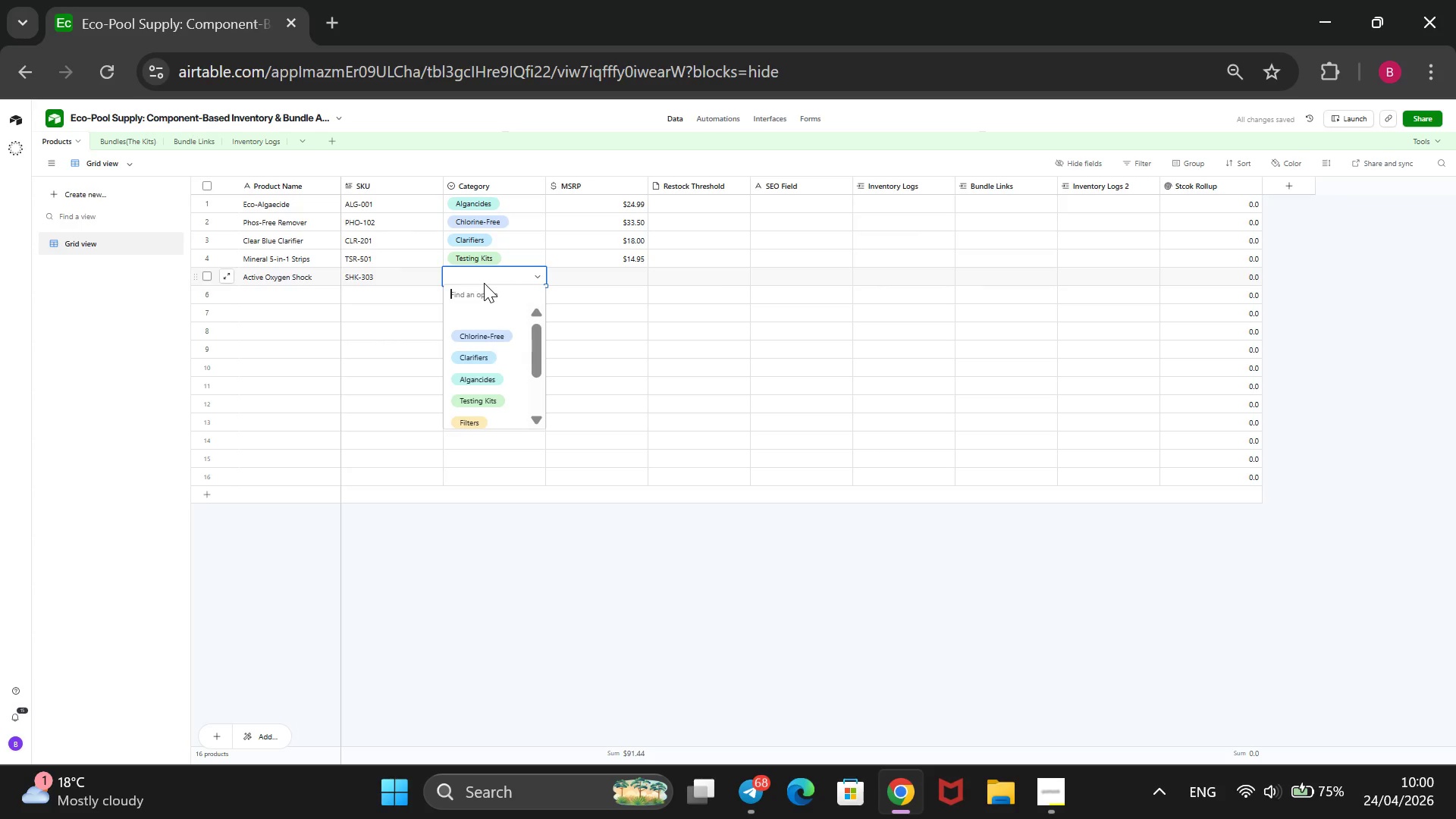 
key(ArrowDown)
 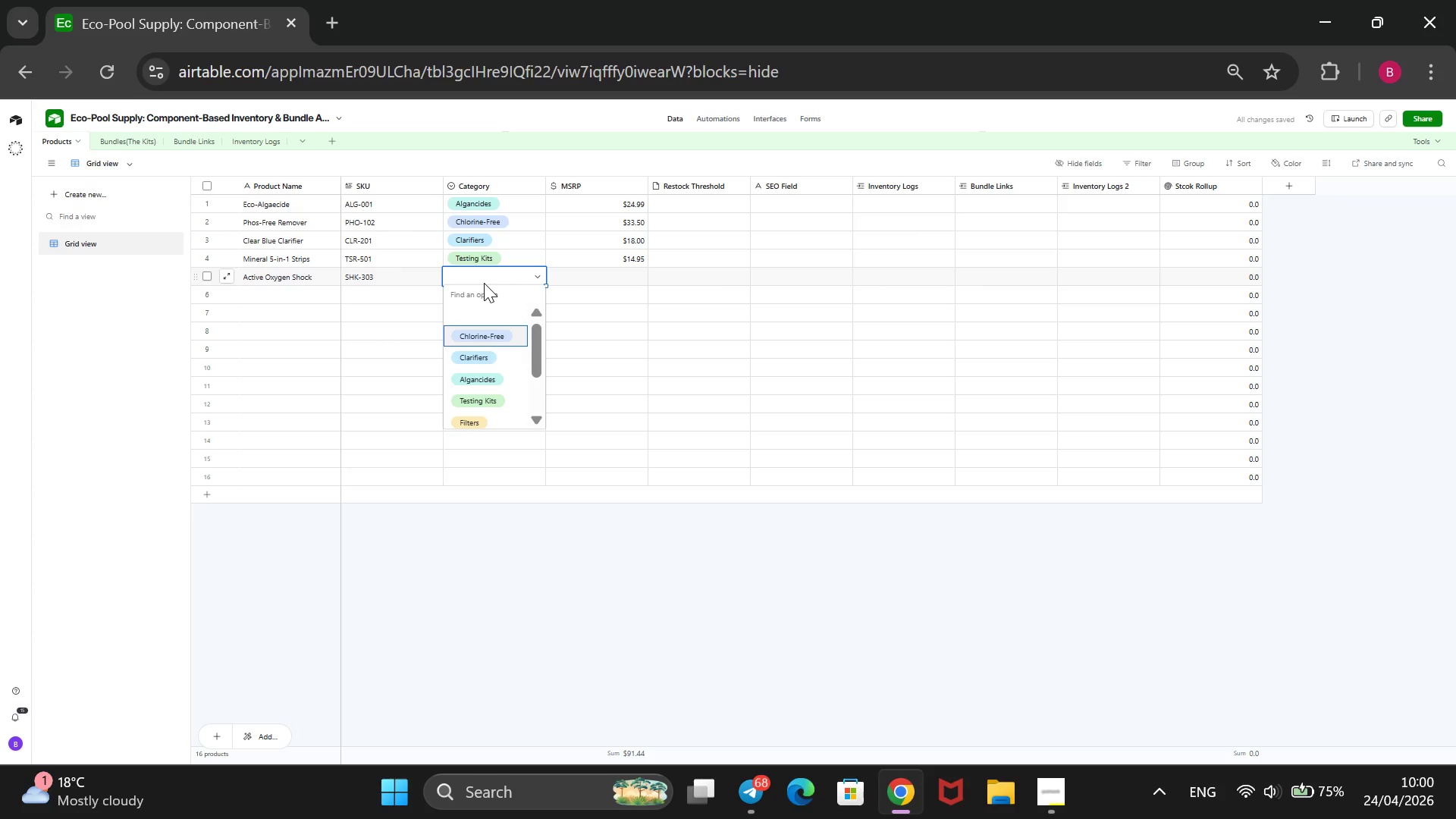 
key(ArrowDown)
 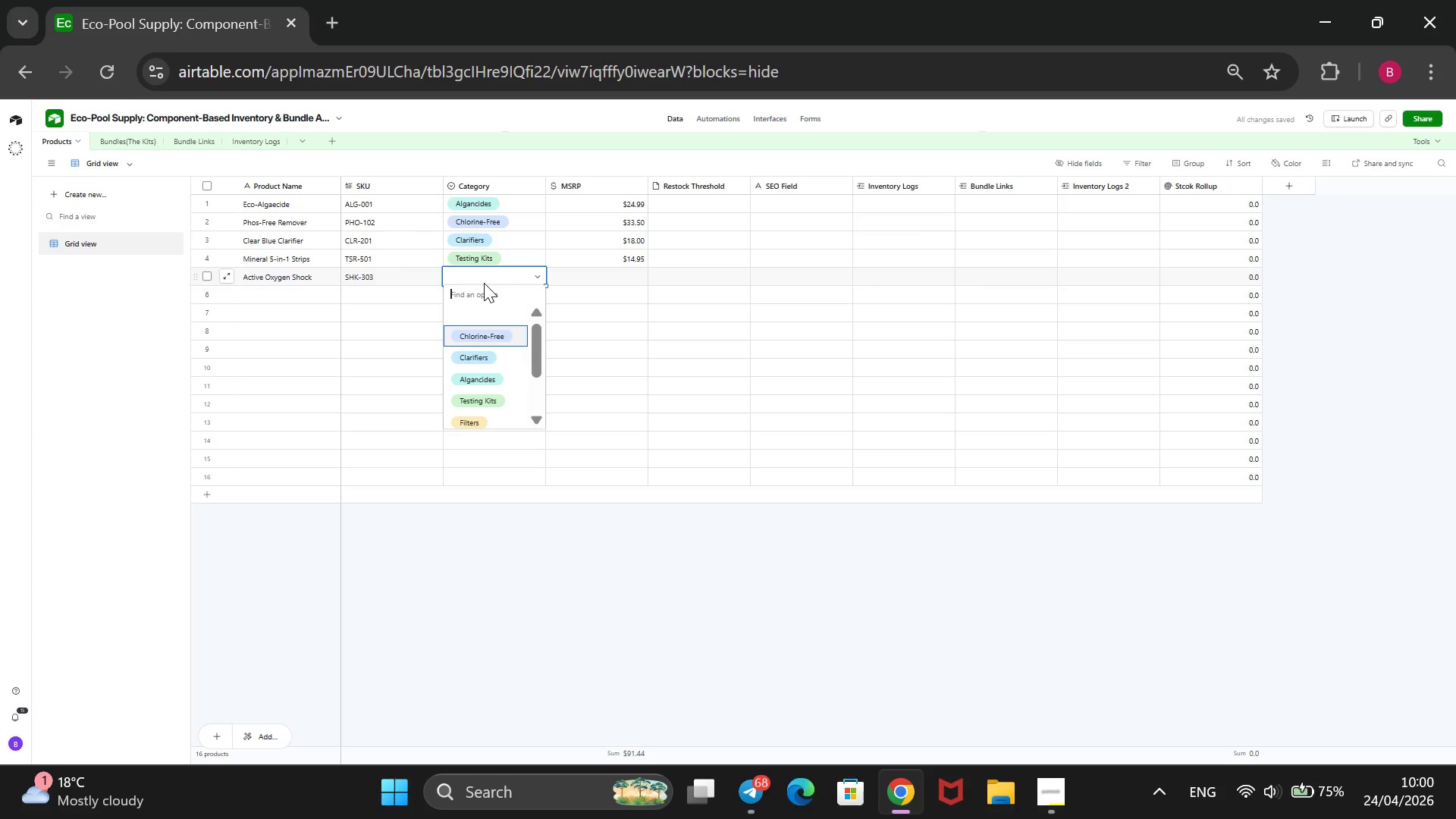 
key(Enter)
 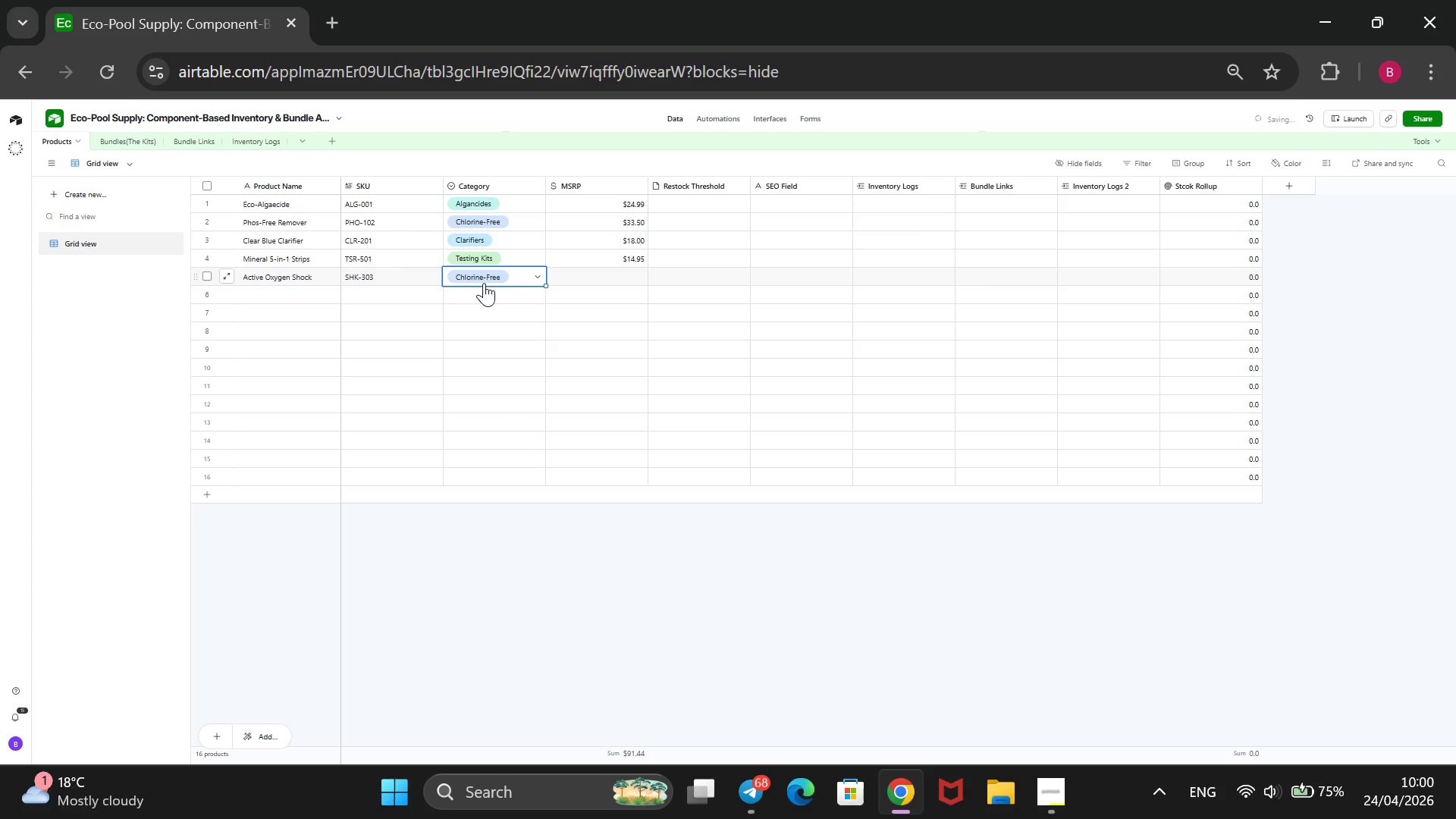 
key(ArrowRight)
 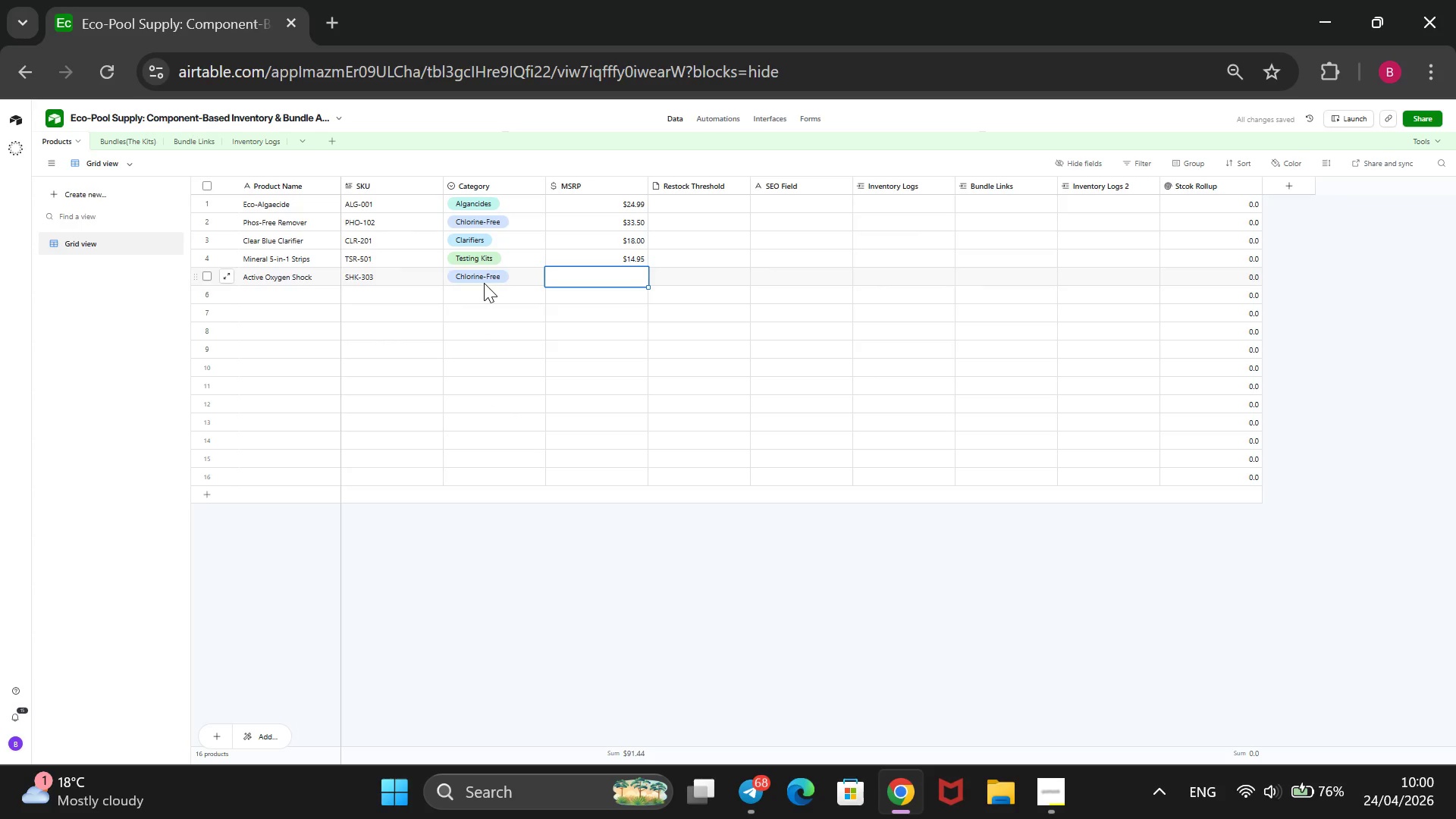 
type(45)
 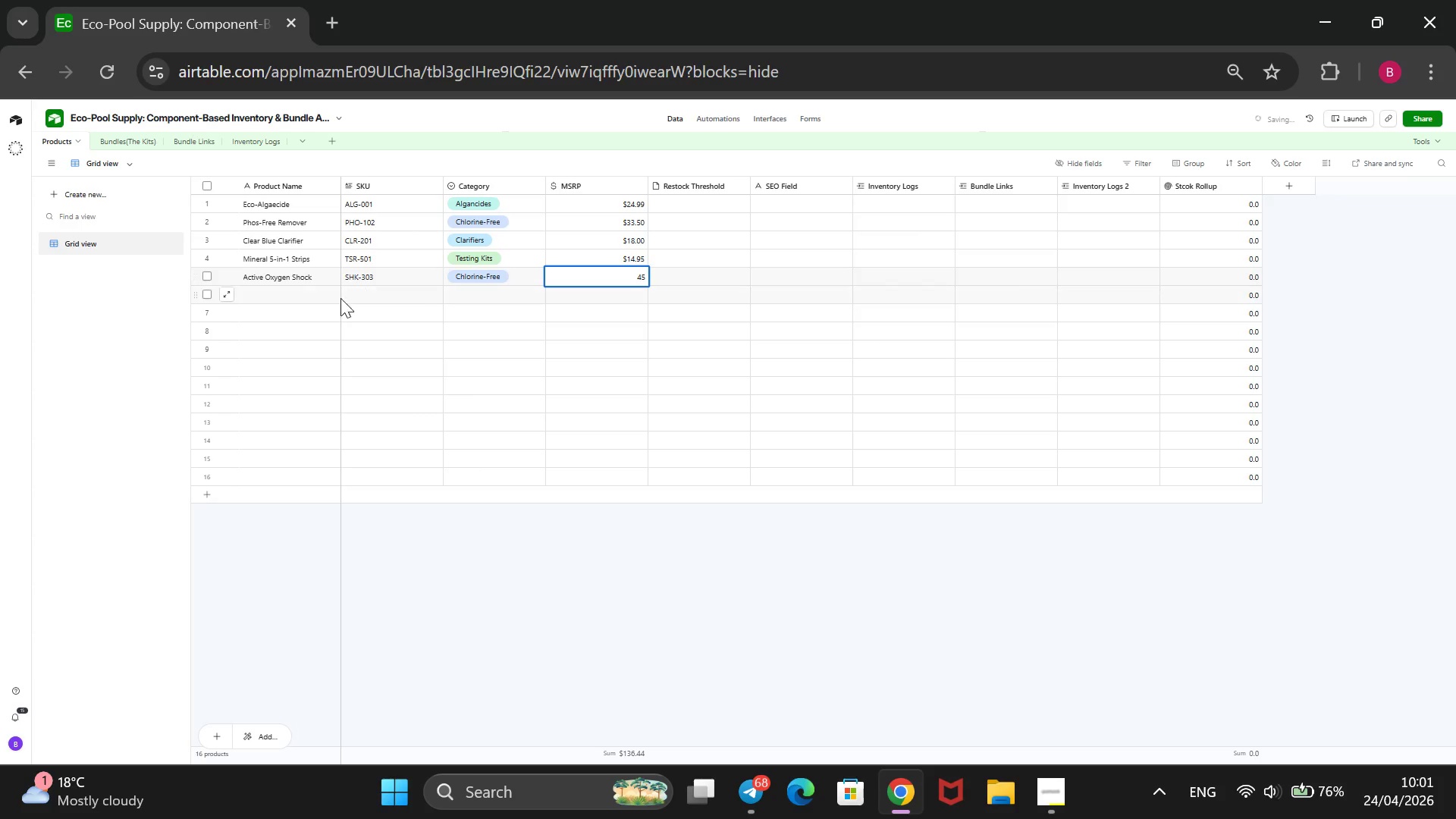 
left_click([320, 300])
 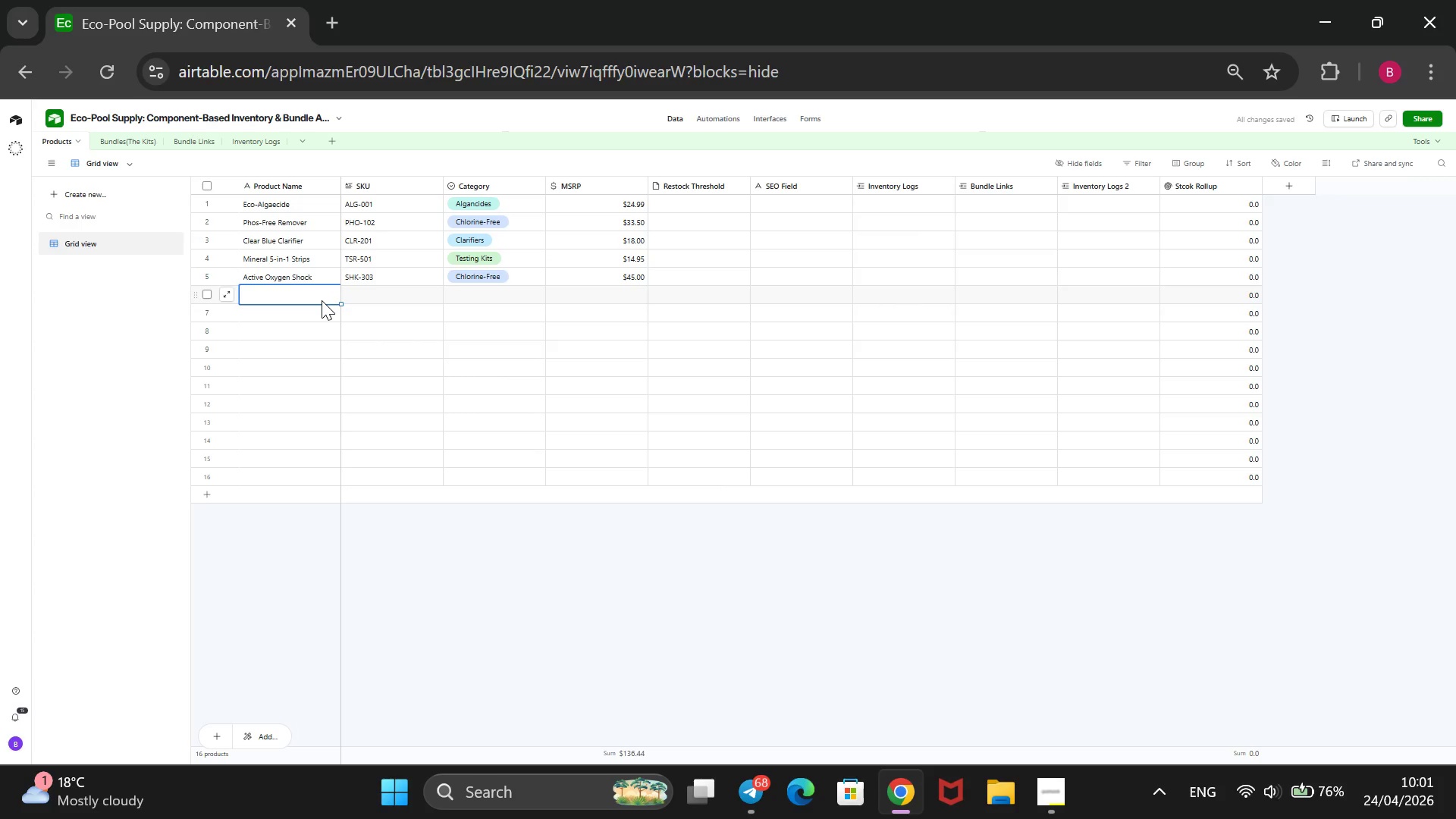 
type(Natural Filter Fiber)
 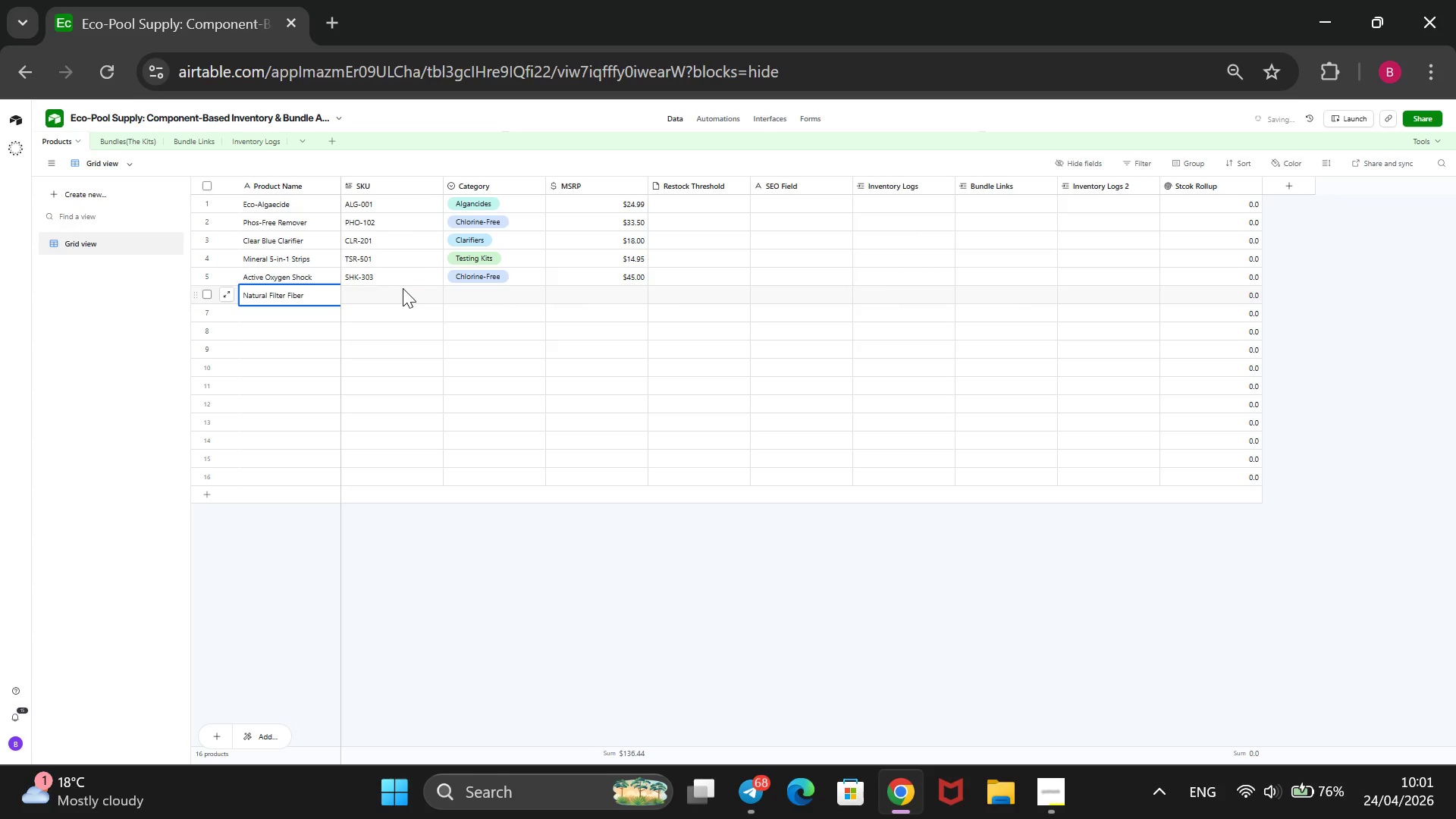 
left_click([394, 294])
 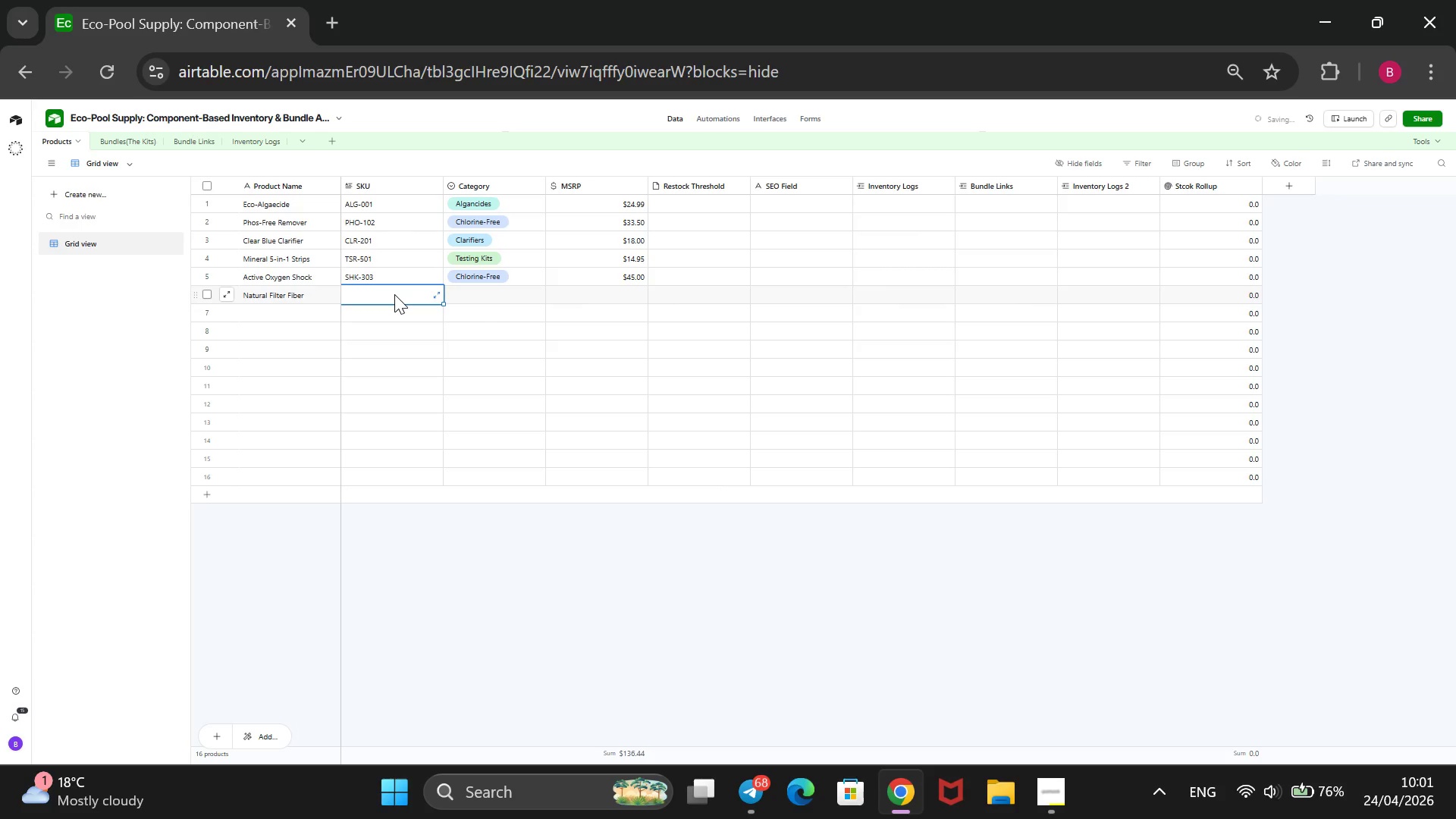 
type(FLT-404)
 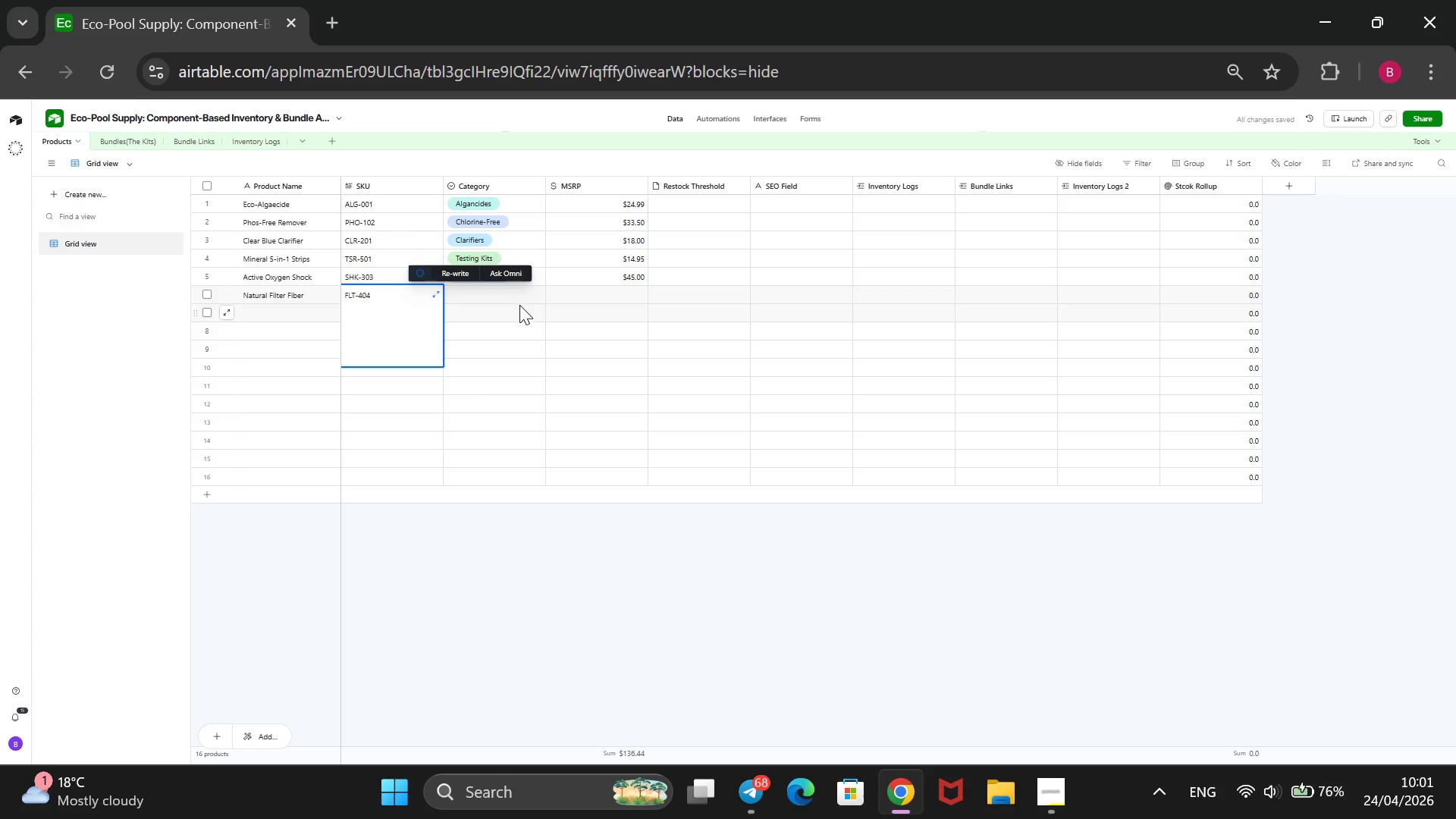 
left_click([522, 294])
 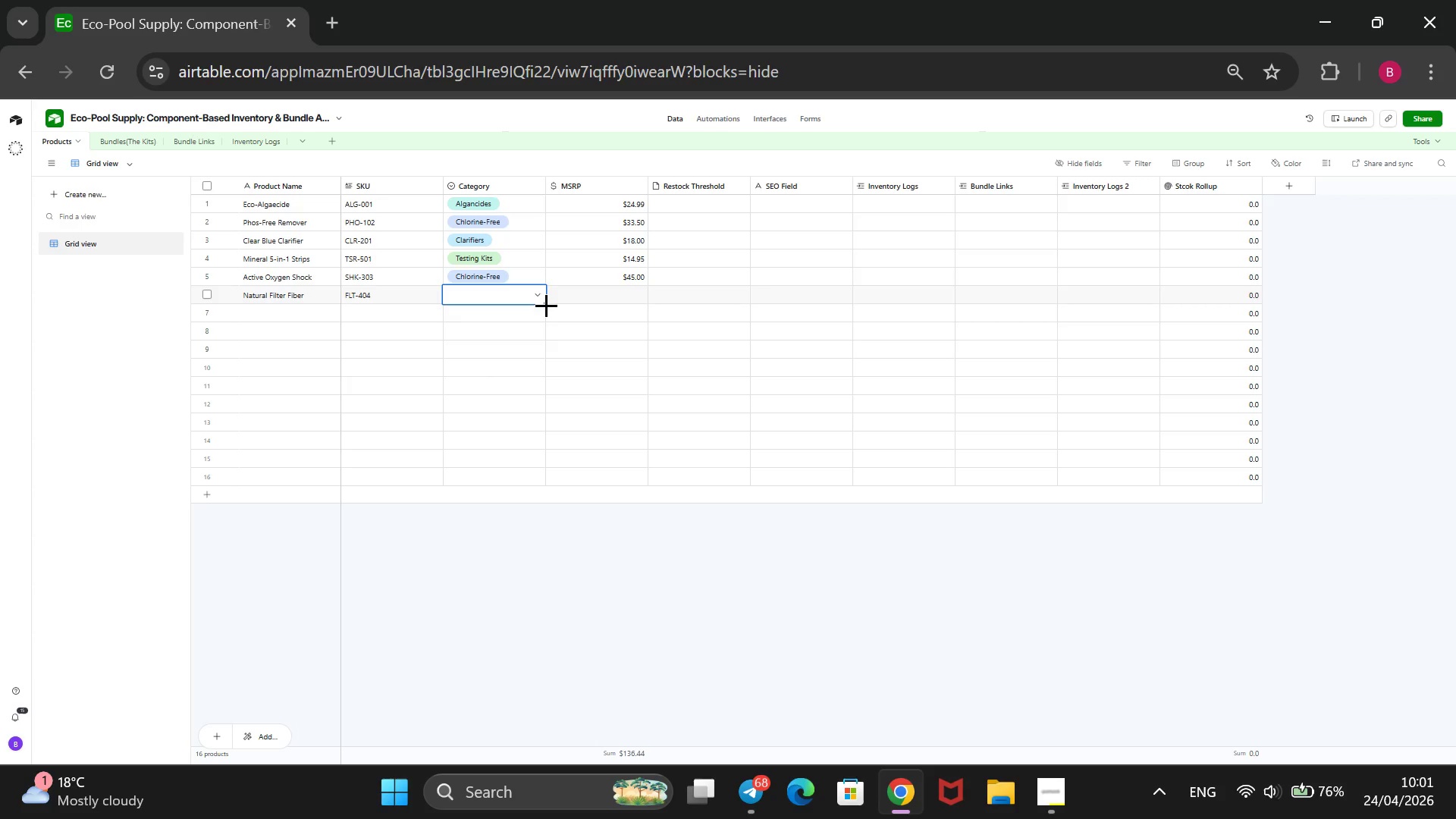 
key(Enter)
 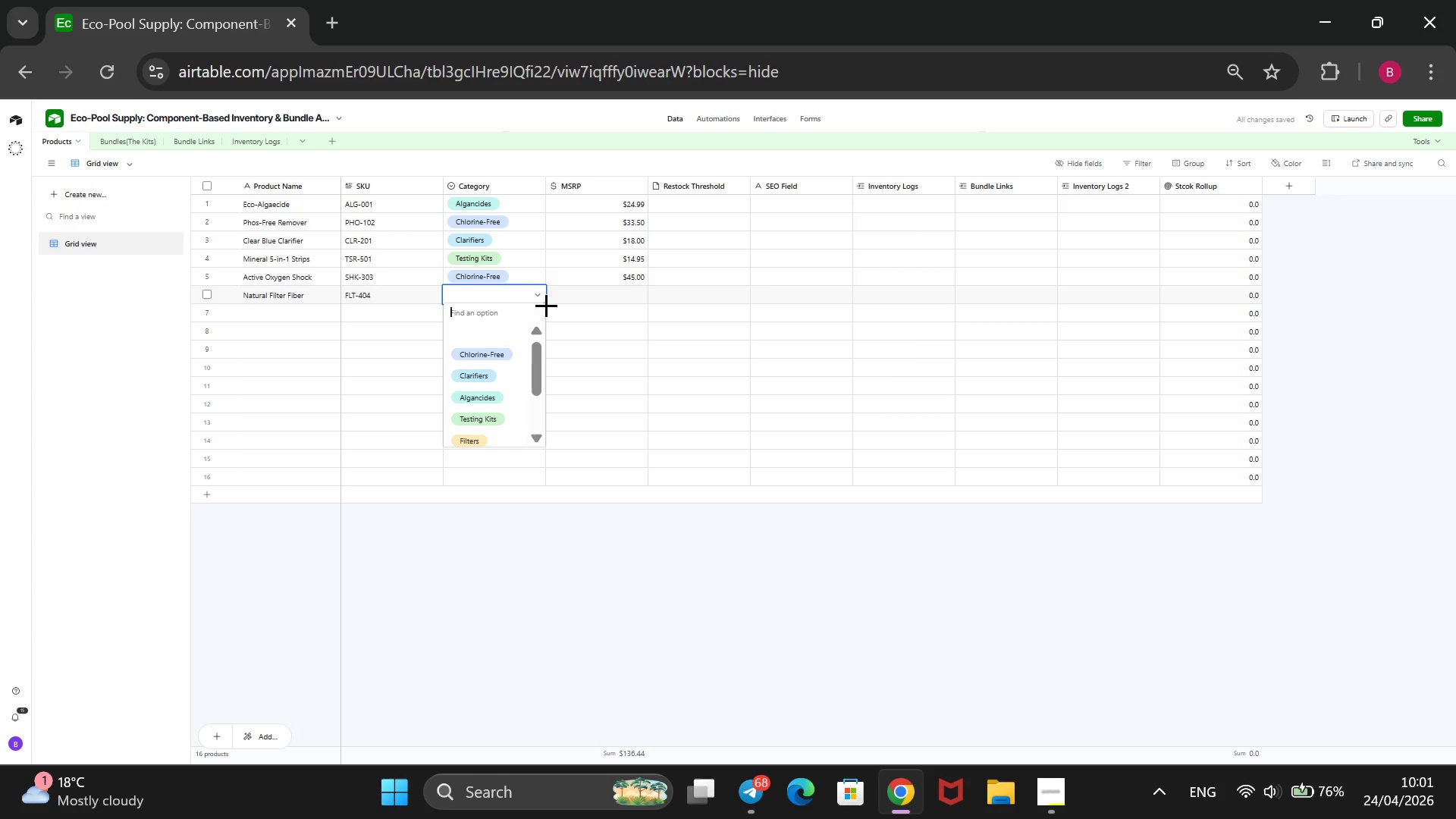 
key(ArrowDown)
 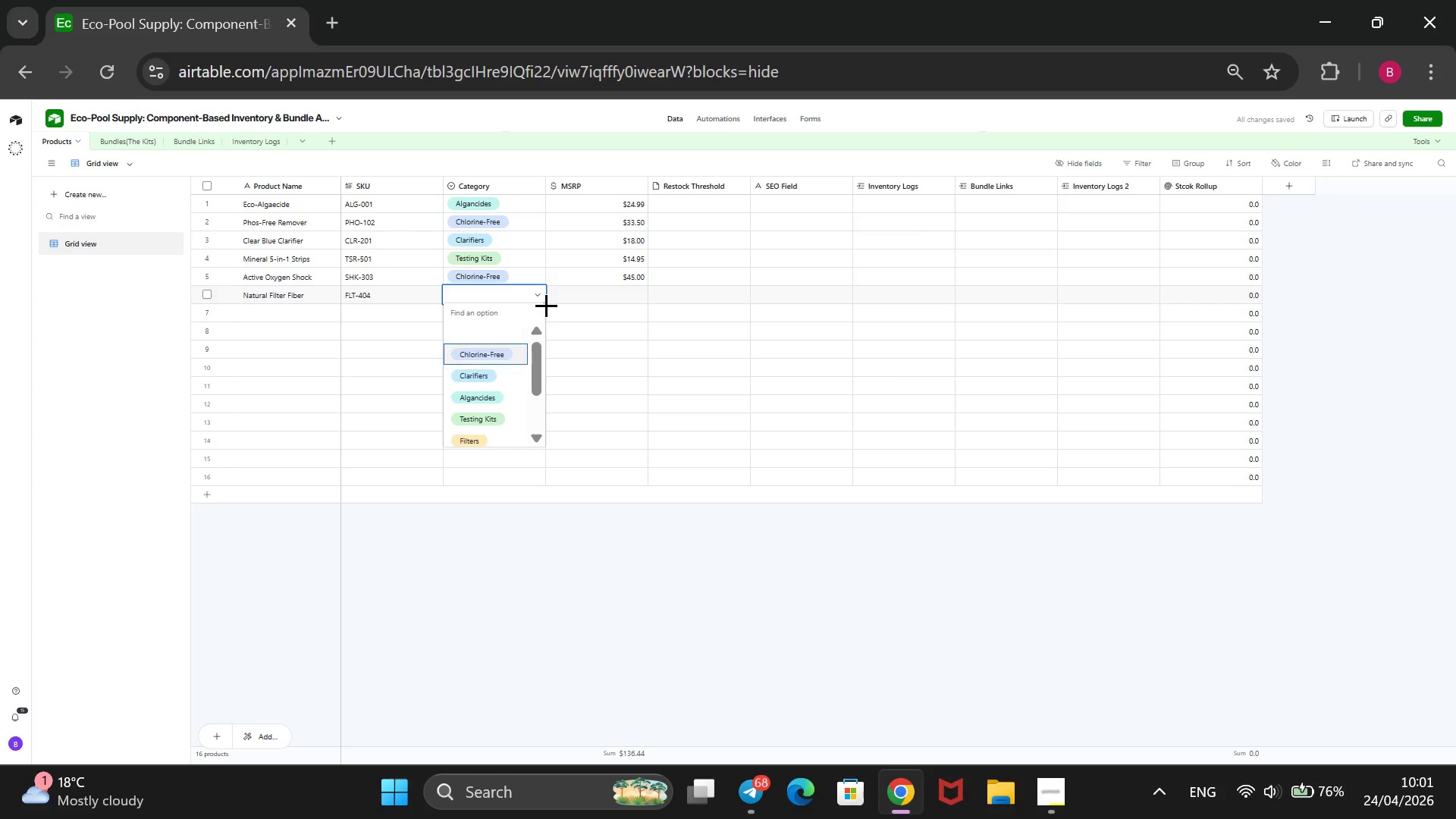 
key(ArrowDown)
 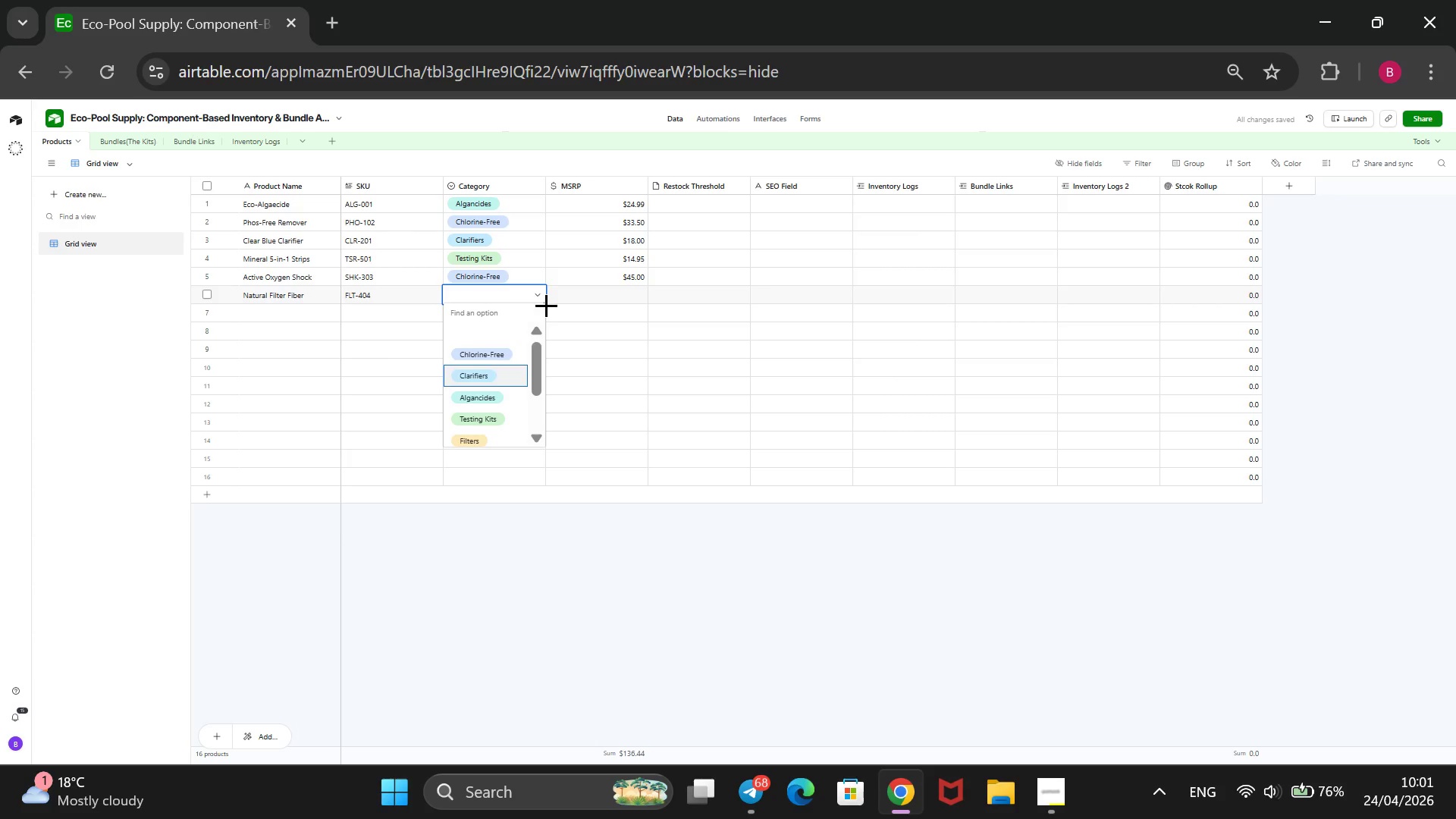 
key(ArrowDown)
 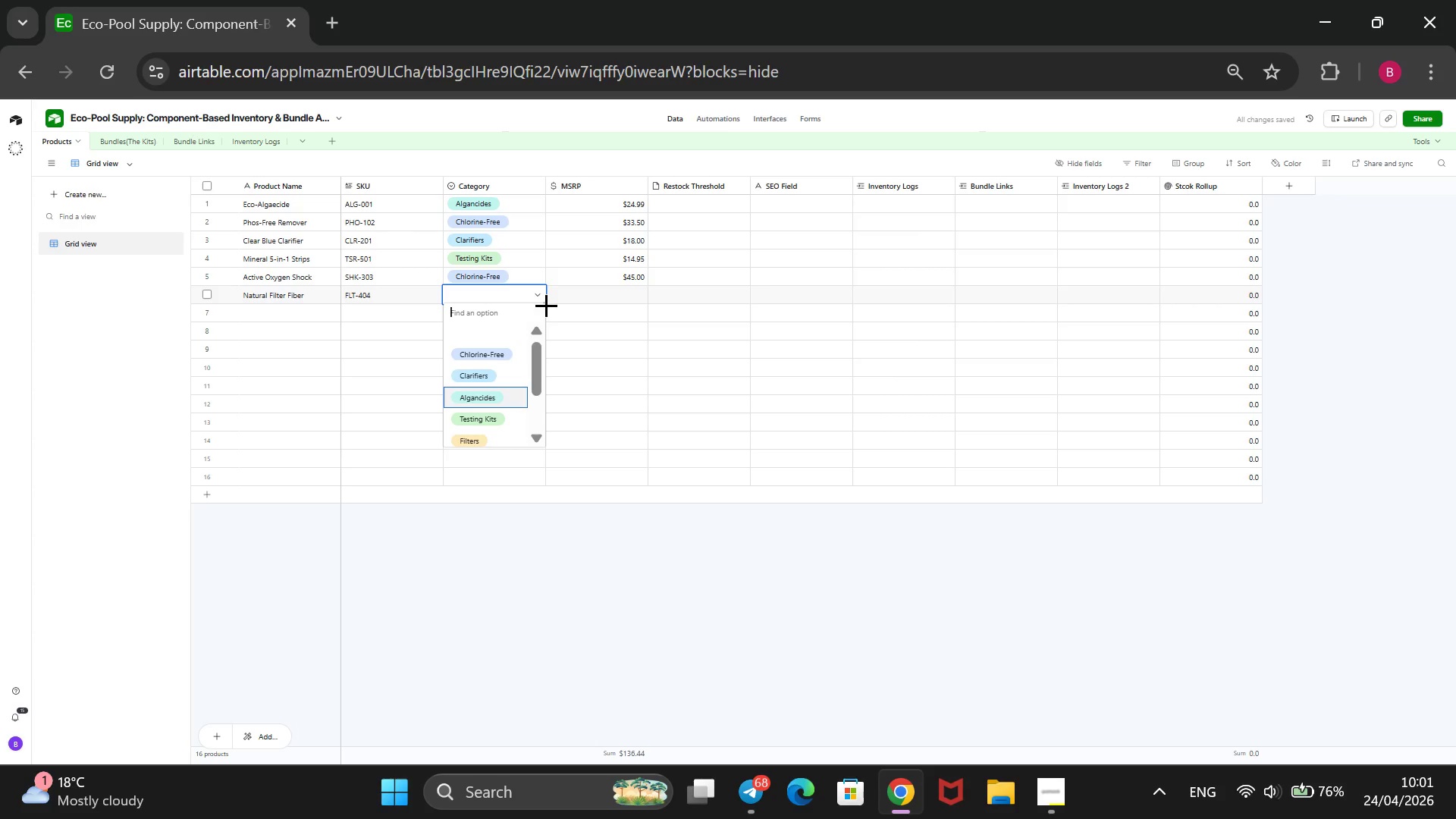 
key(ArrowDown)
 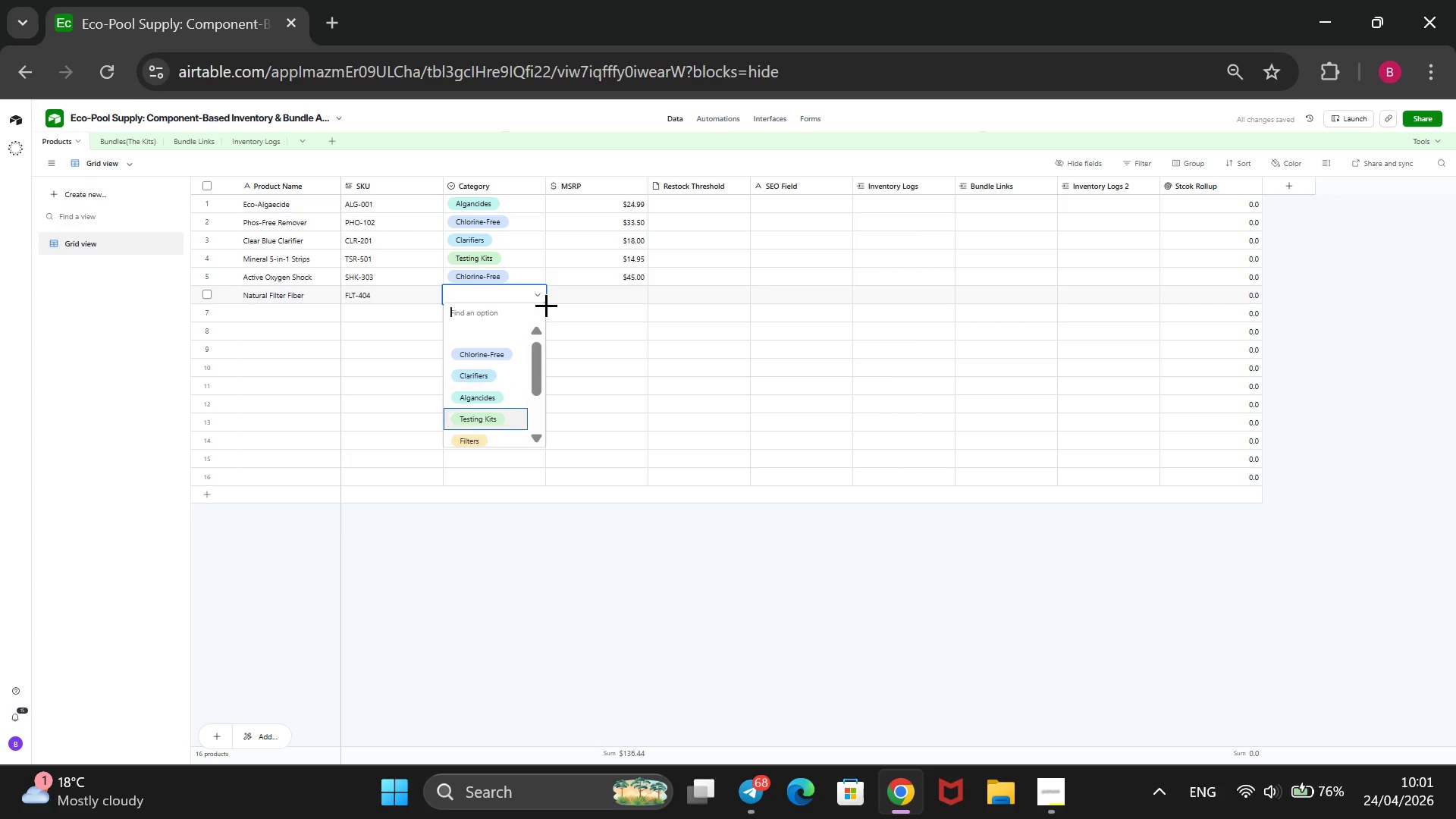 
key(ArrowDown)
 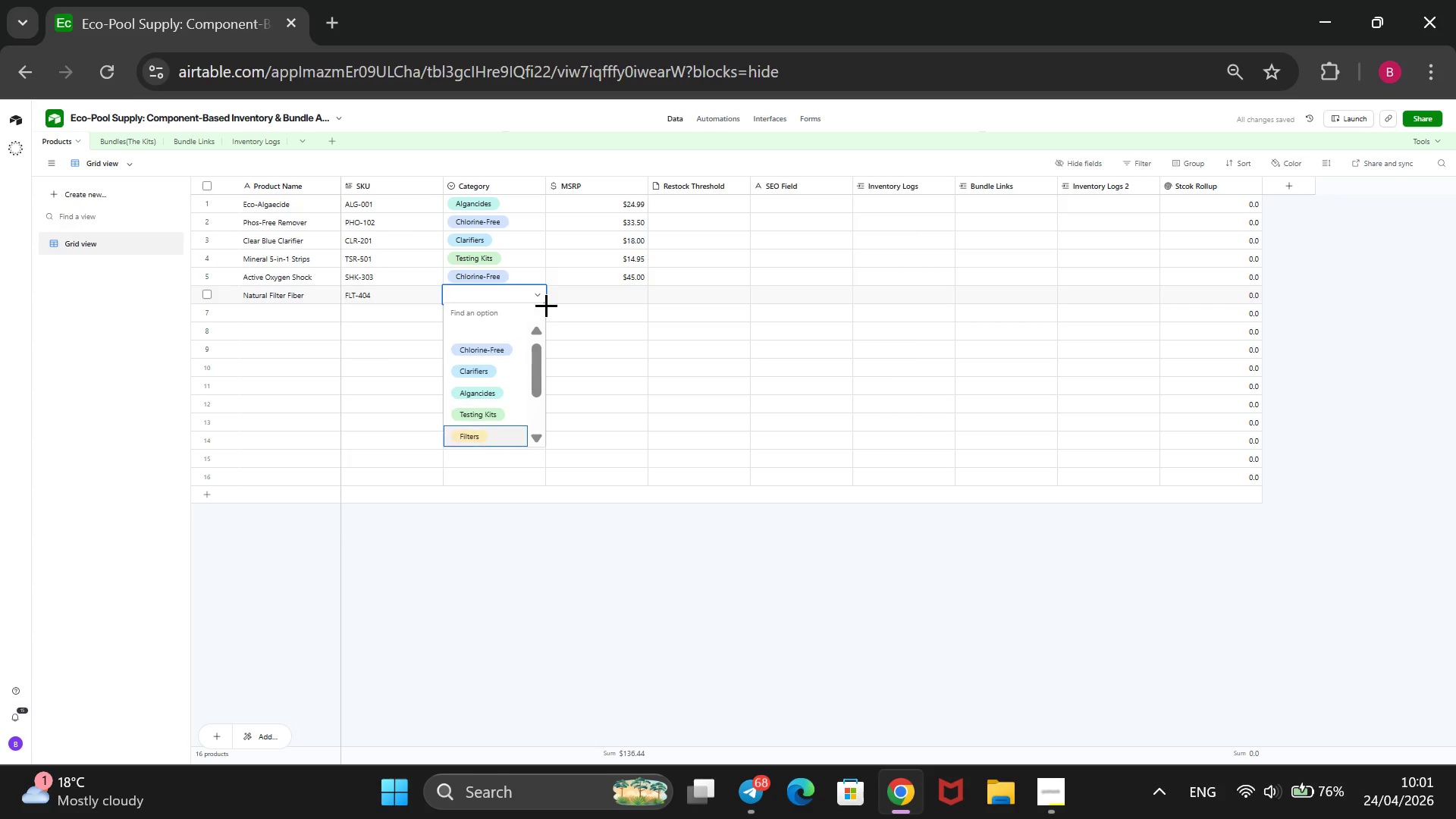 
key(ArrowDown)
 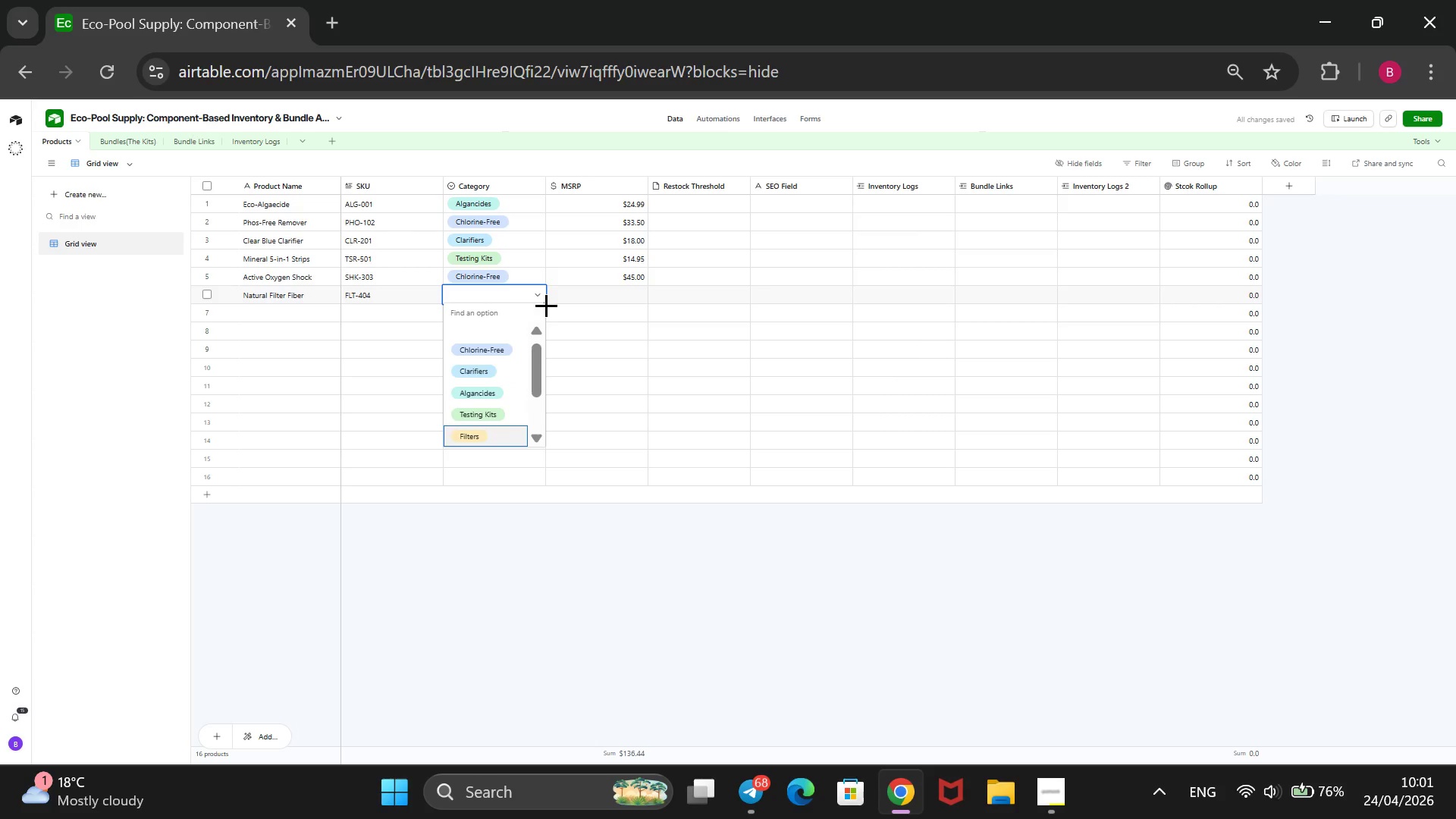 
key(Enter)
 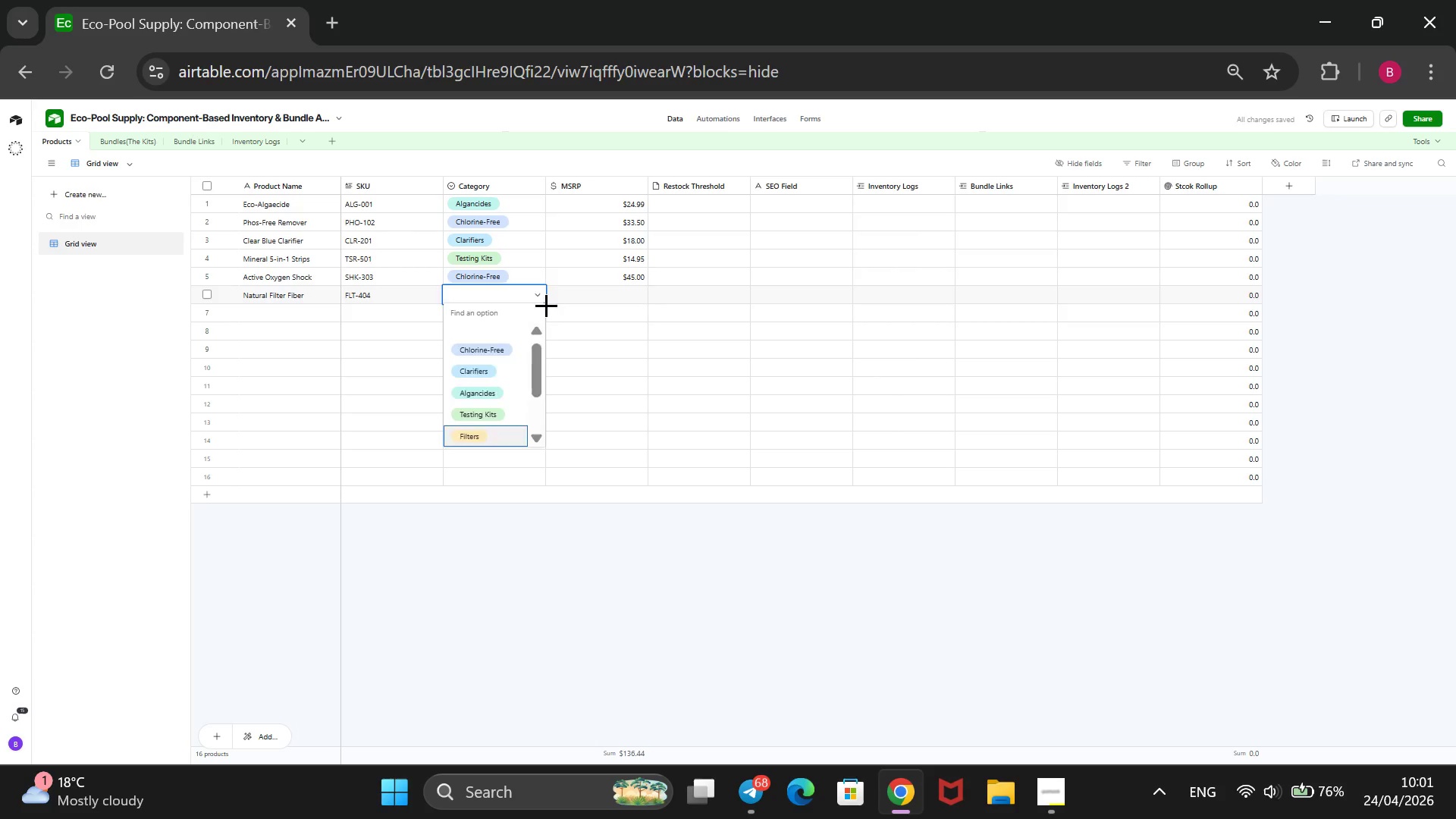 
key(ArrowRight)
 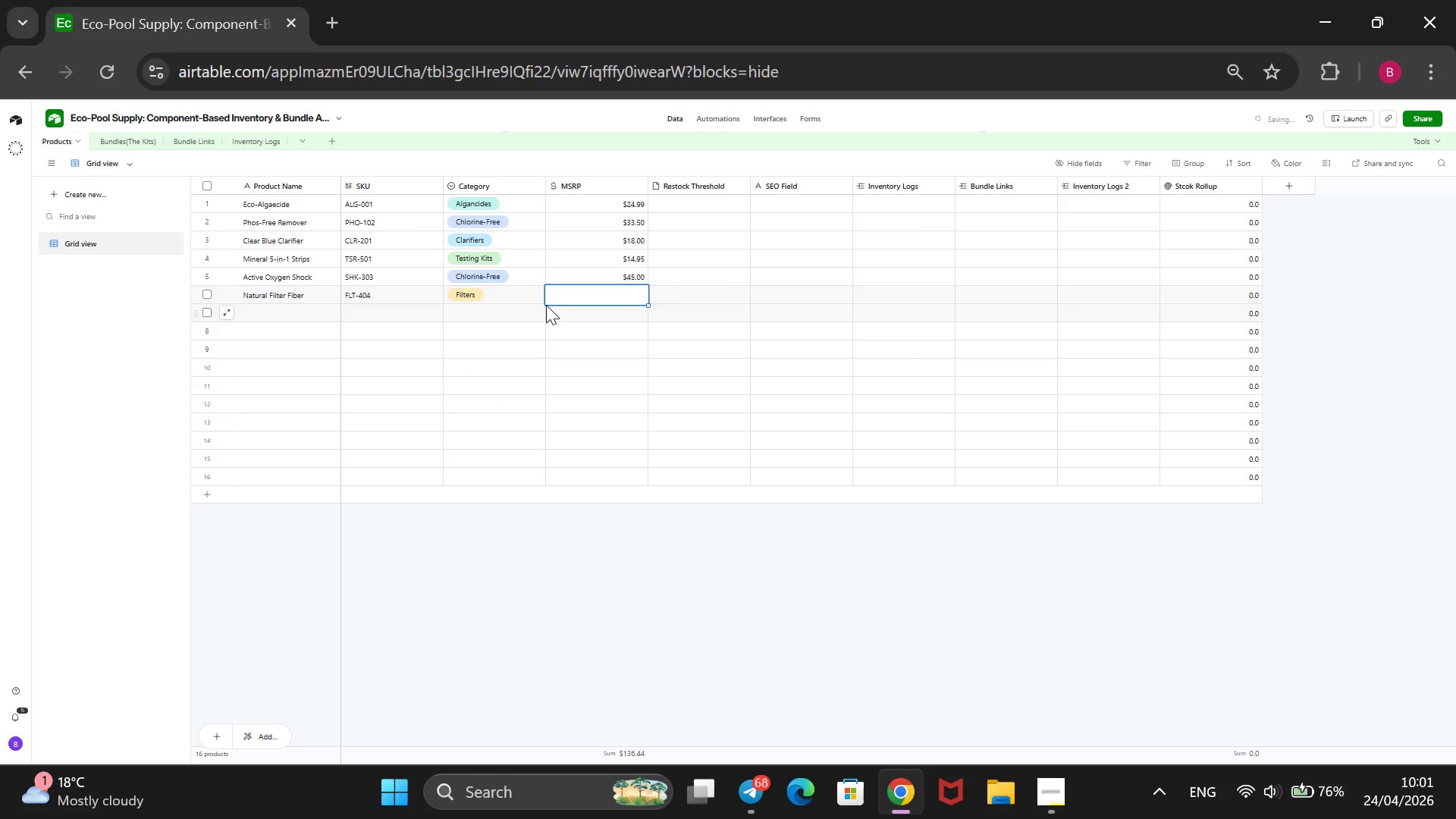 
type(29.99)
 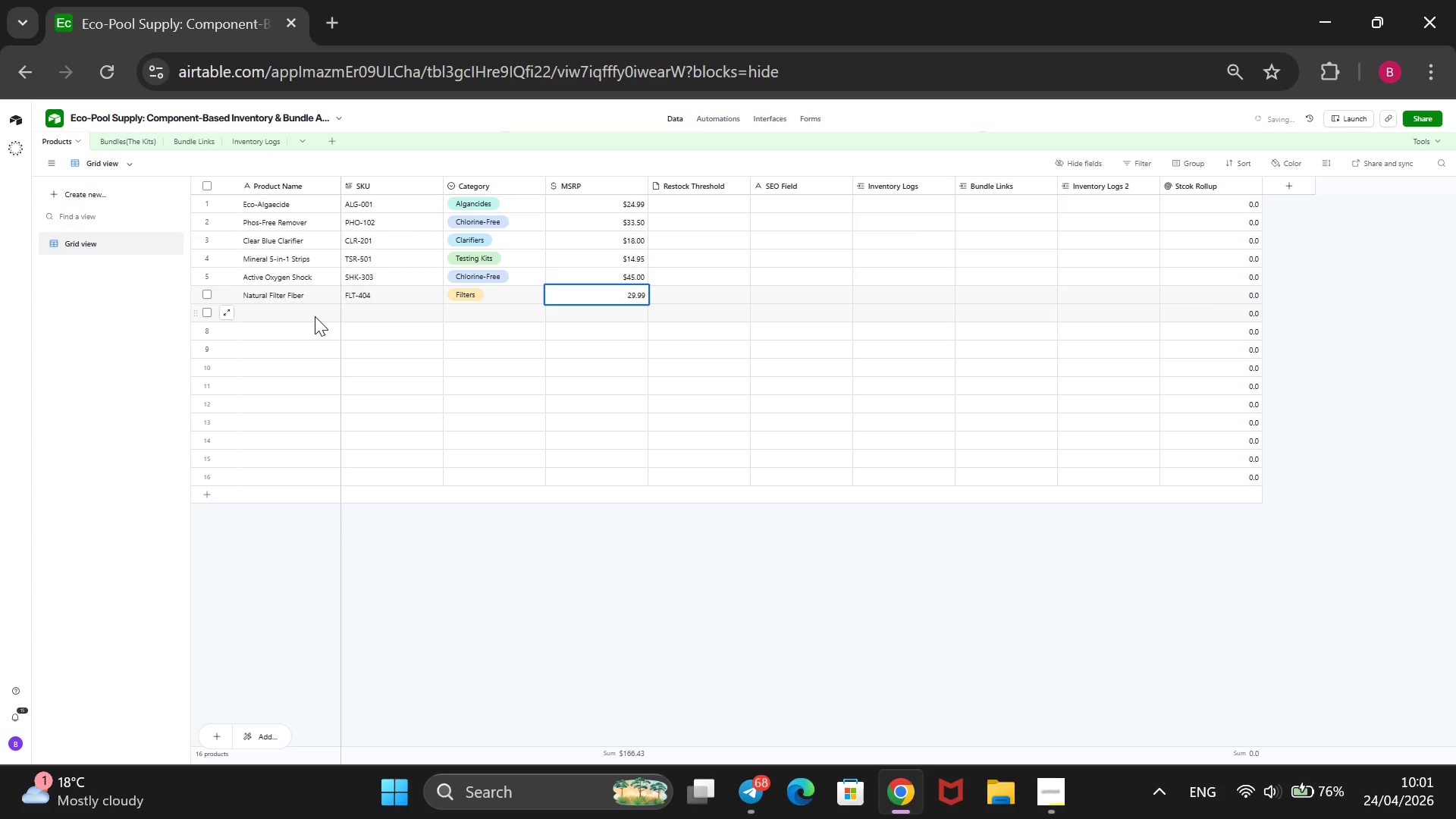 
left_click([312, 315])
 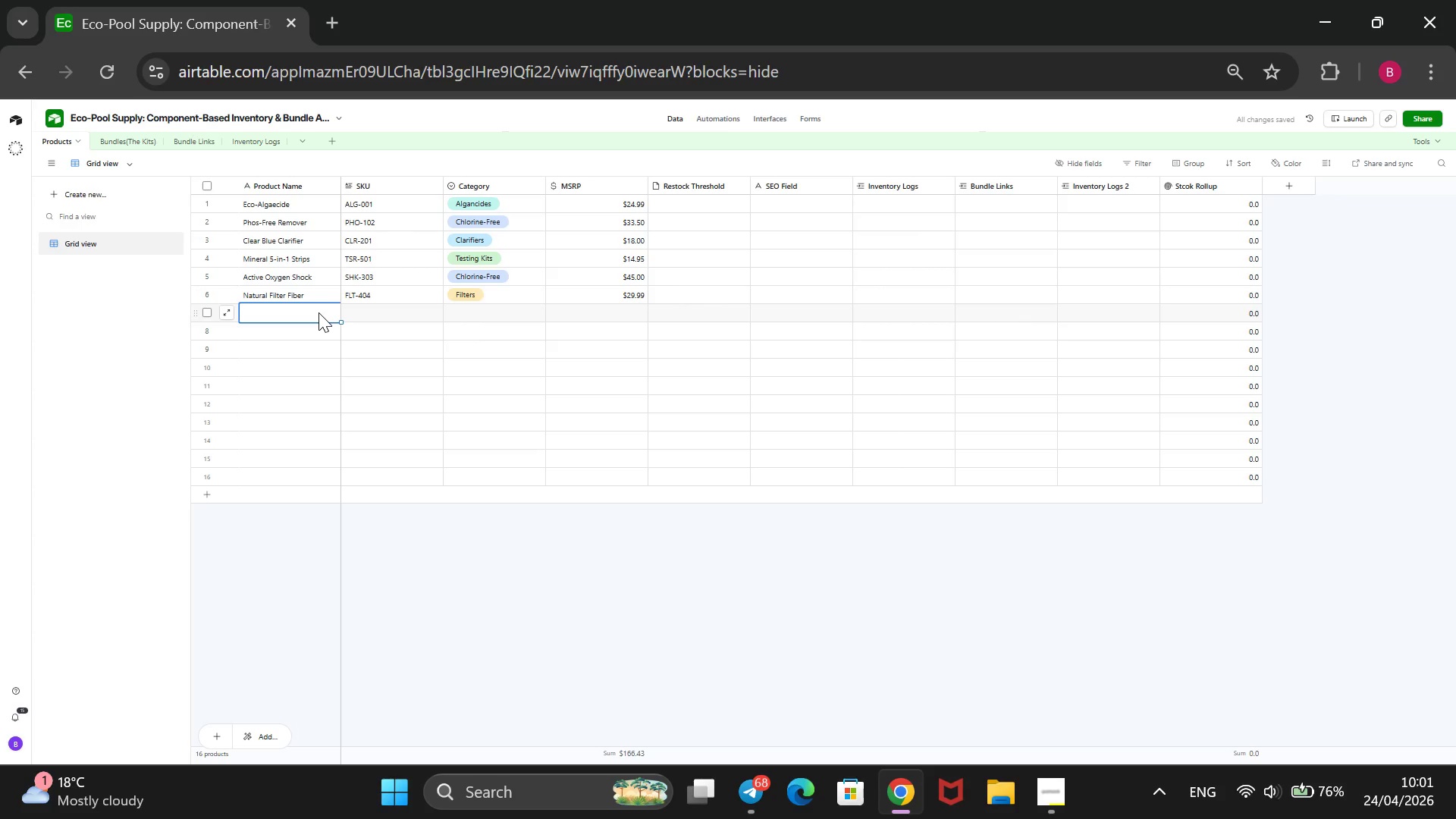 
wait(5.83)
 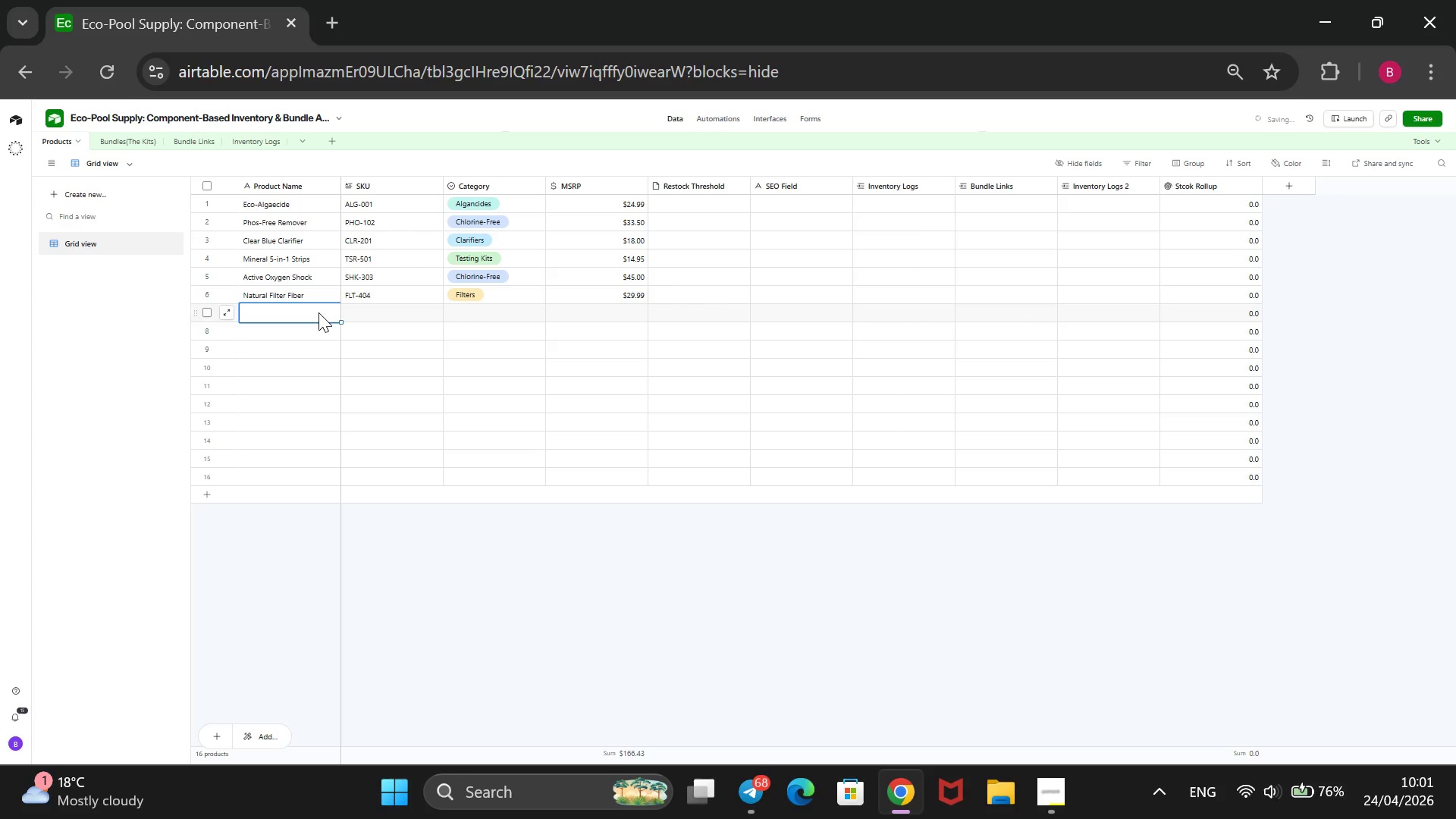 
type(Enzyme Pool Cleaner)
 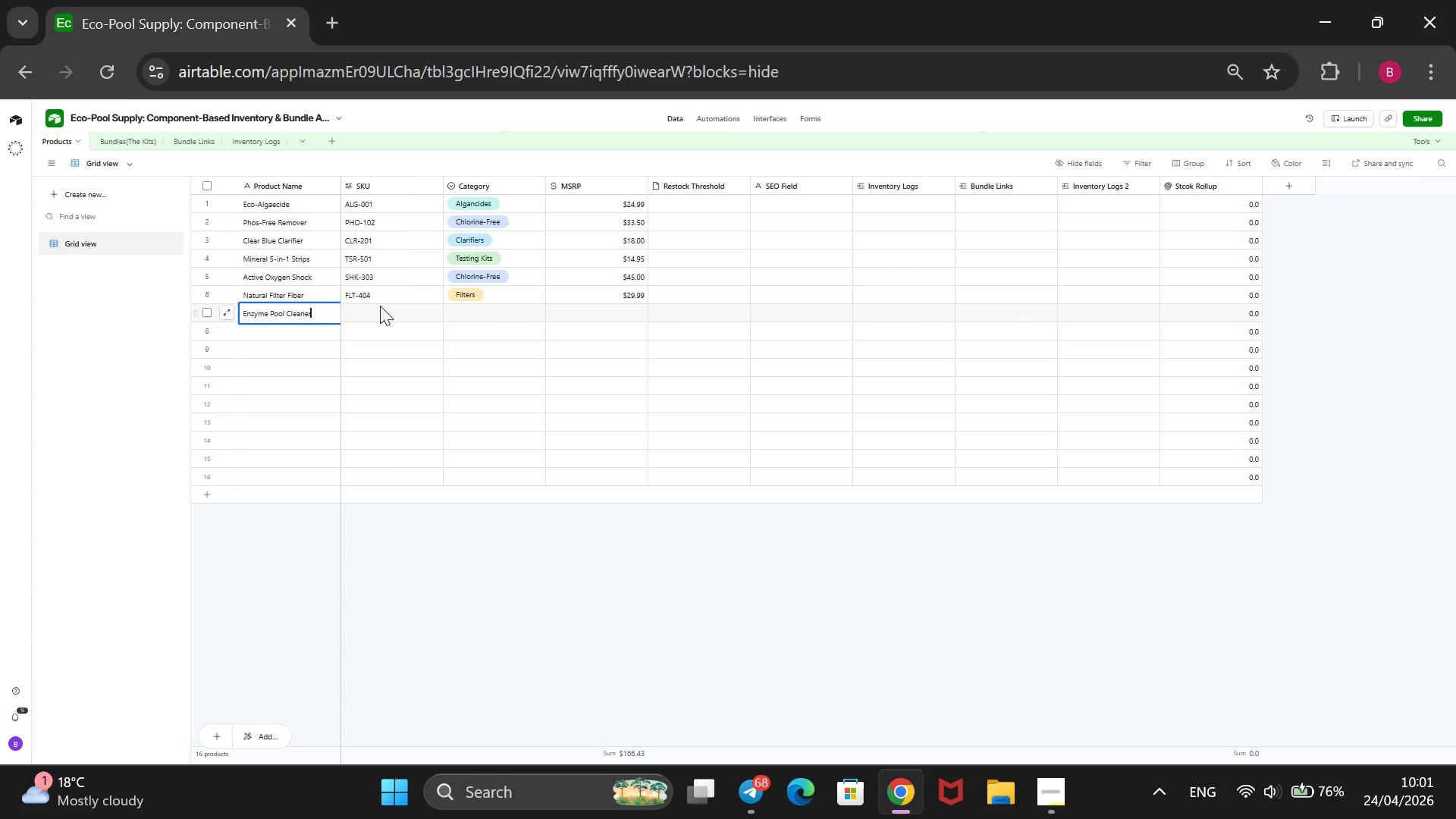 
left_click([377, 310])
 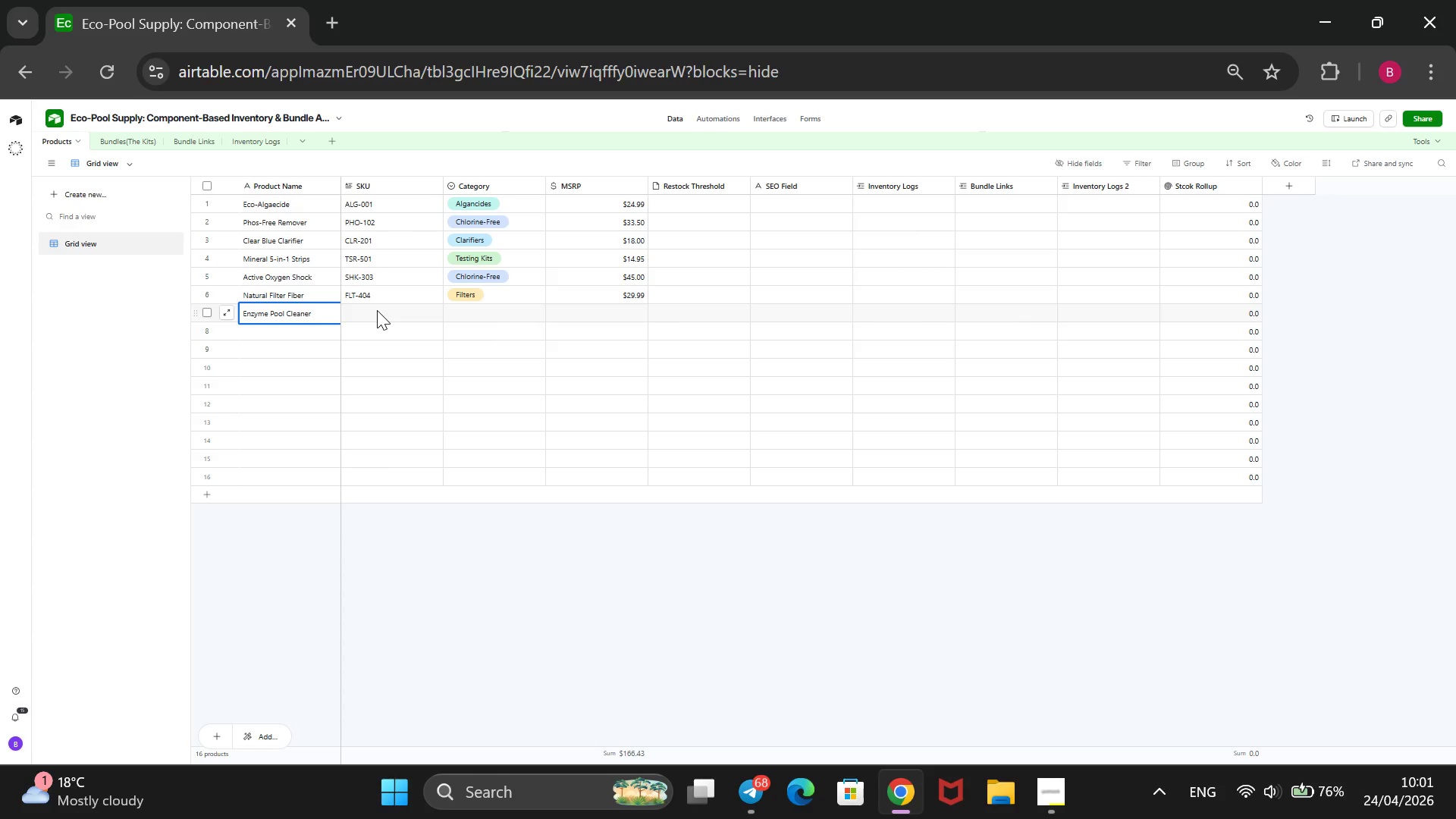 
type(ENZ-601)
 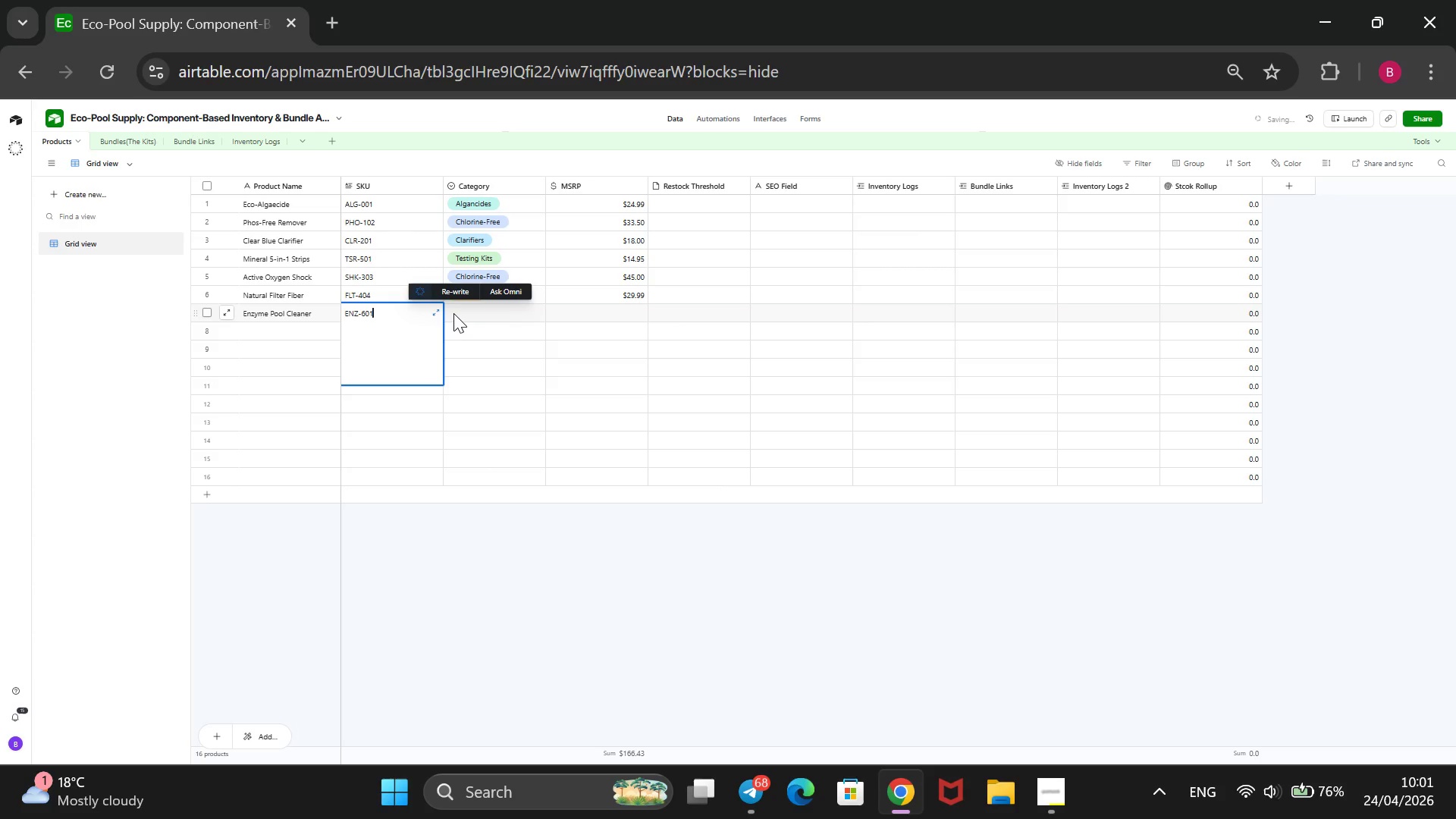 
left_click([458, 311])
 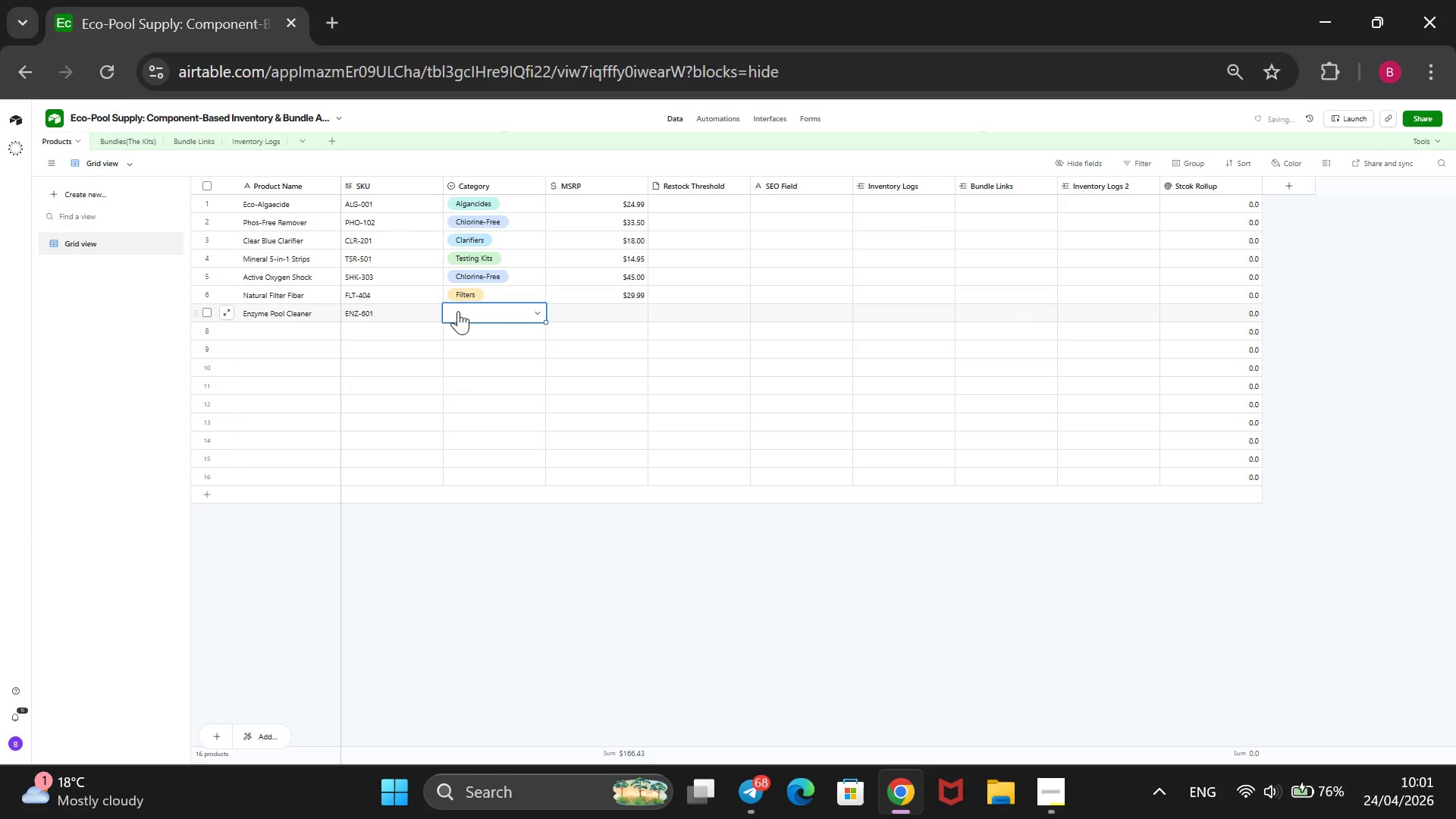 
key(Enter)
 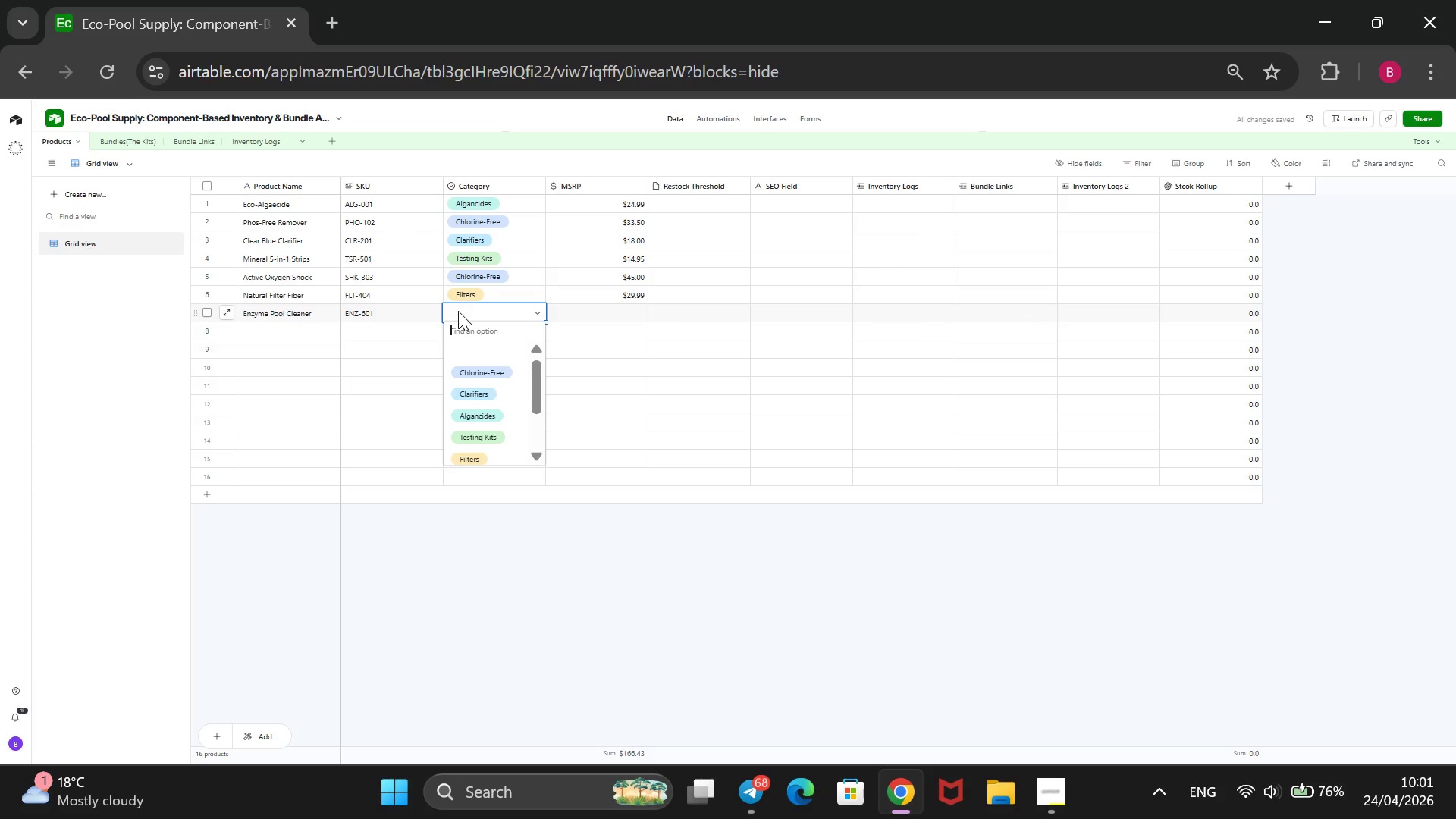 
key(ArrowDown)
 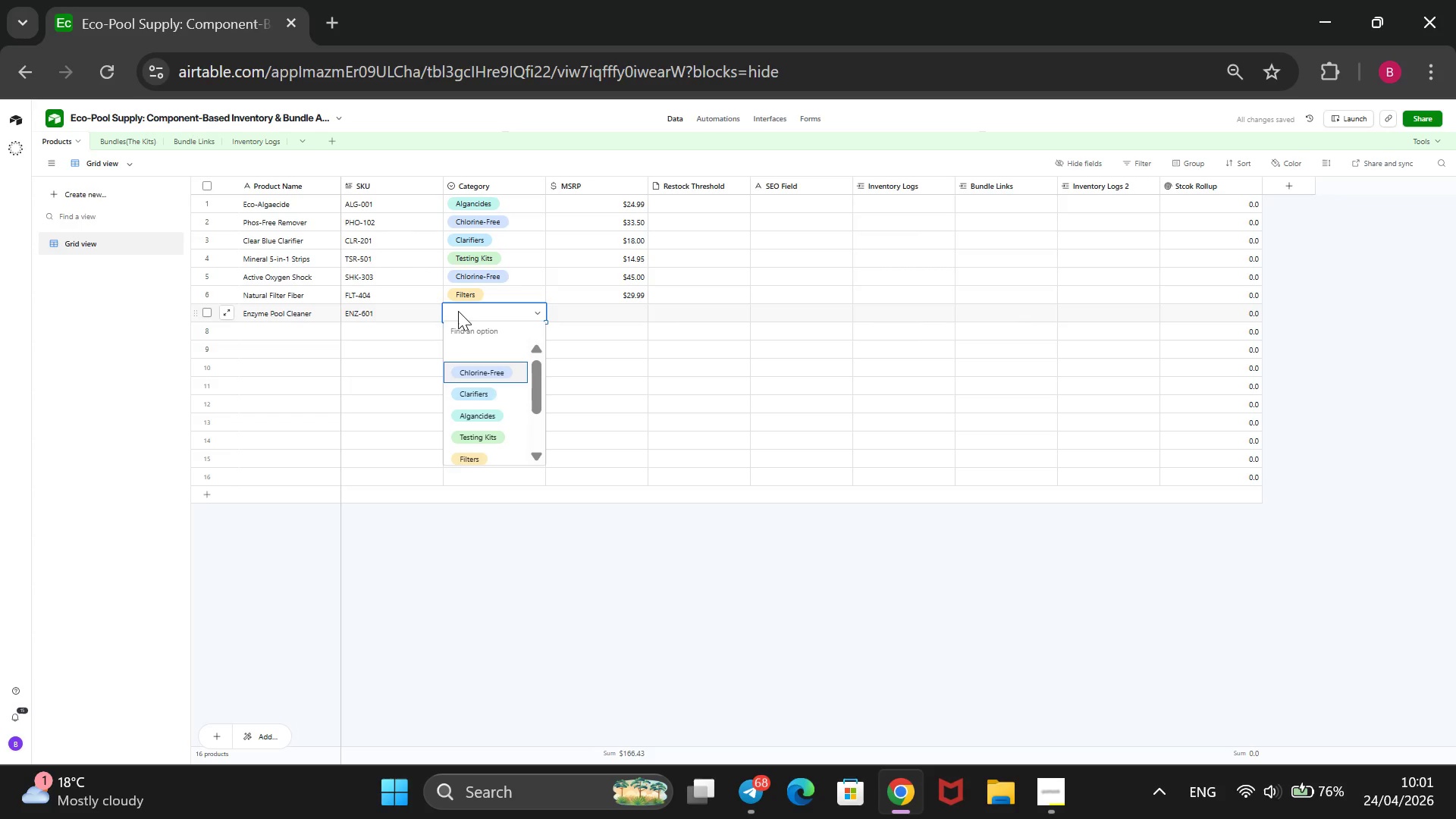 
key(ArrowDown)
 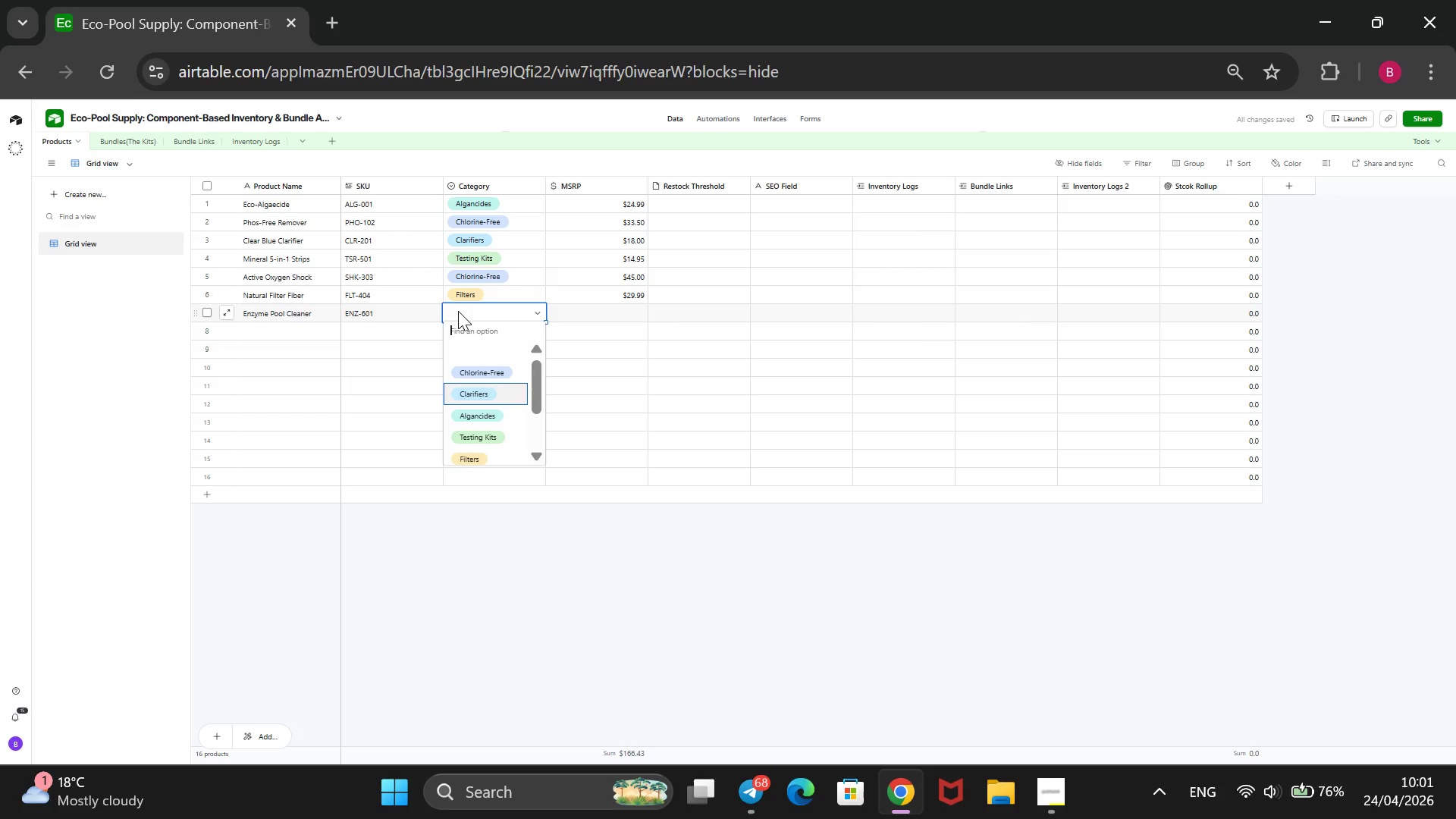 
key(ArrowDown)
 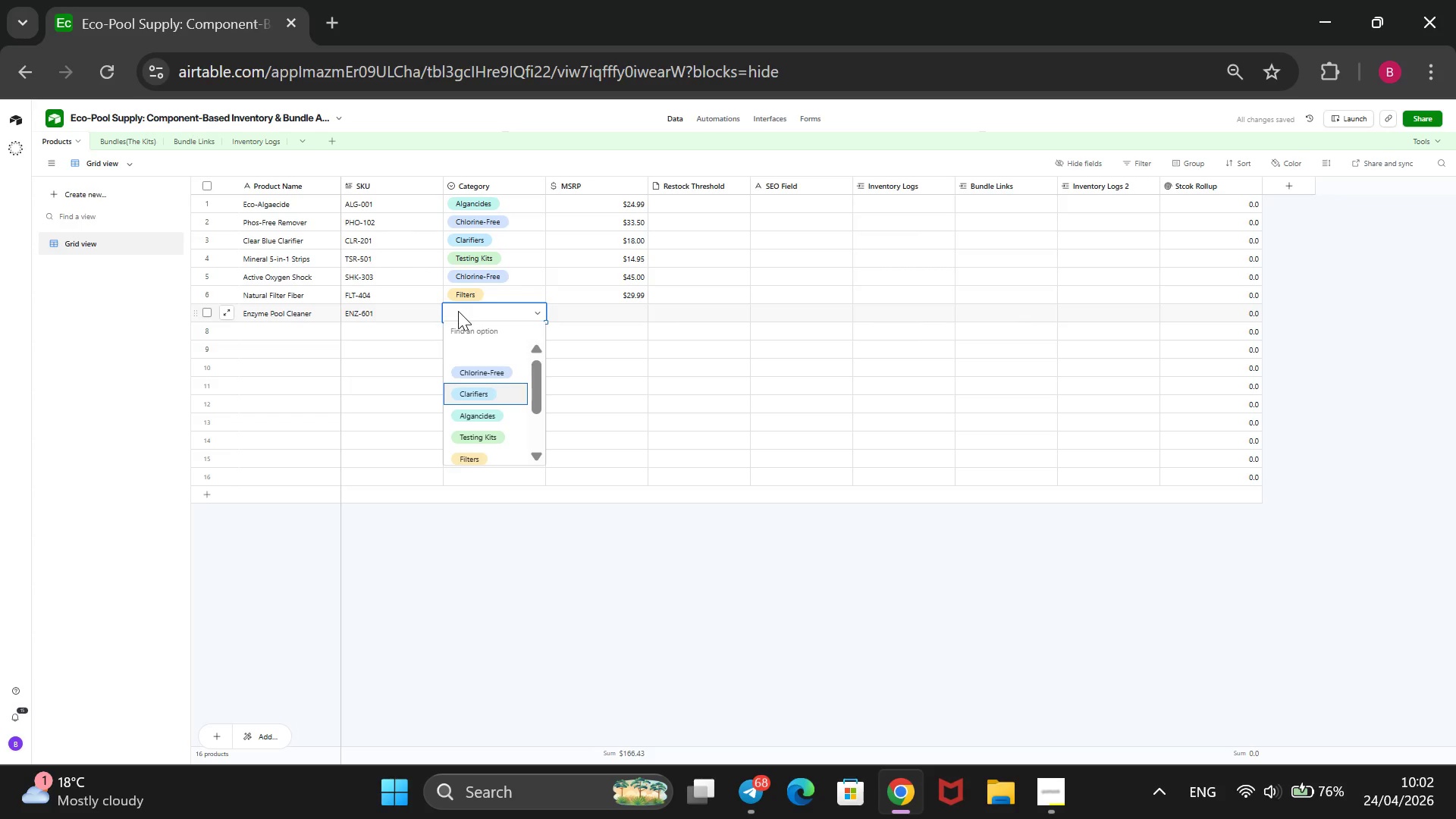 
key(Enter)
 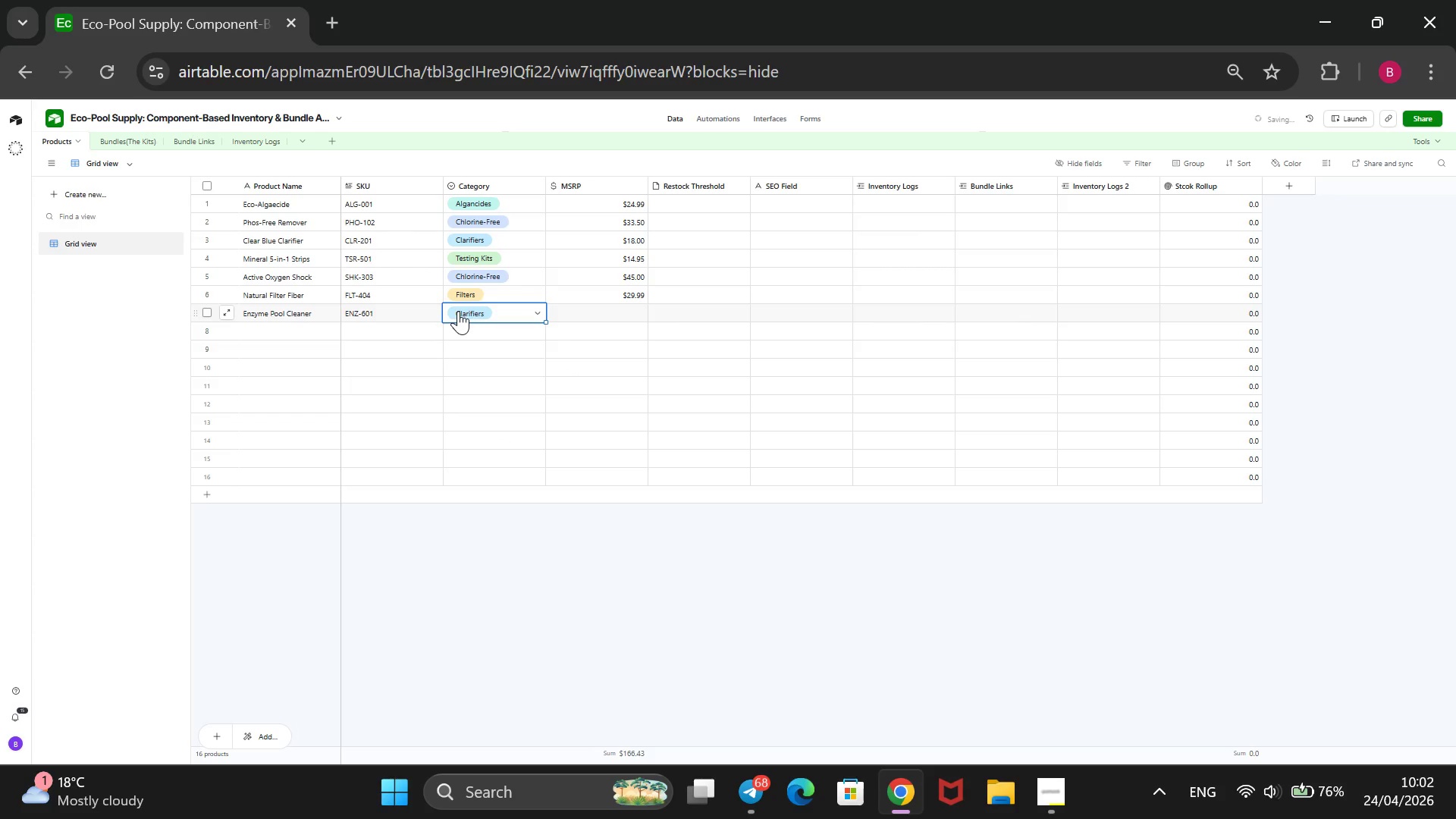 
key(ArrowRight)
 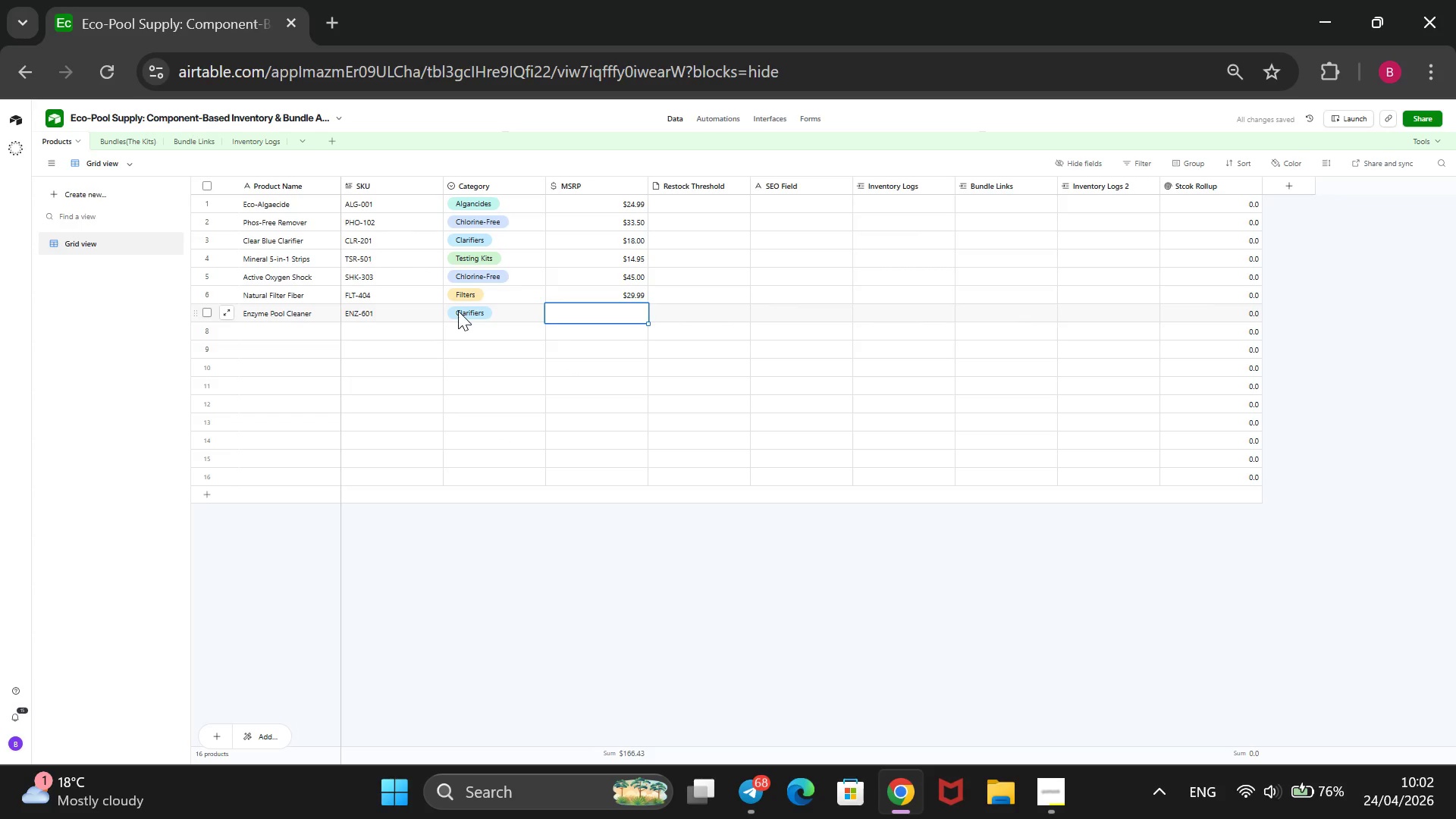 
type(22)
 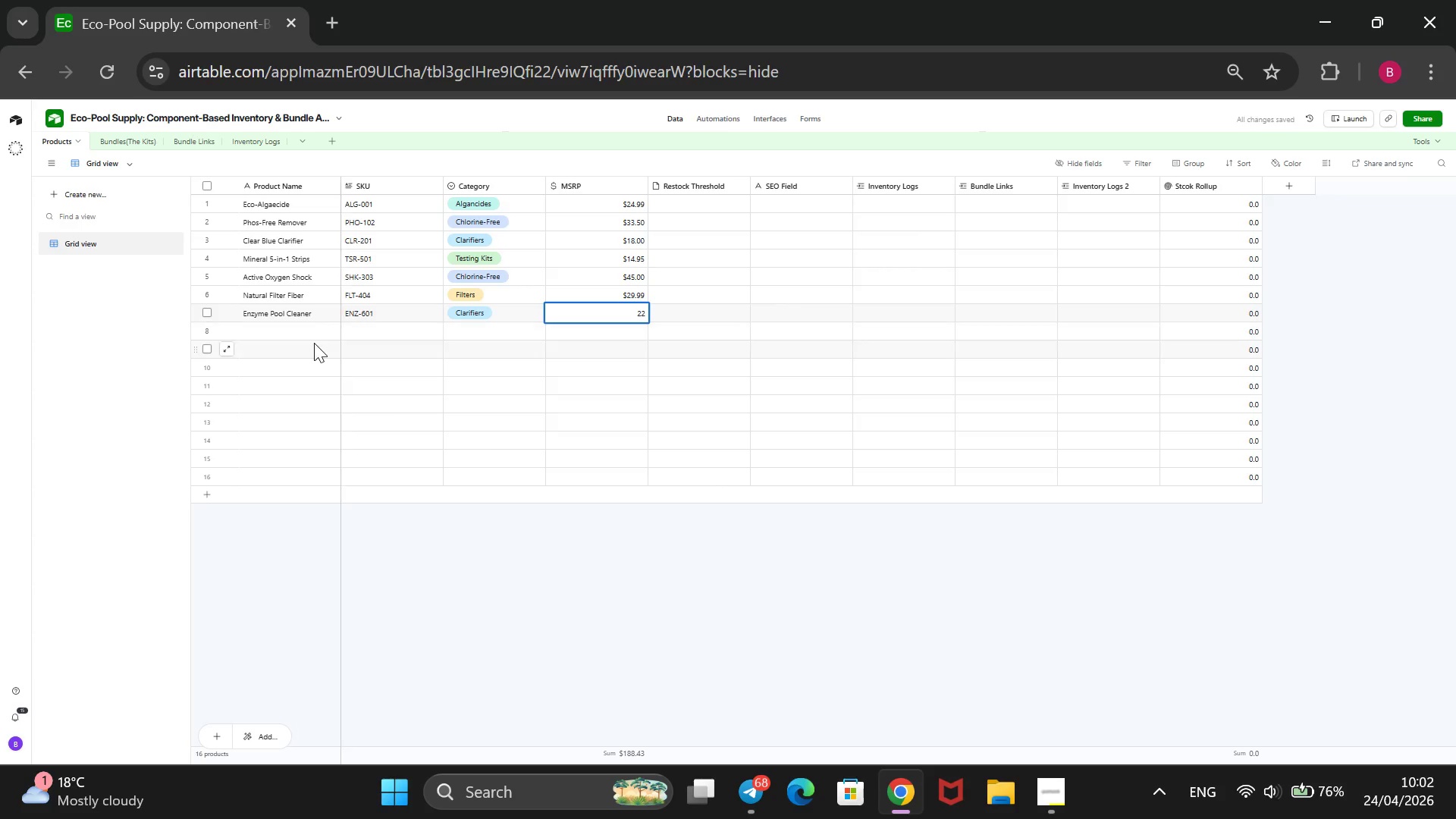 
left_click([305, 332])
 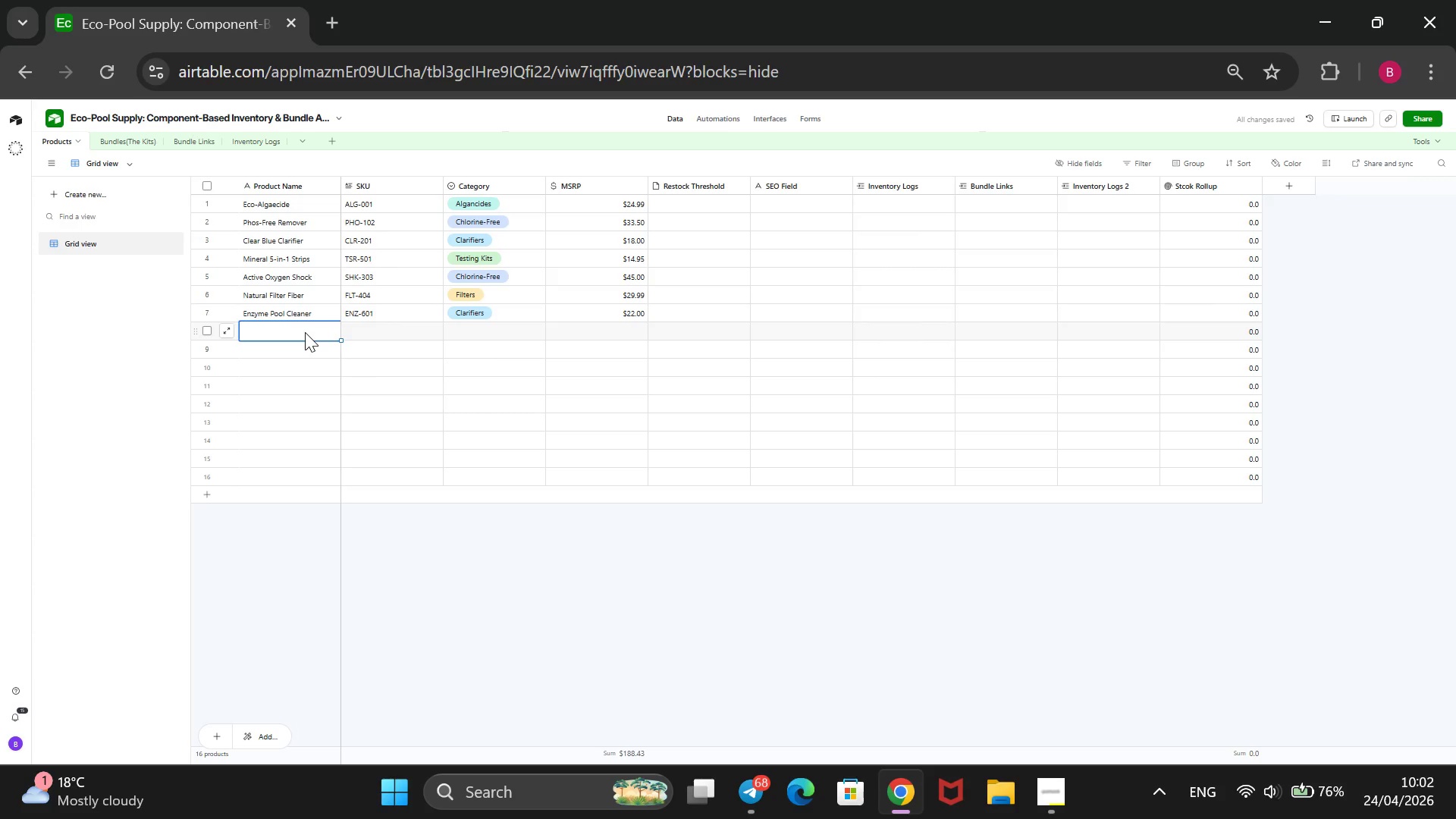 
type(Citrus Surface Scrub)
 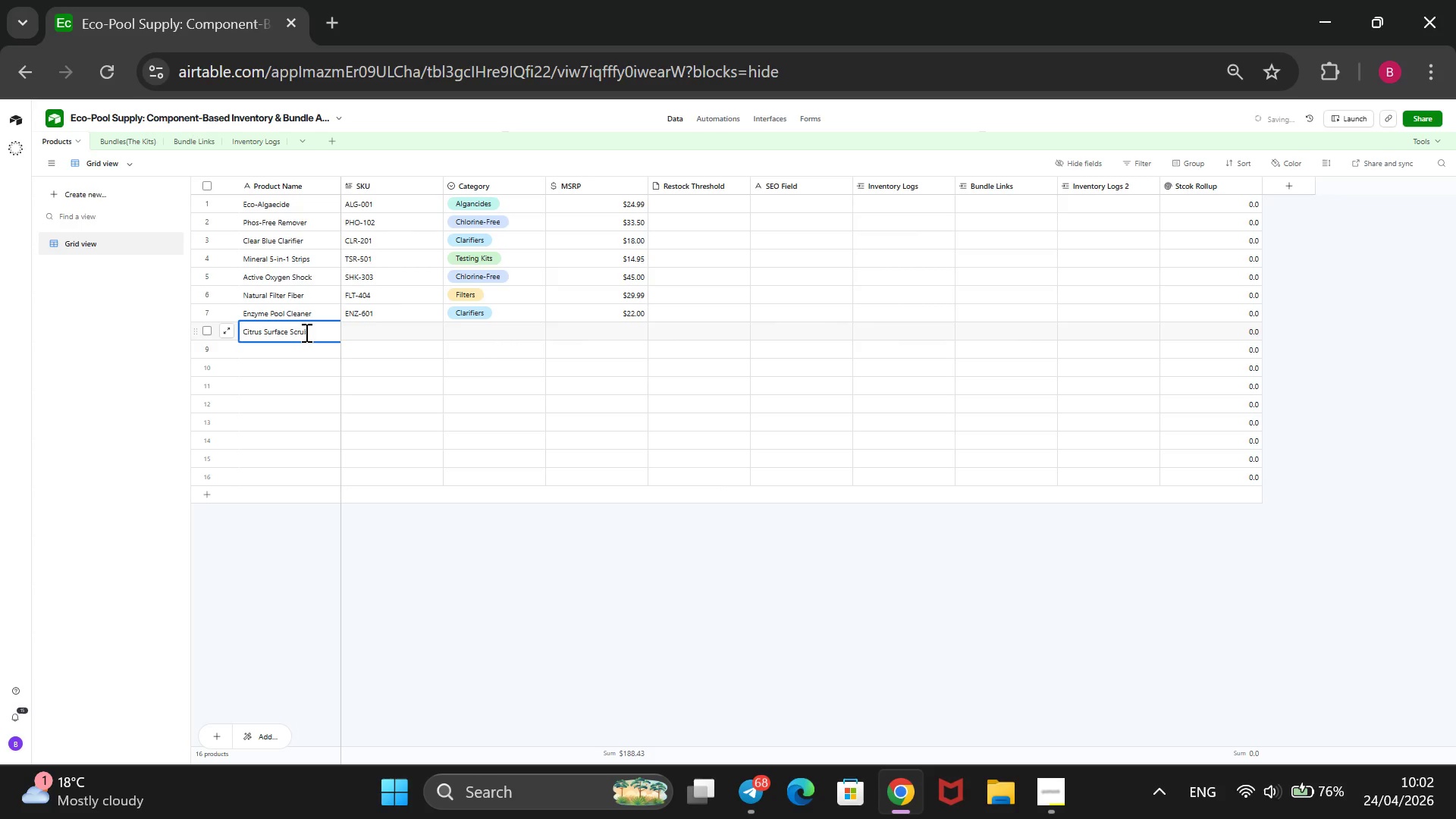 
key(ArrowRight)
 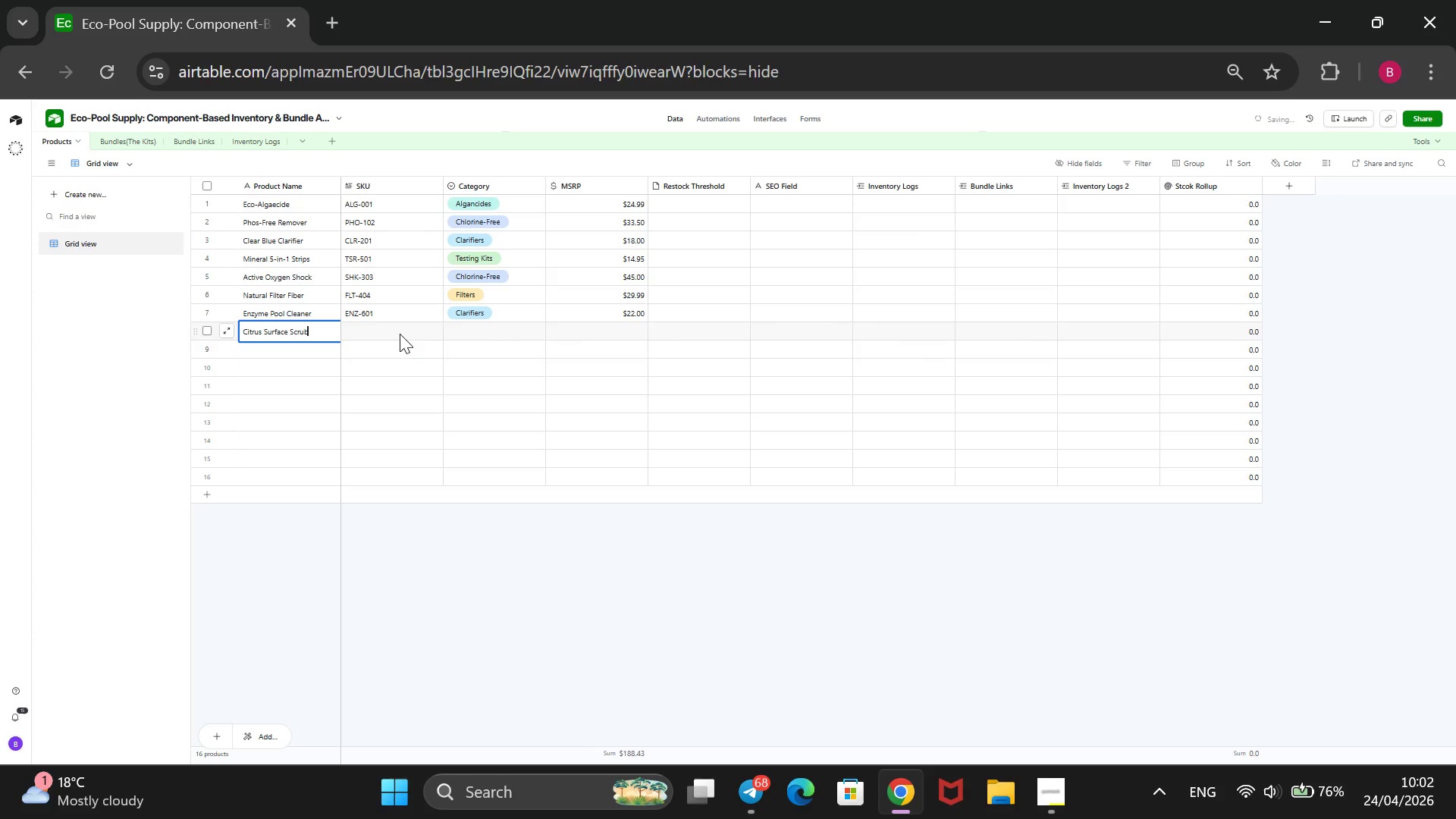 
left_click([399, 333])
 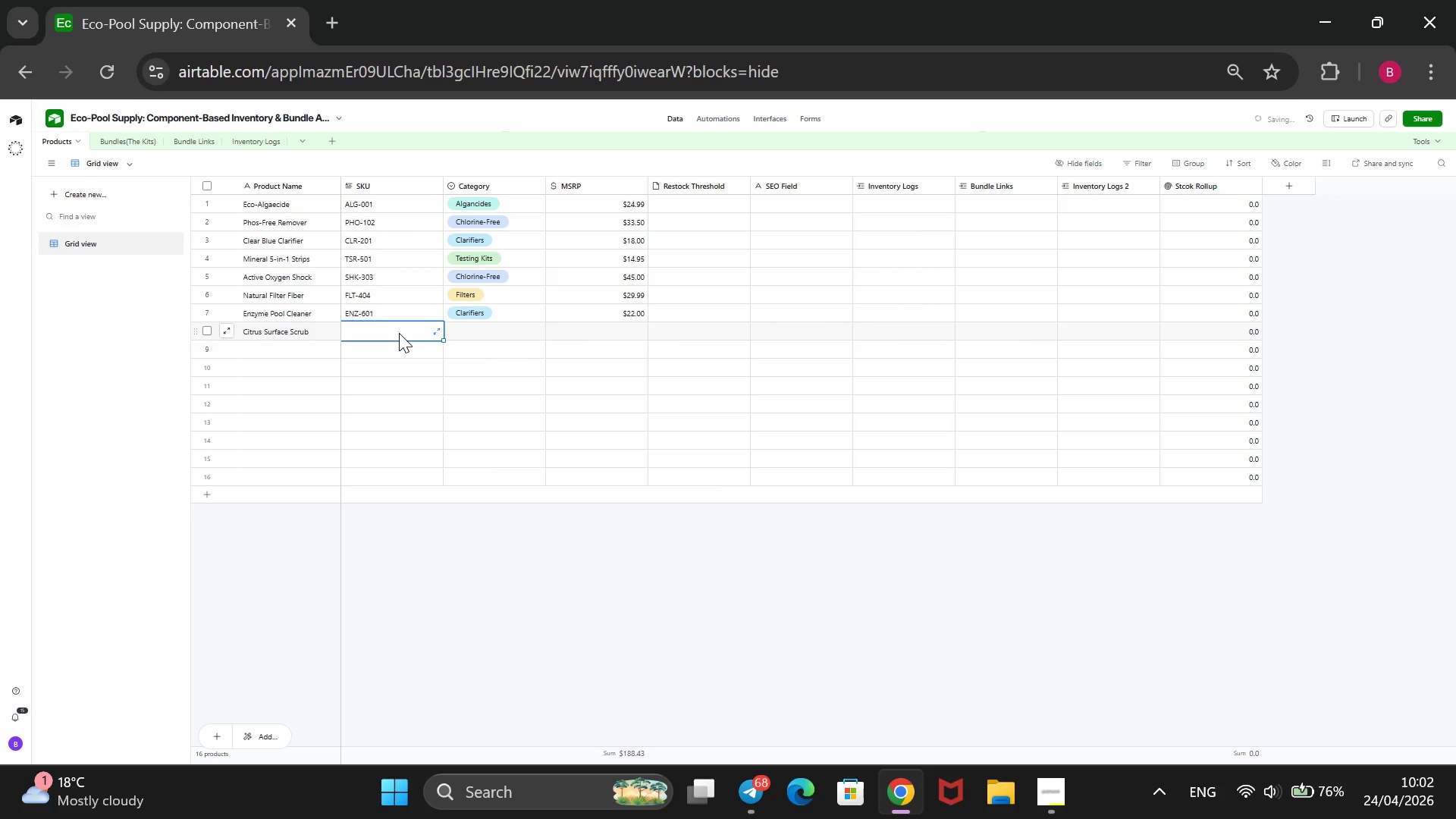 
type(SCR-701)
 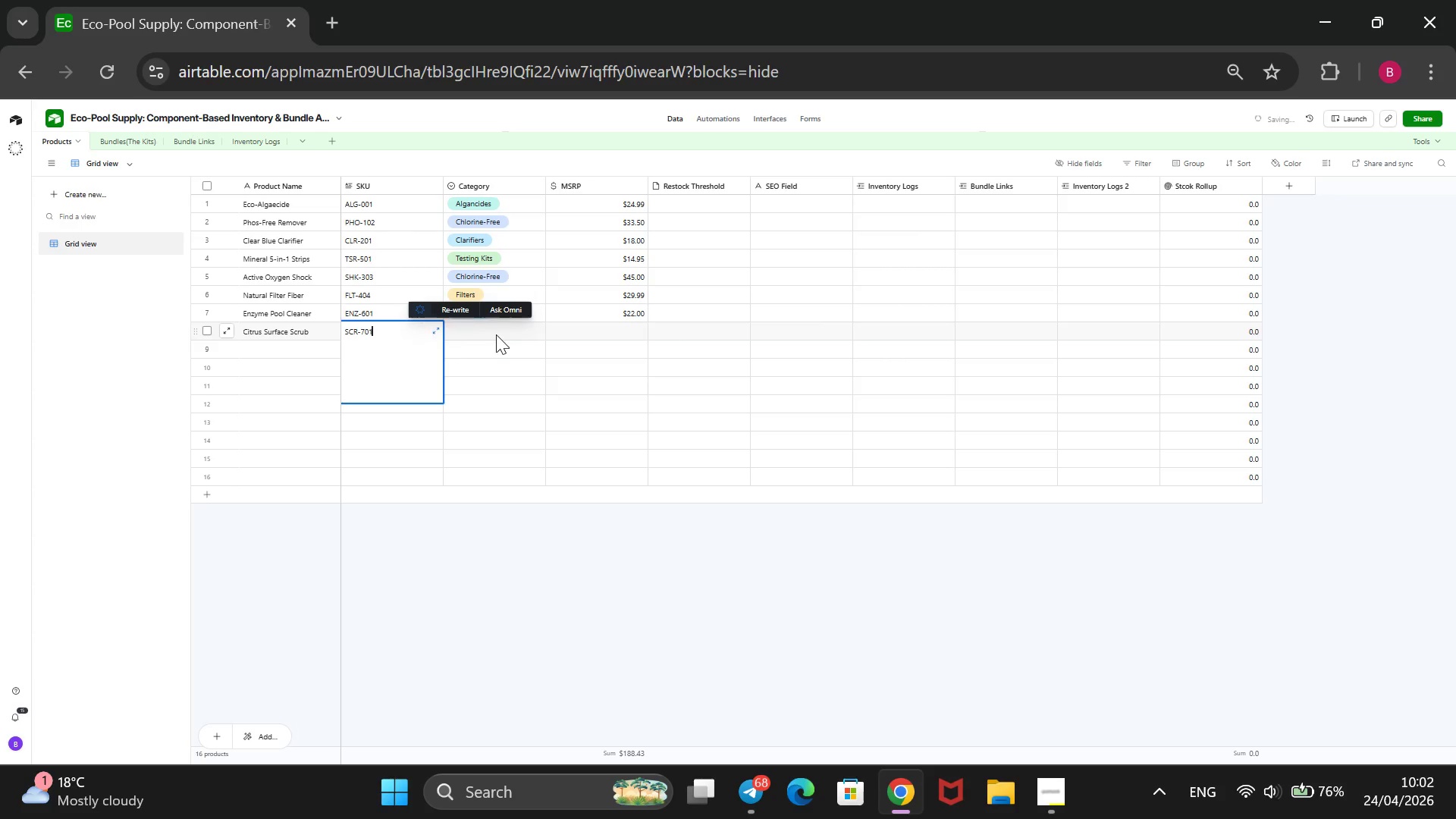 
left_click([496, 334])
 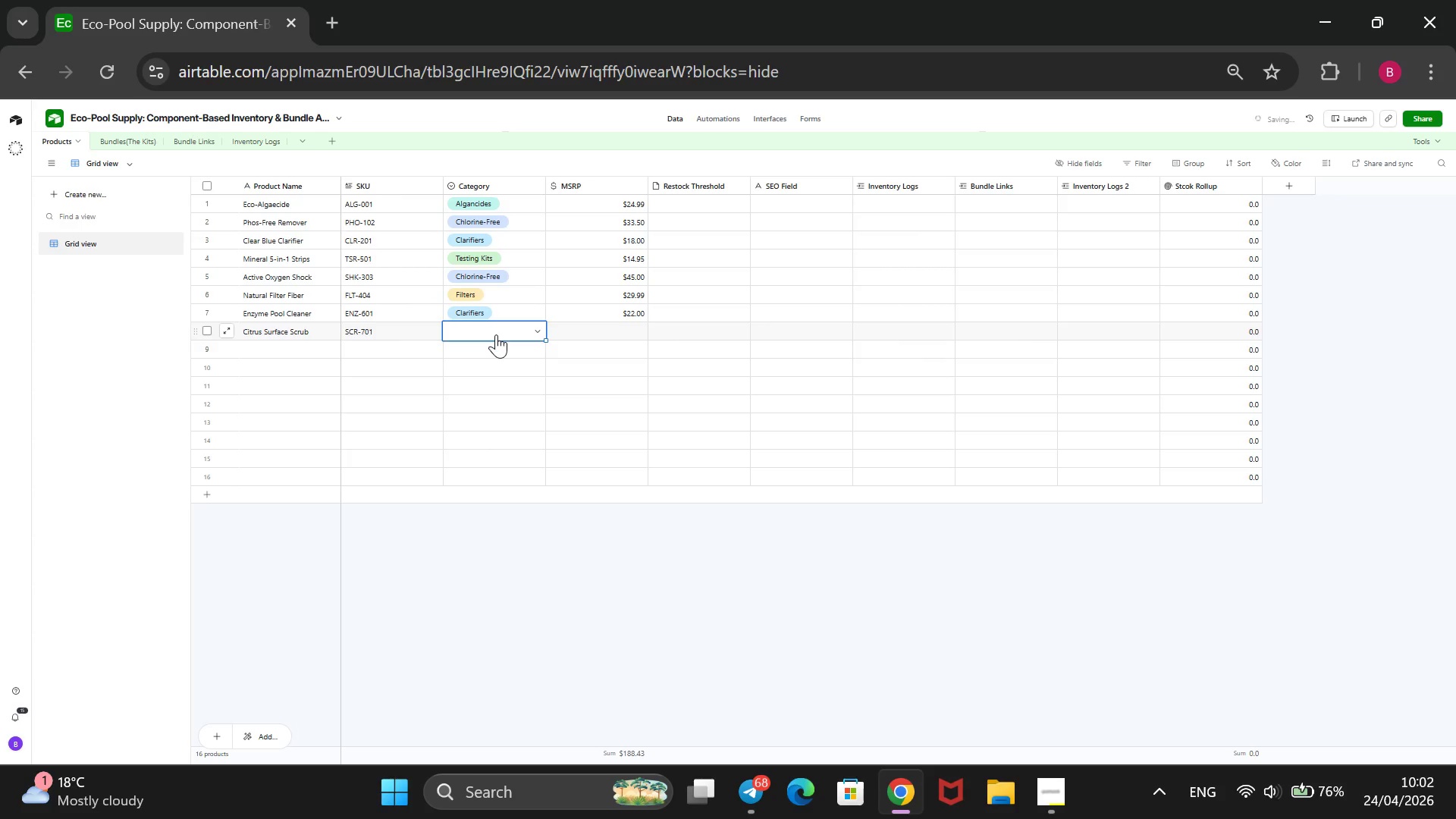 
wait(5.52)
 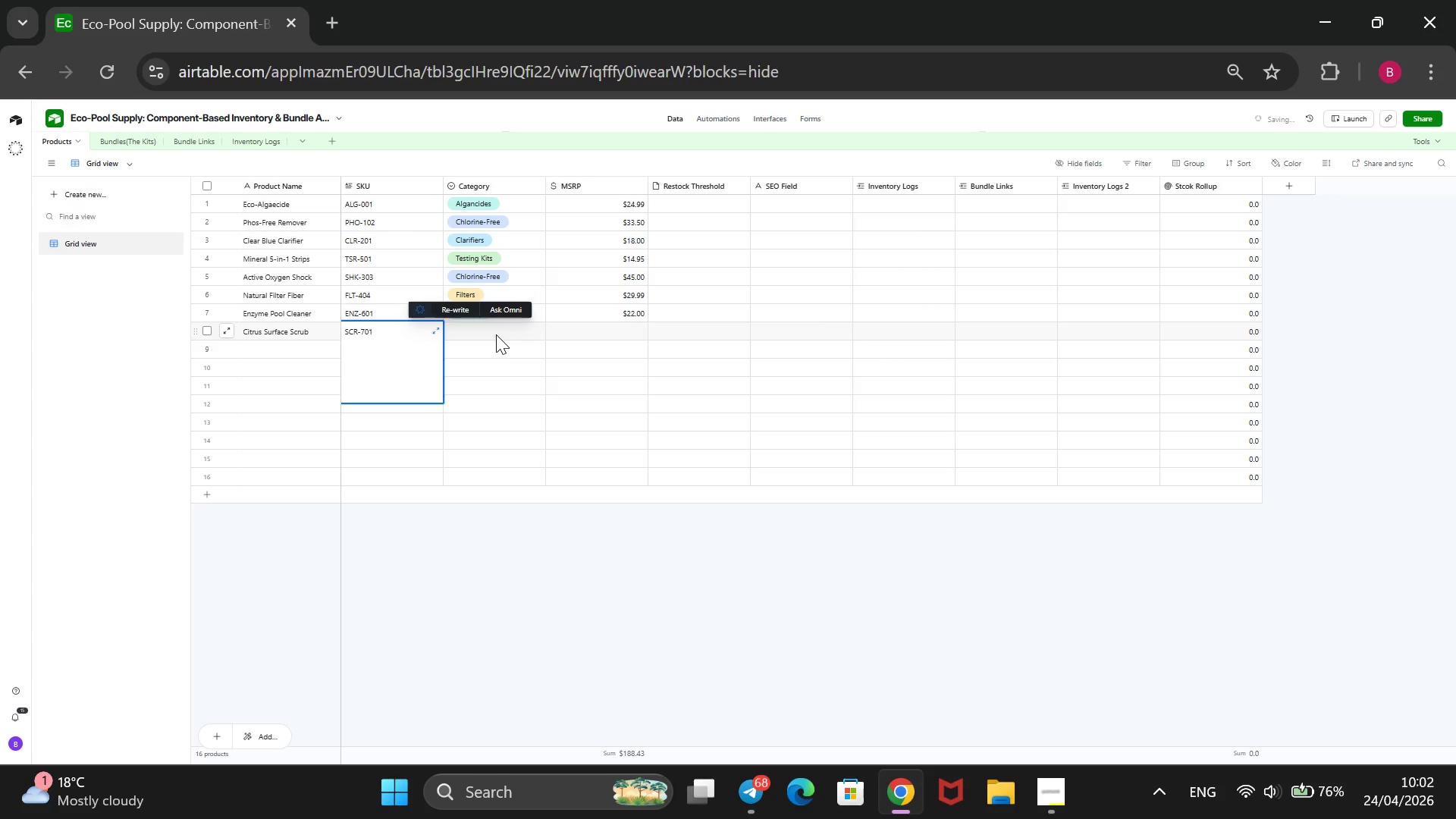 
key(Enter)
 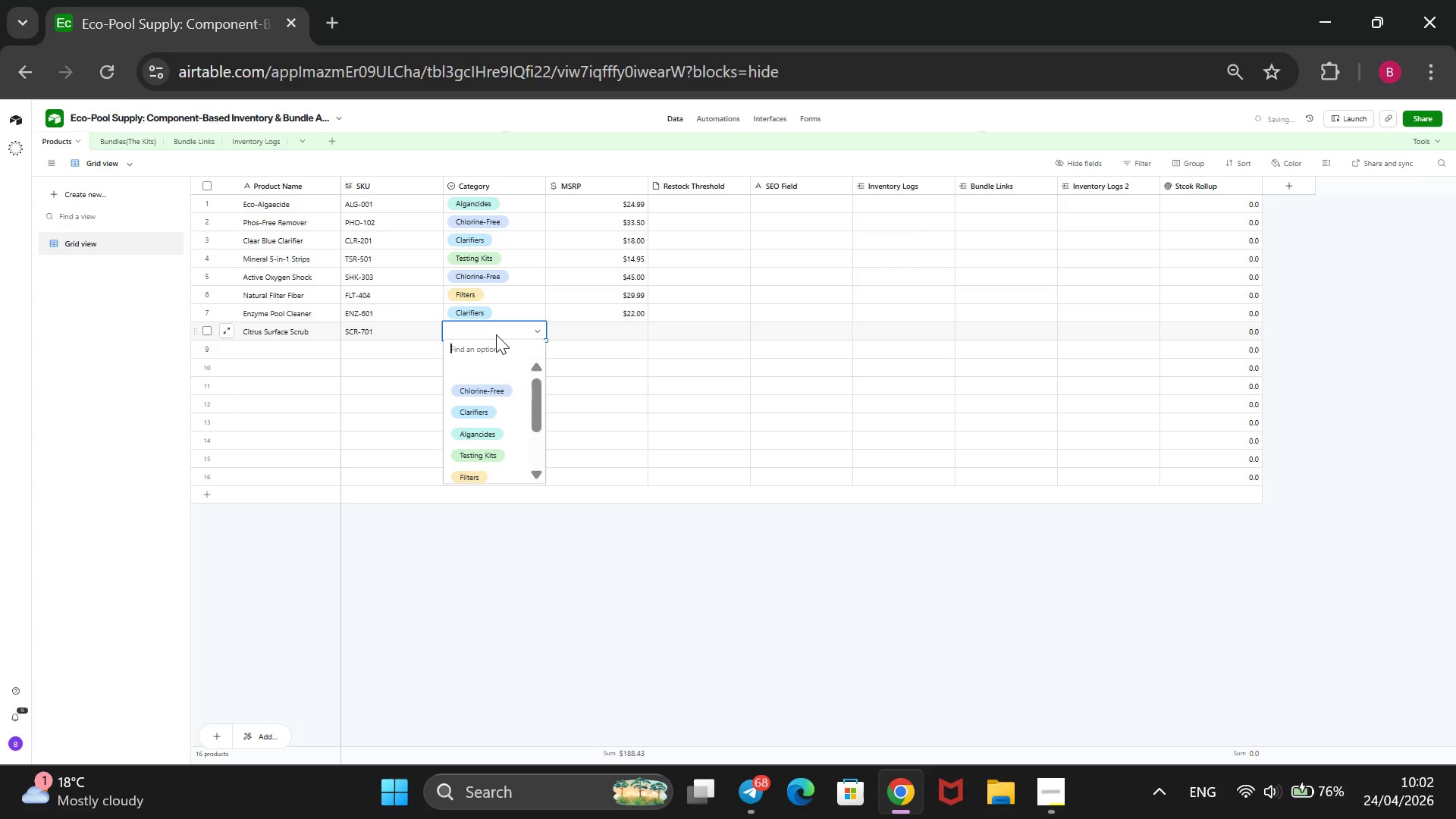 
key(ArrowDown)
 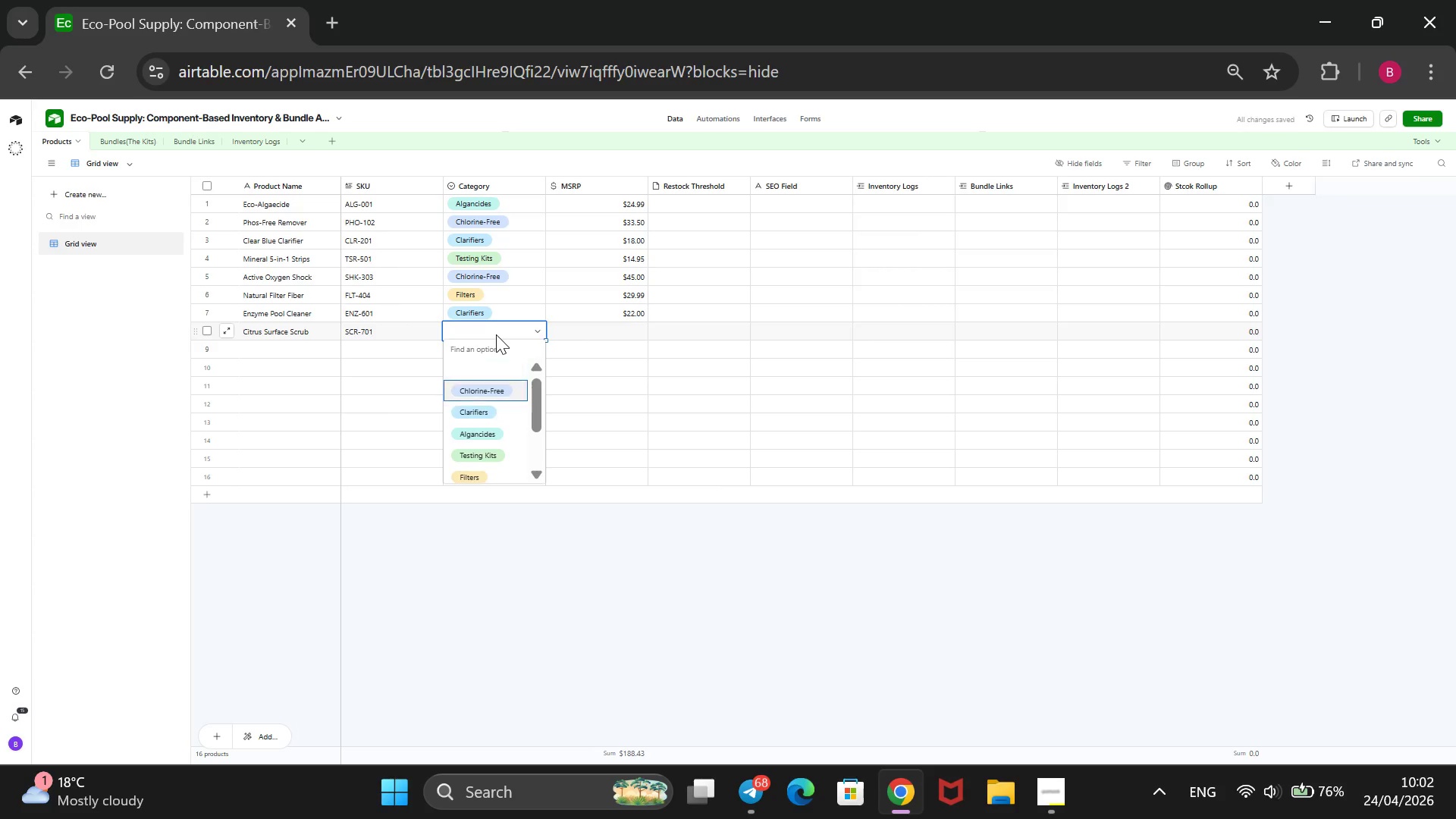 
key(ArrowDown)
 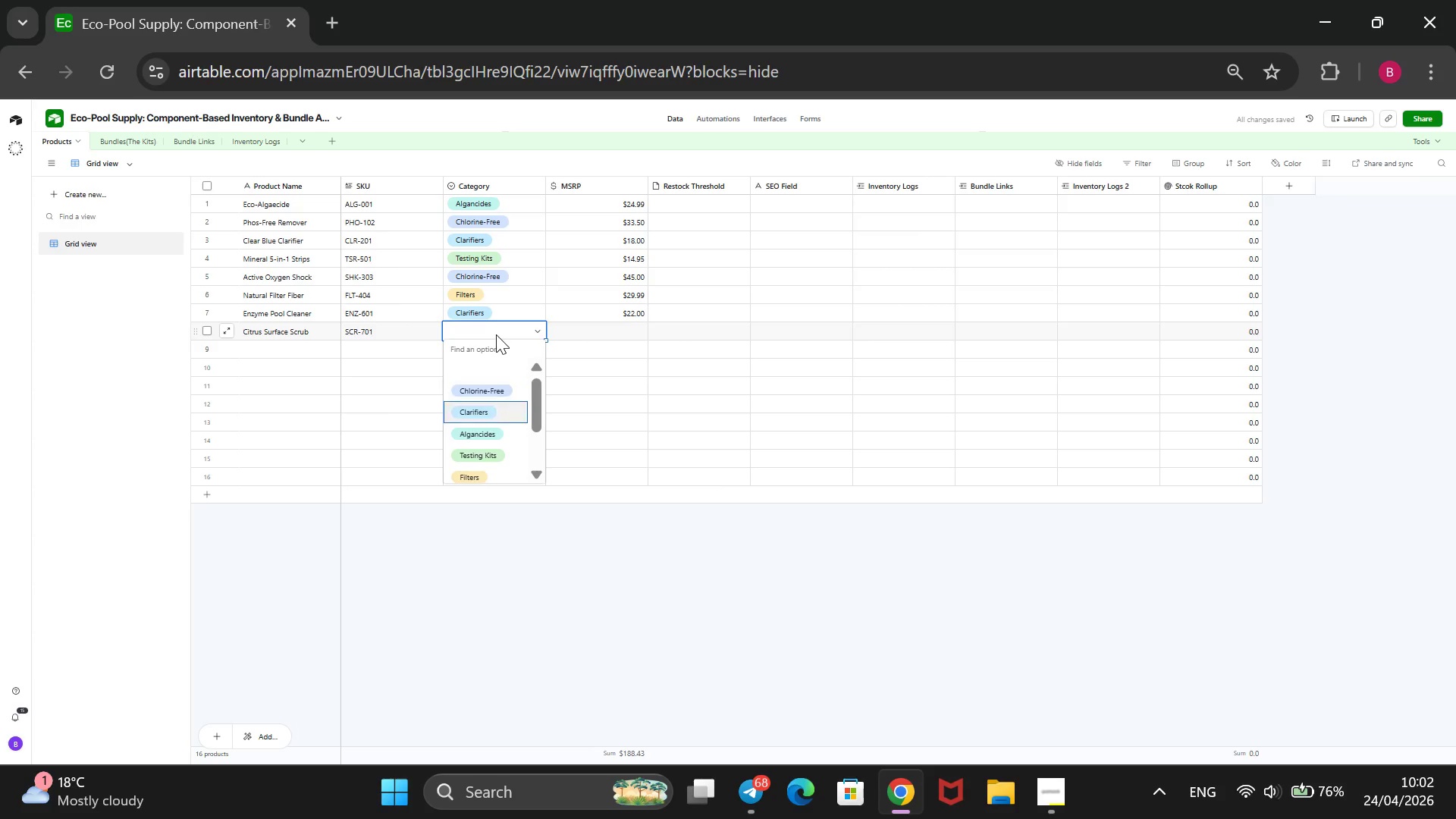 
key(ArrowDown)
 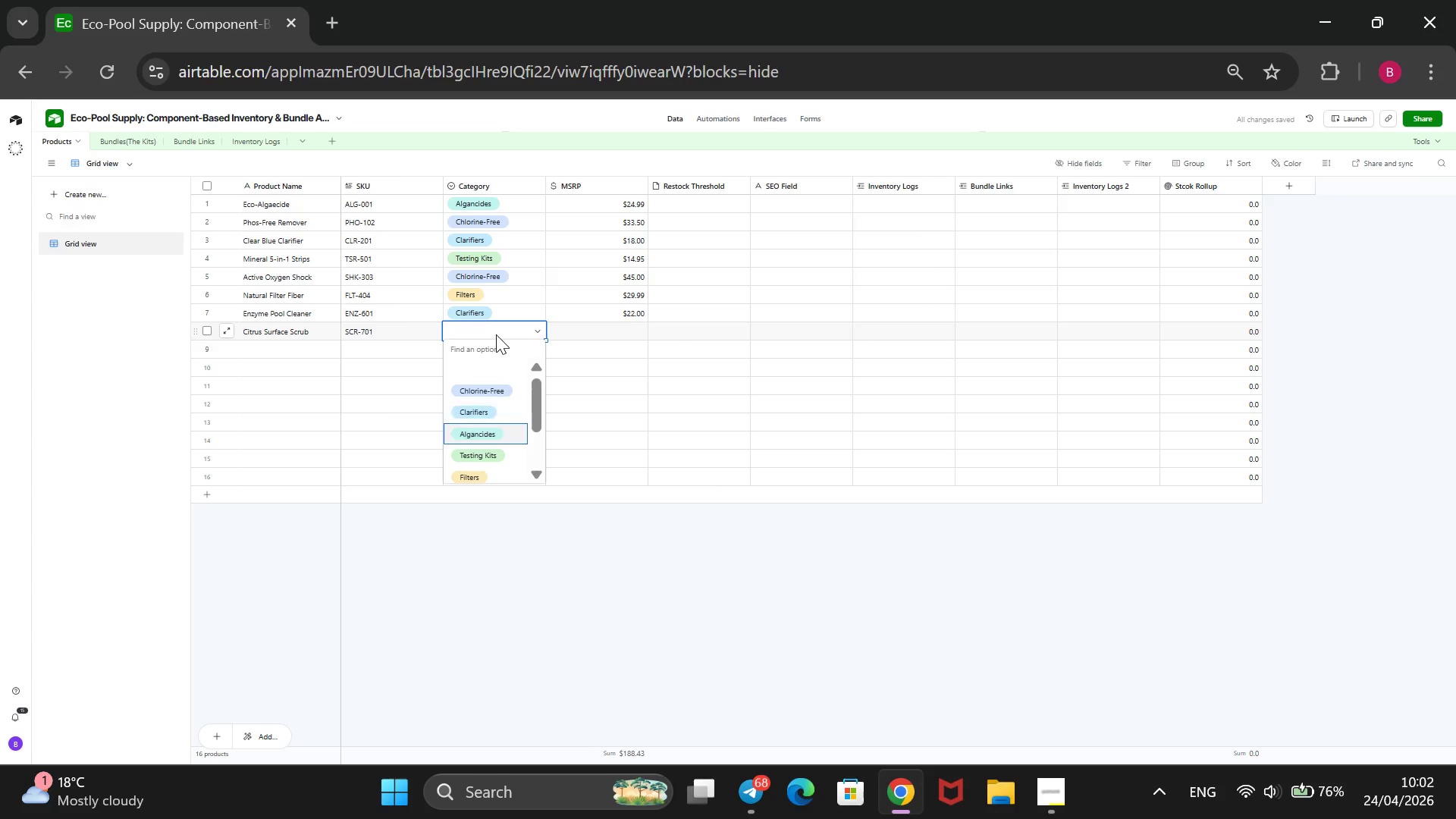 
key(ArrowDown)
 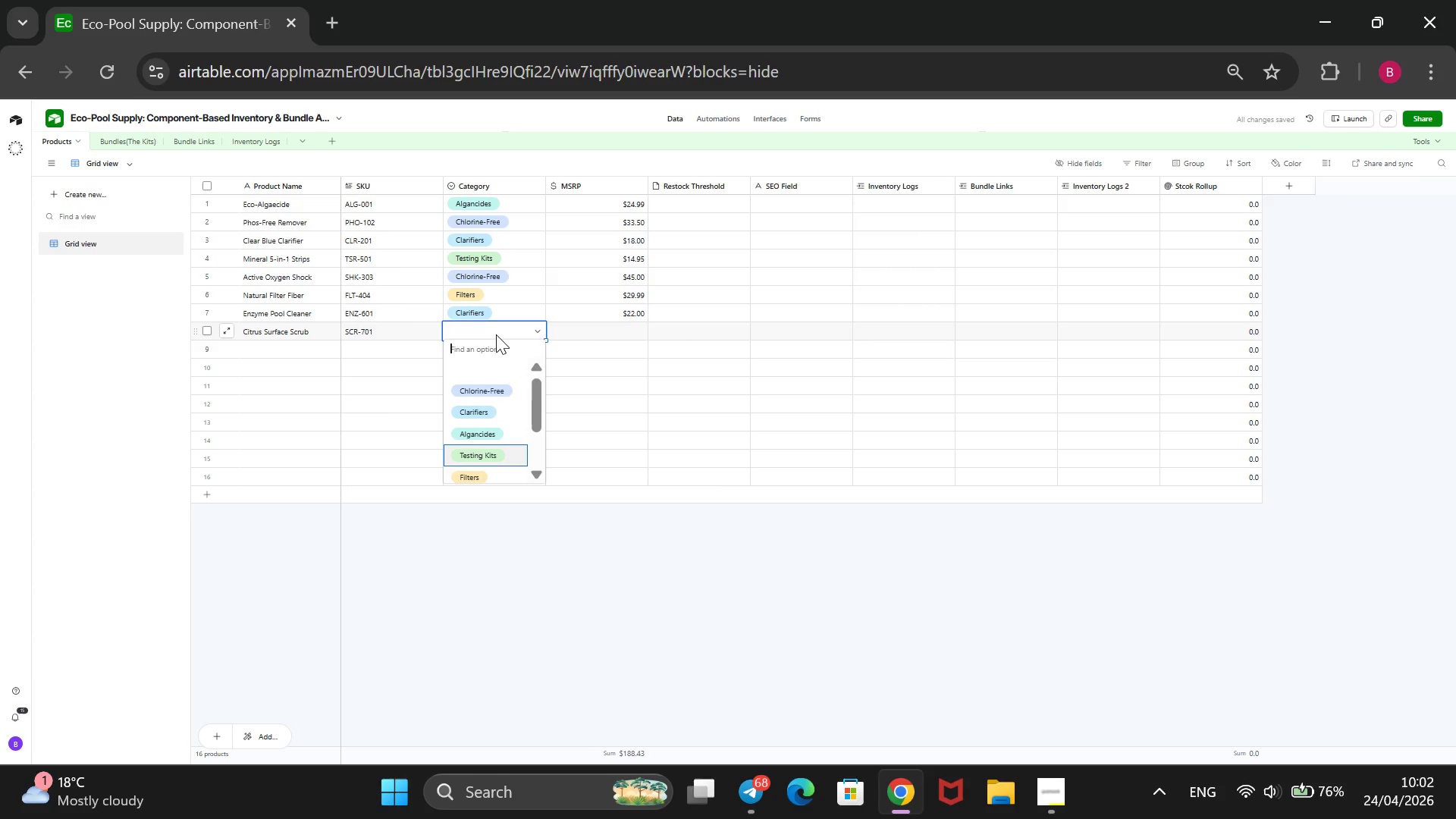 
key(ArrowDown)
 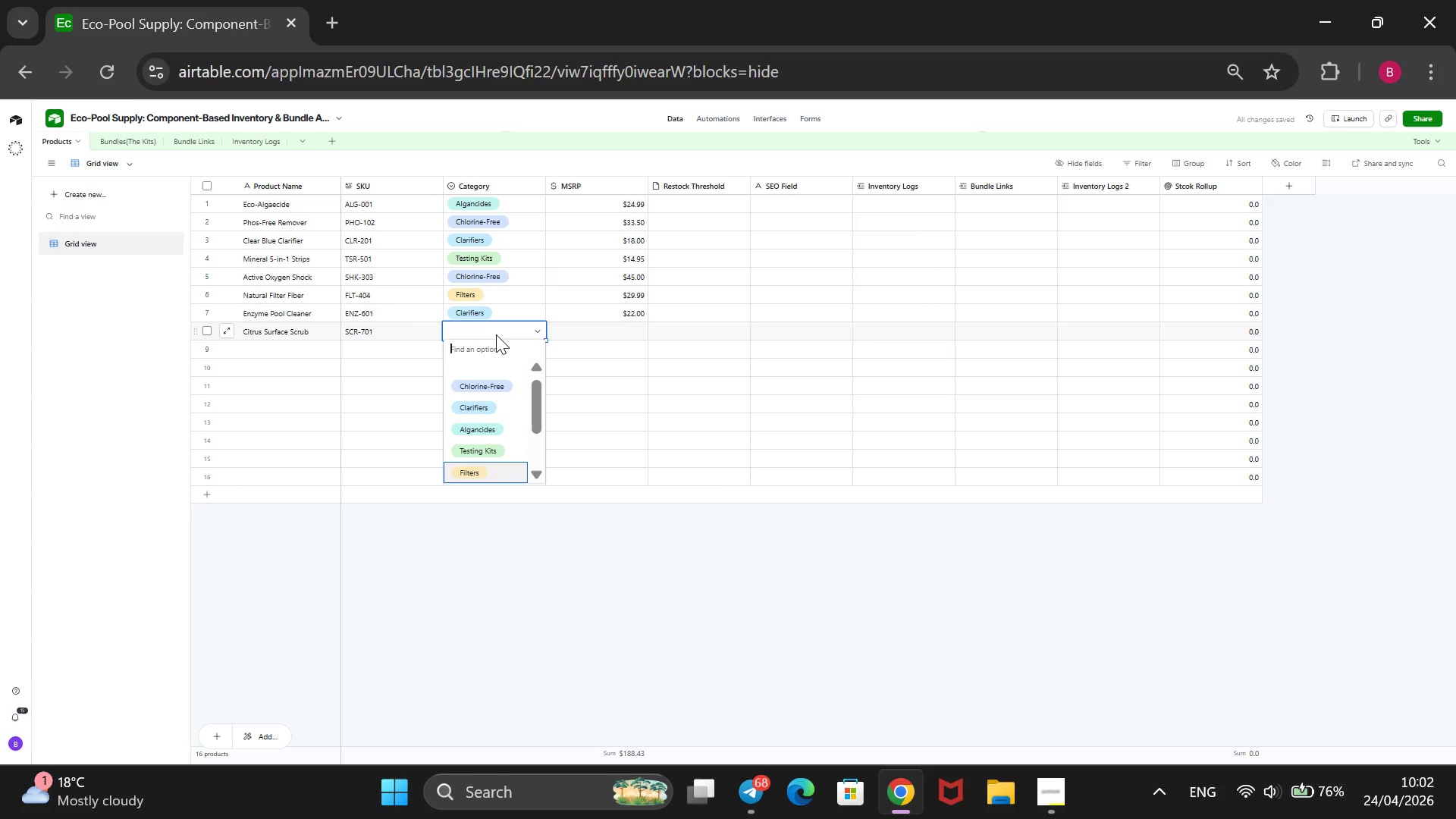 
key(ArrowDown)
 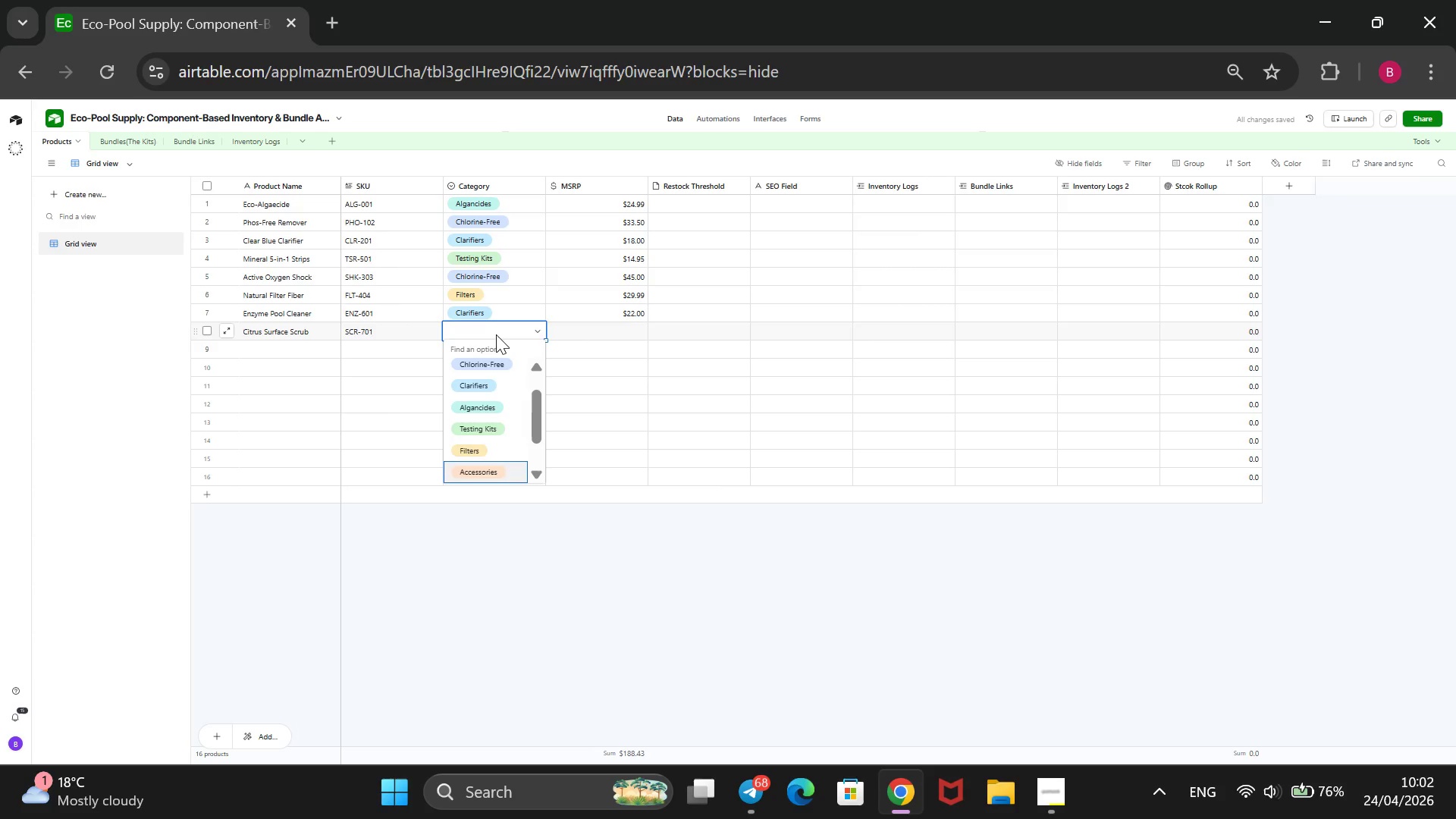 
key(ArrowDown)
 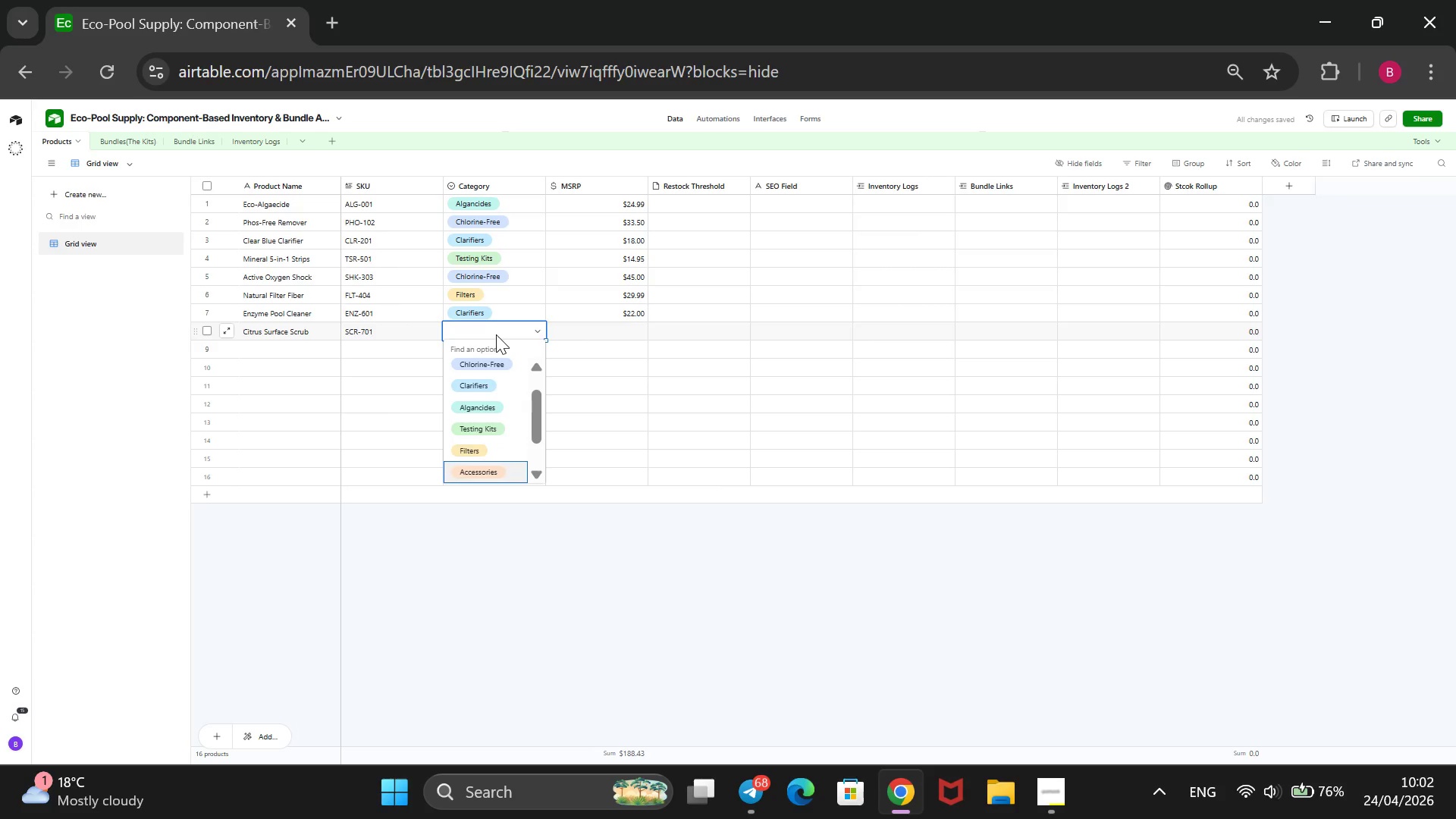 
key(Enter)
 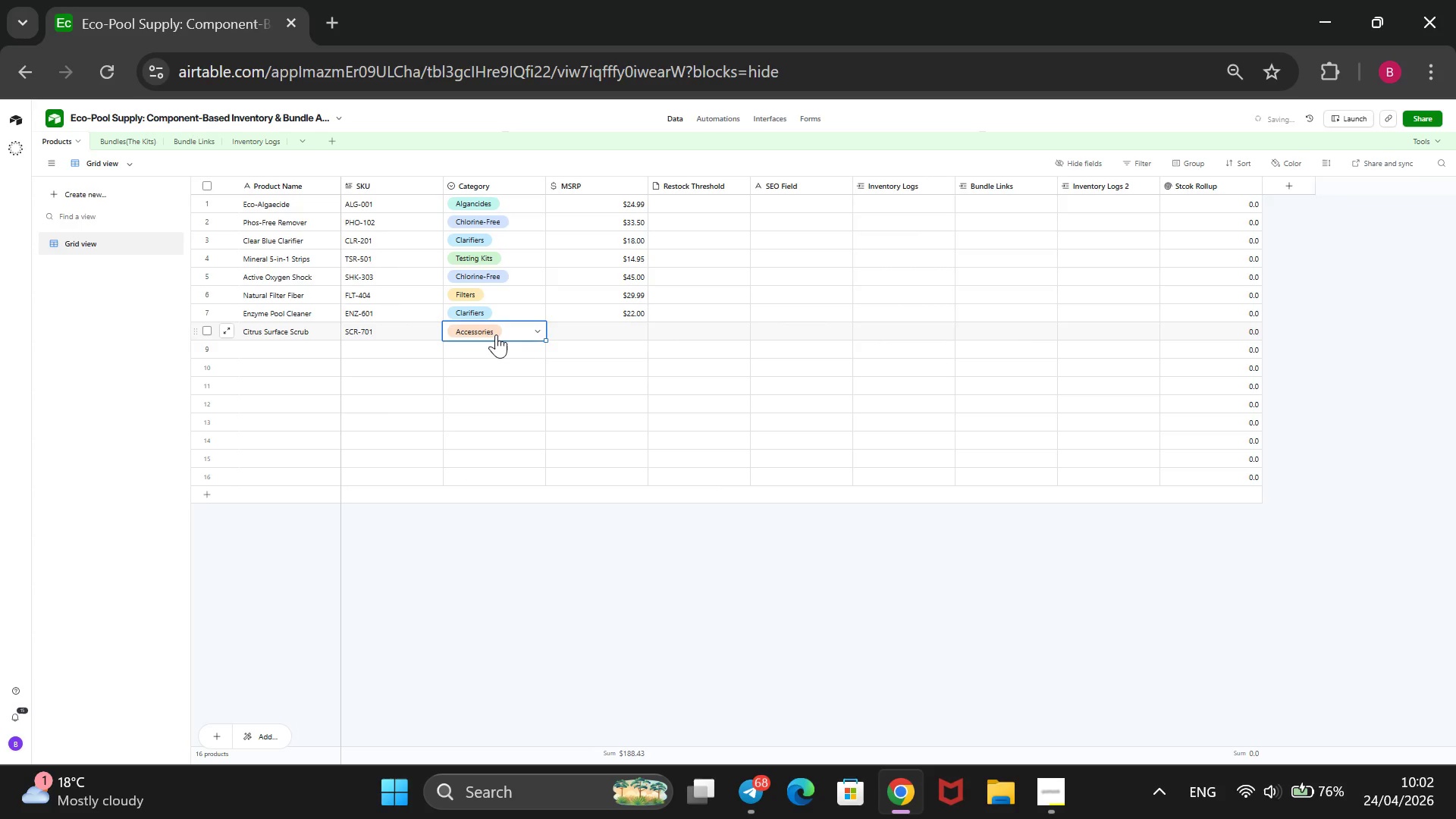 
key(ArrowRight)
 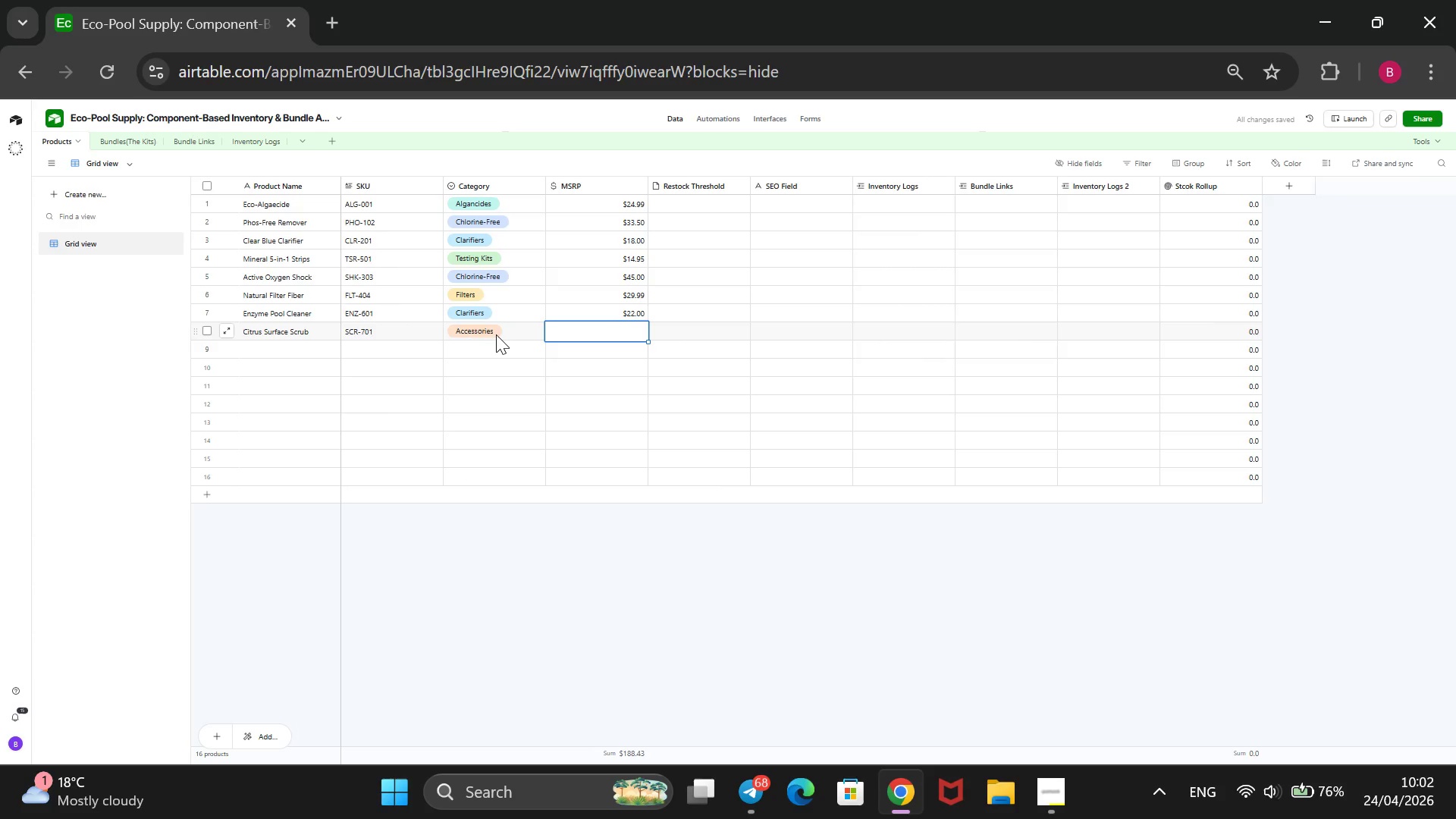 
type(12.50)
 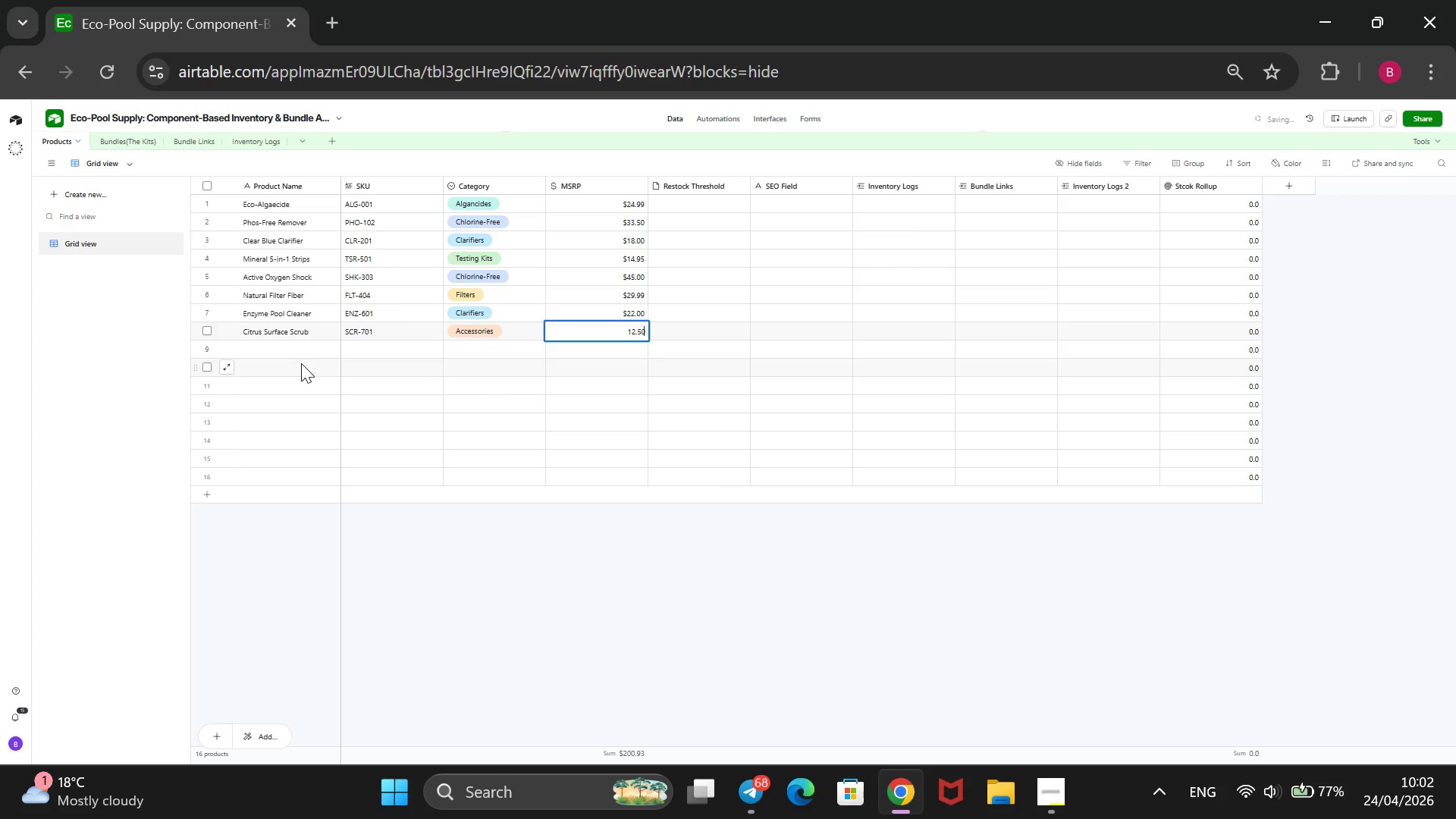 
left_click([310, 350])
 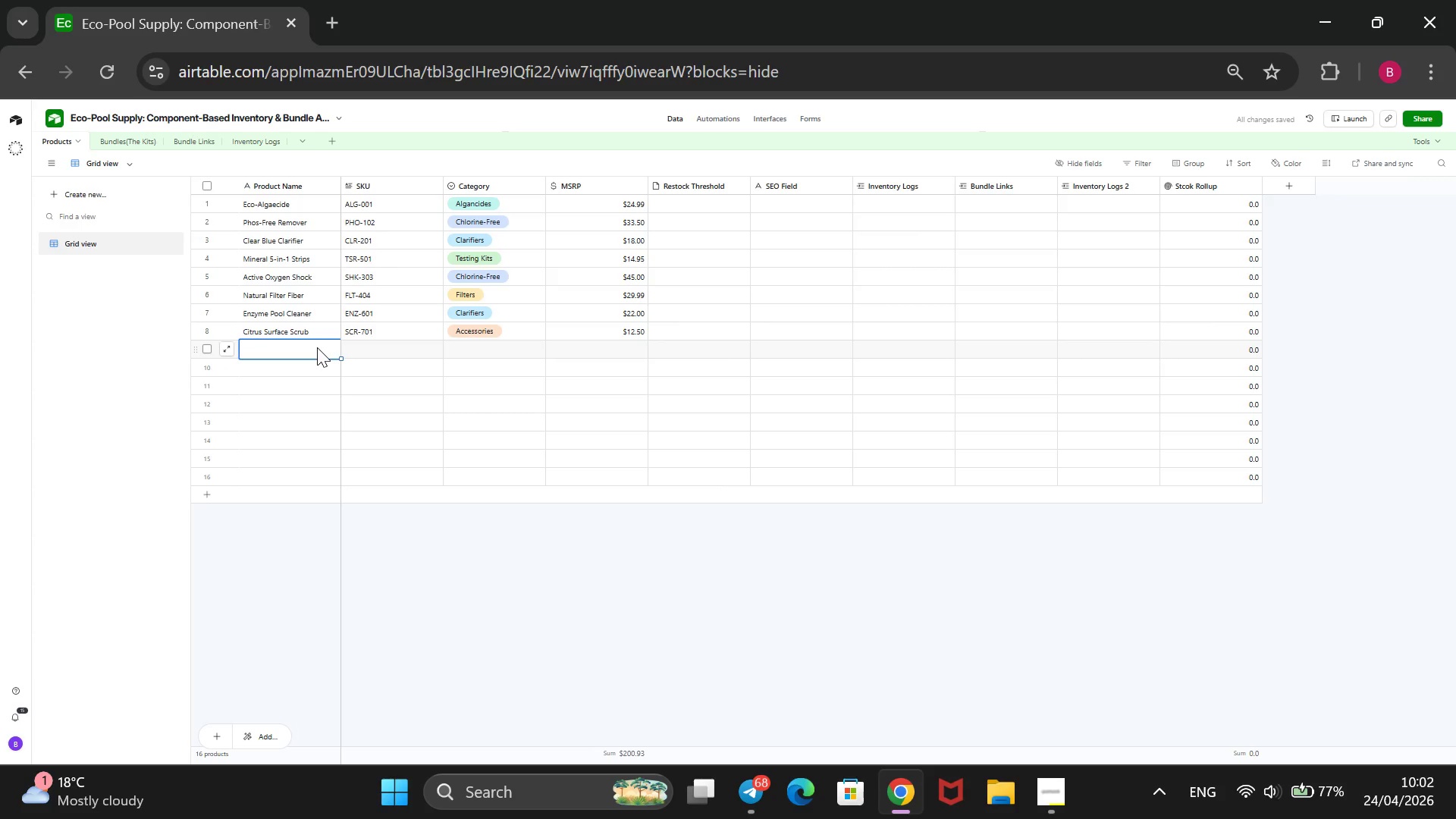 
type(EC)
key(Backspace)
type(co-Flow Skimmer Socks)
 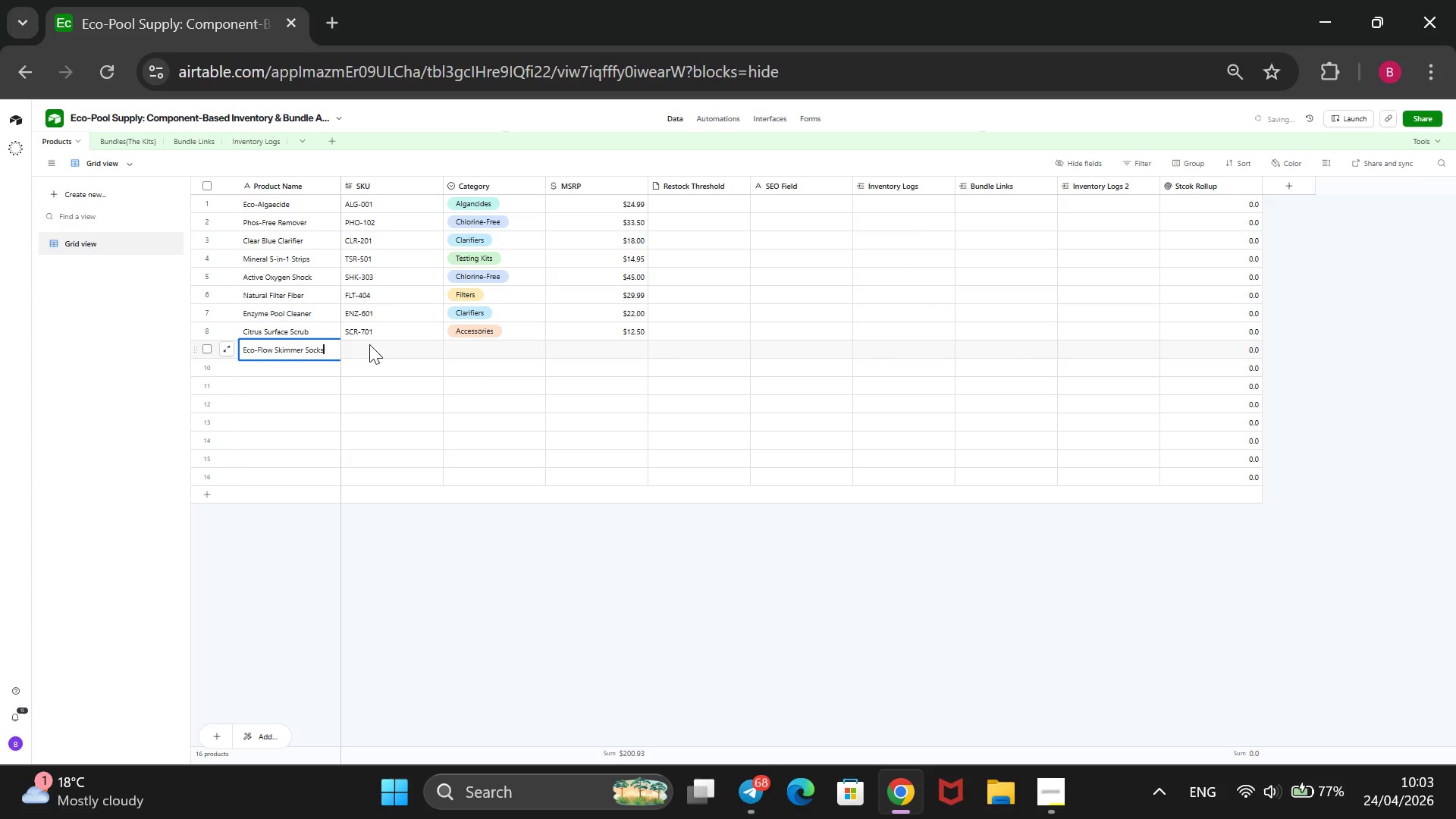 
type(SKM-802)
 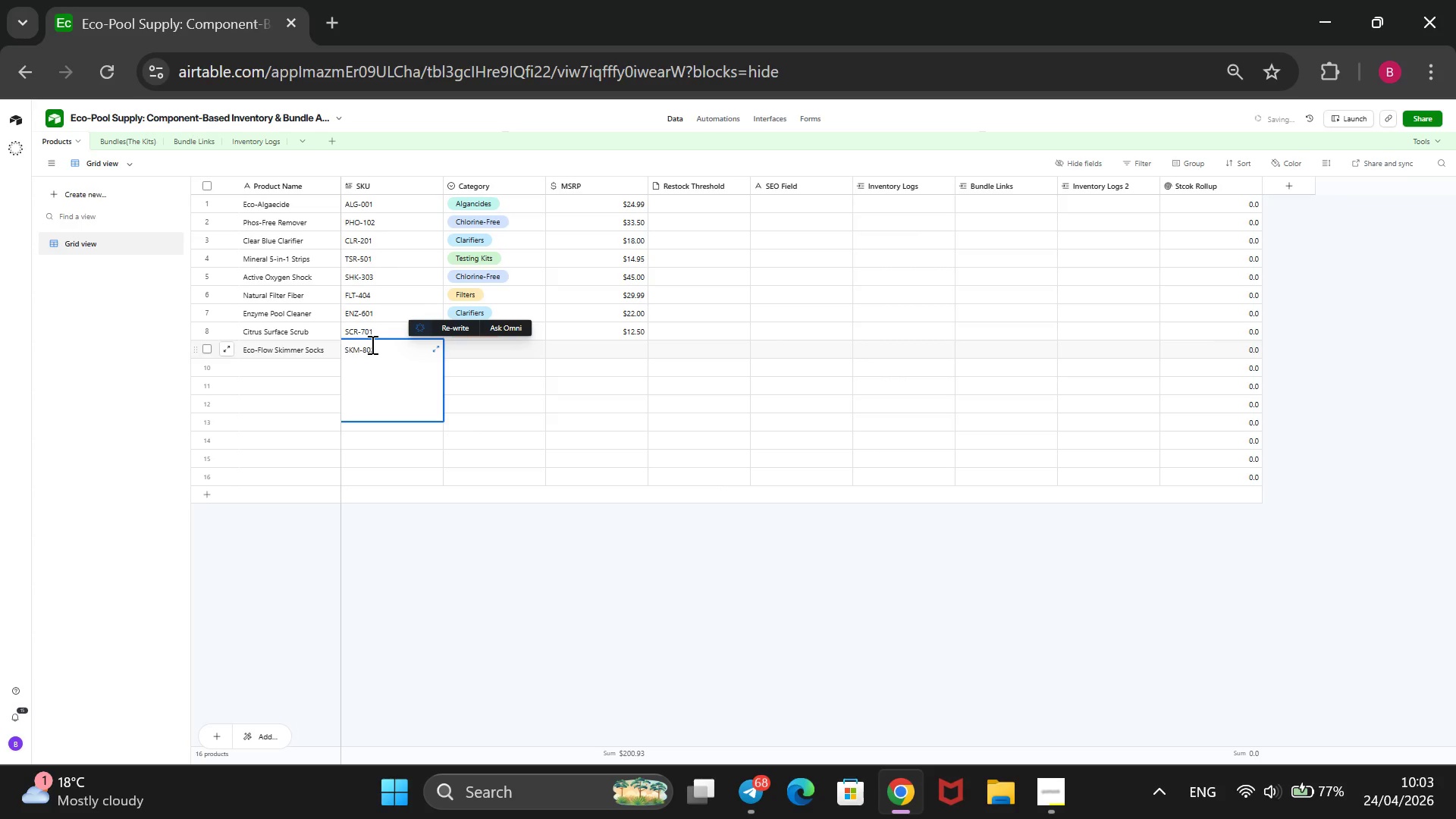 
key(ArrowRight)
 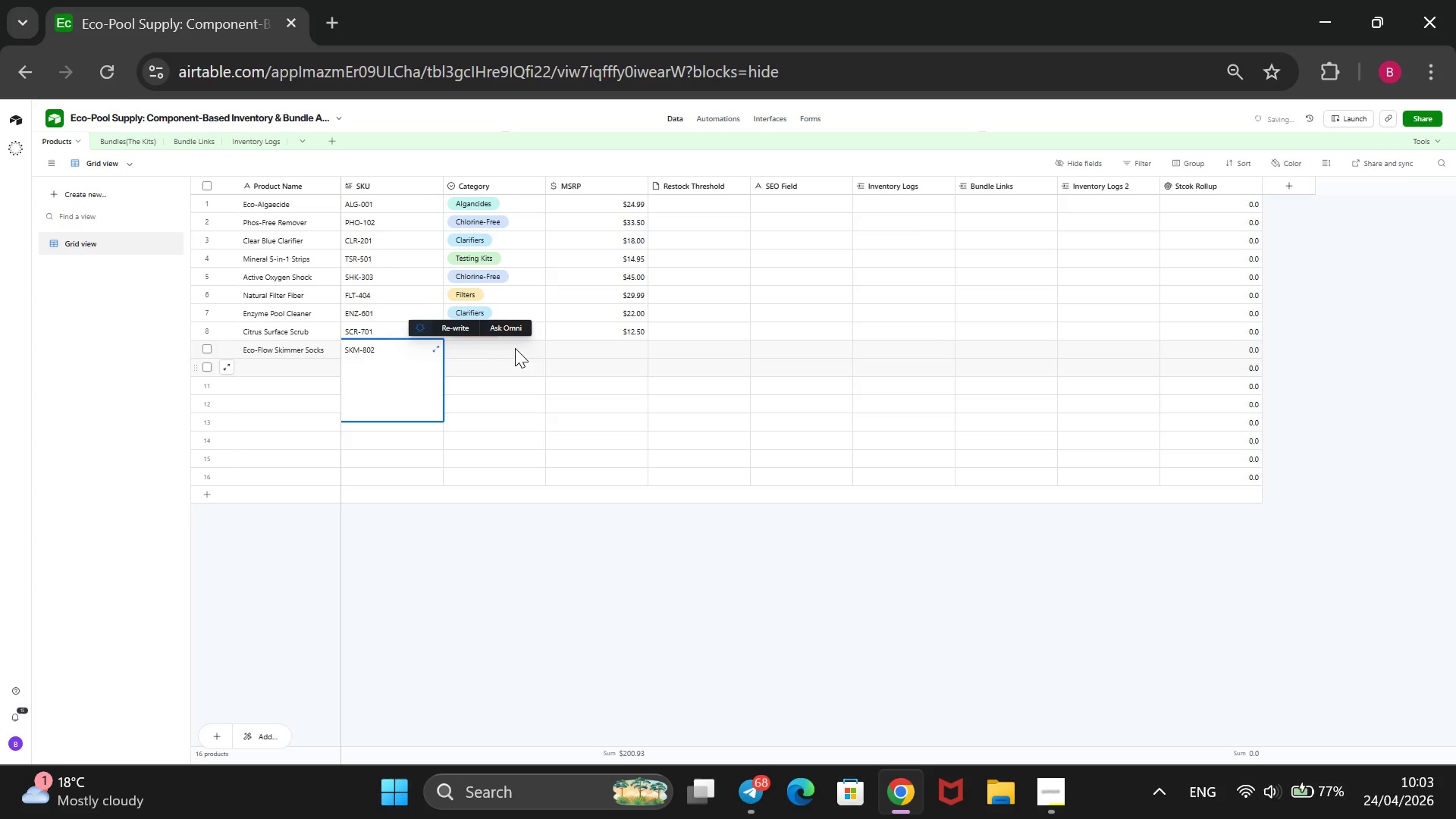 
left_click([516, 347])
 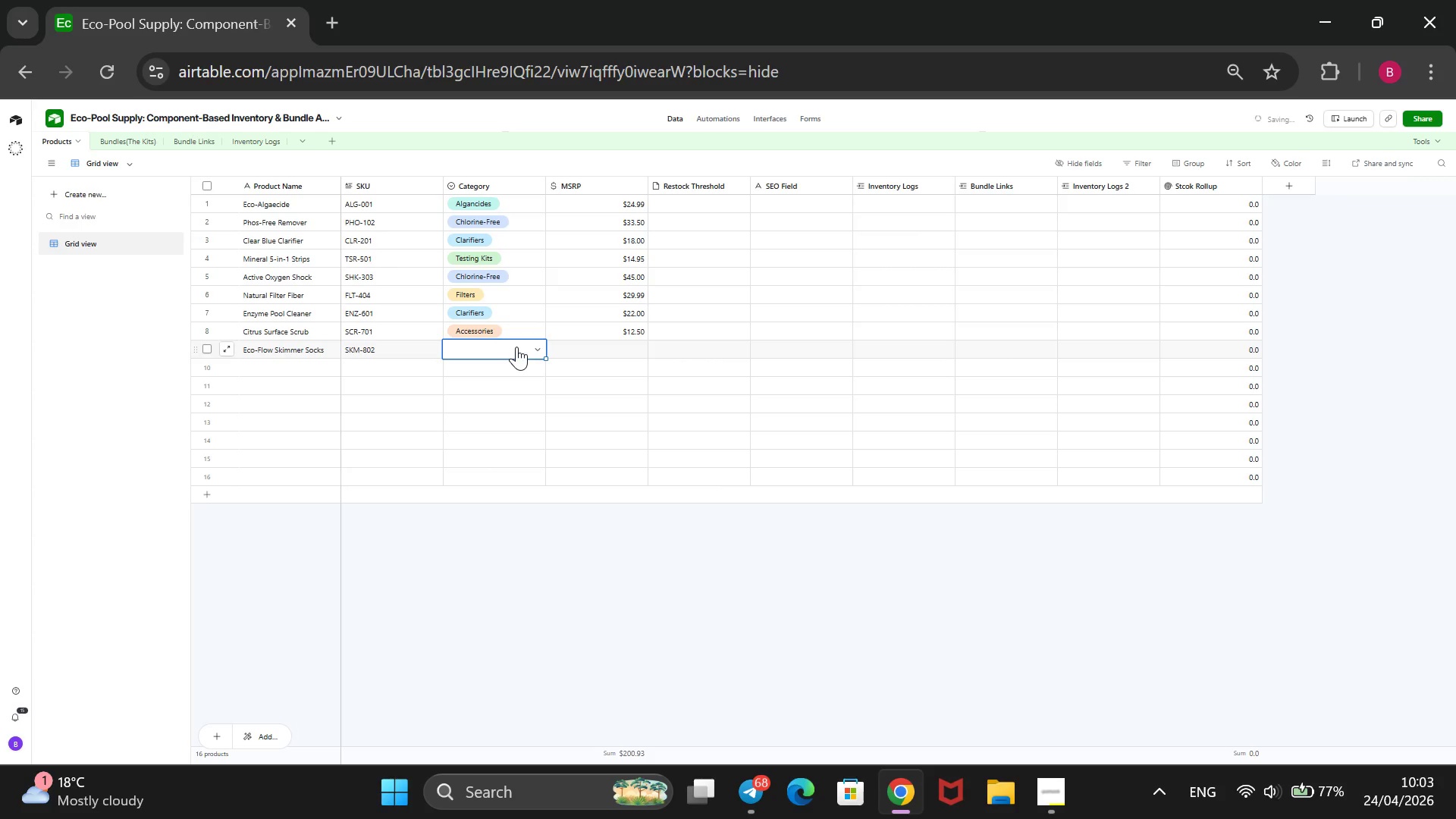 
key(Enter)
 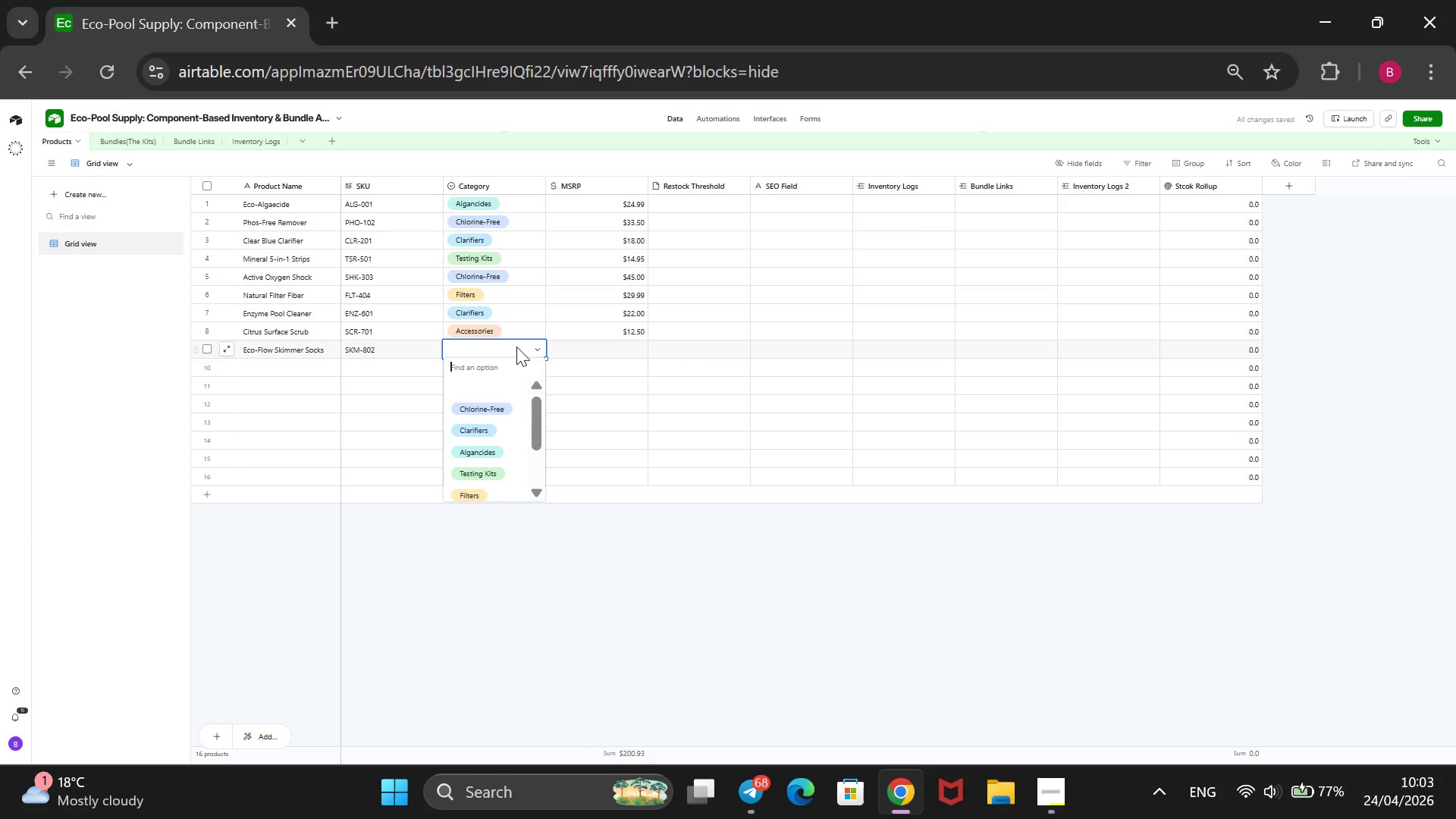 
key(ArrowDown)
 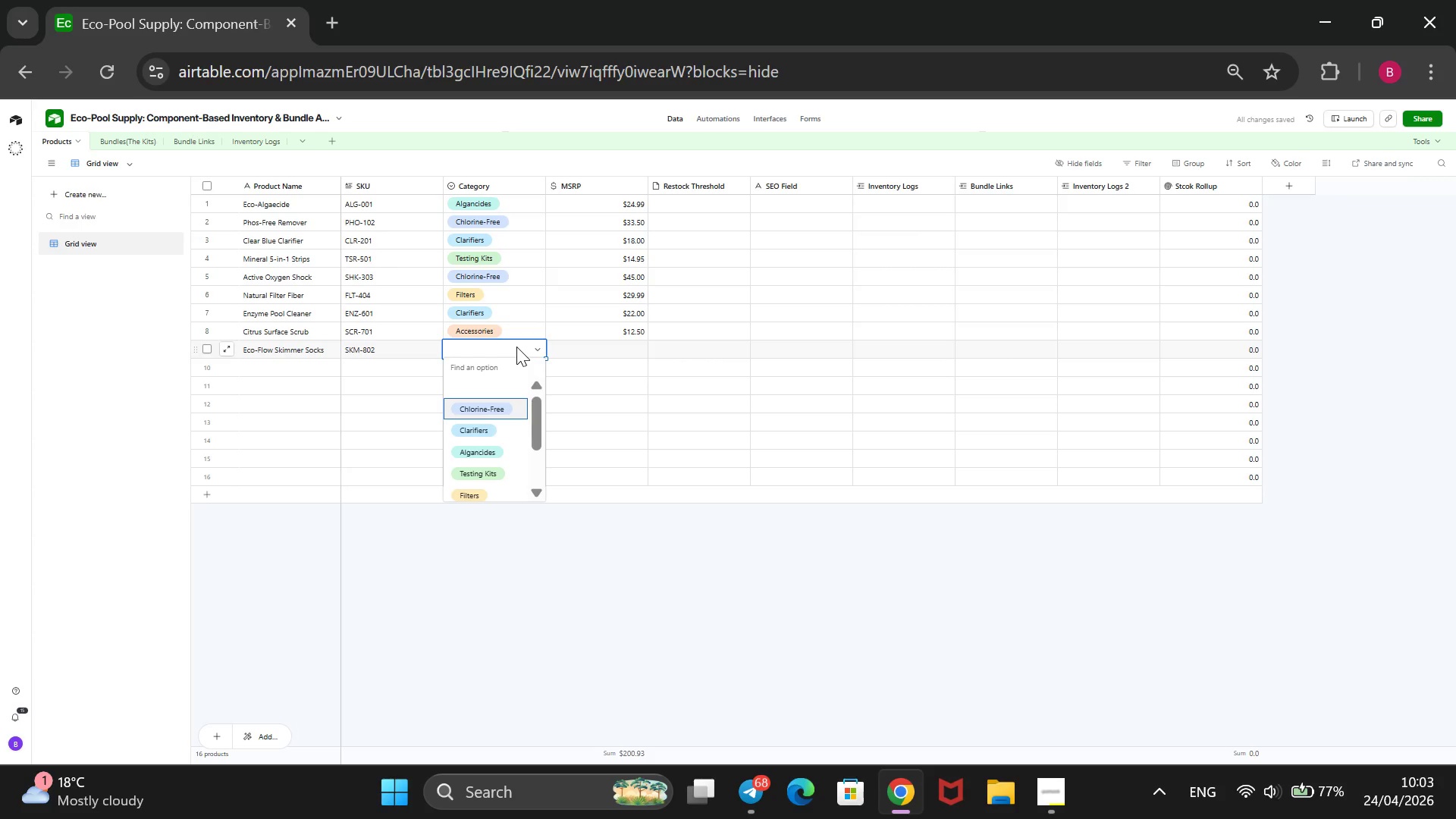 
key(ArrowDown)
 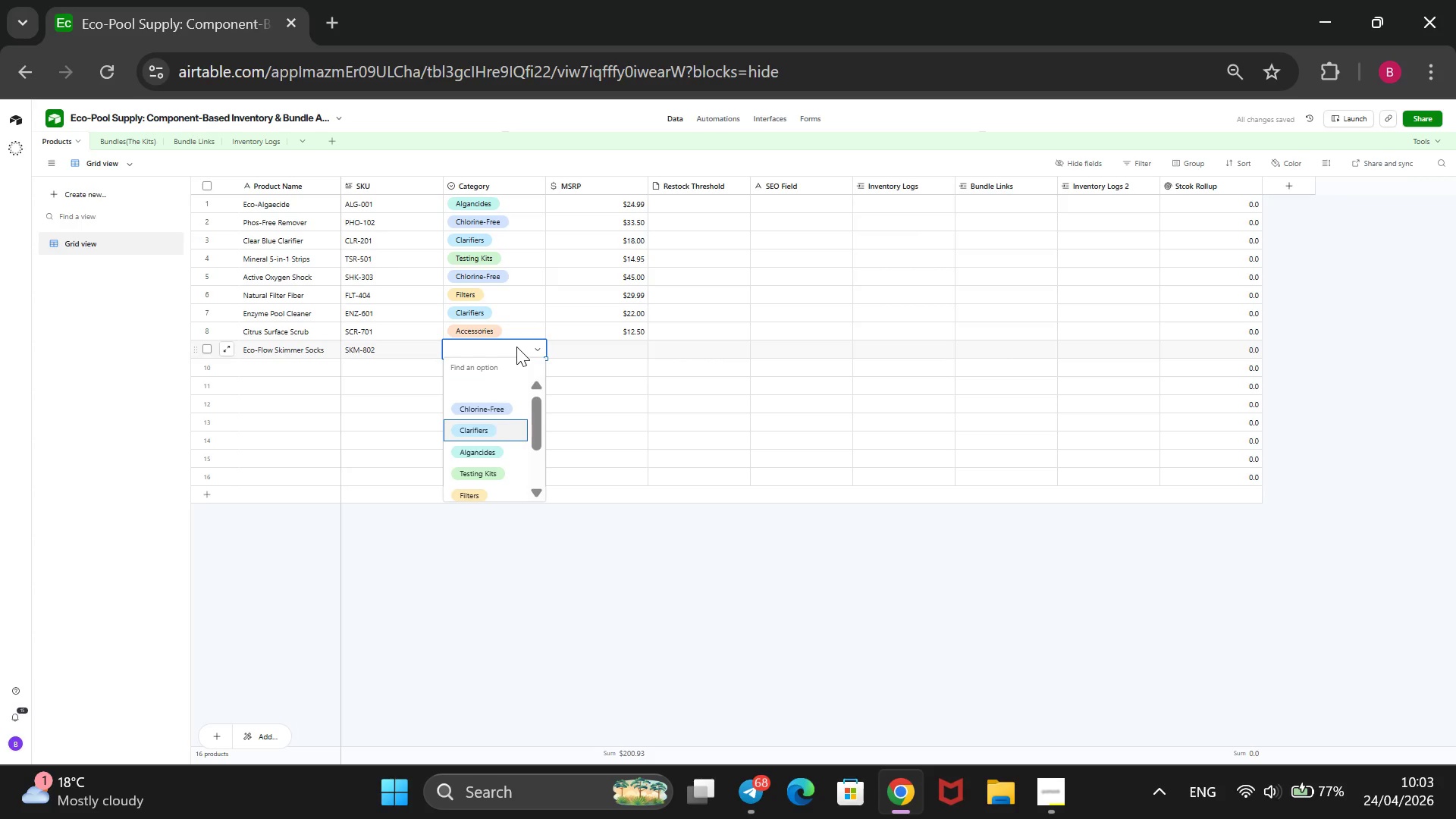 
key(ArrowDown)
 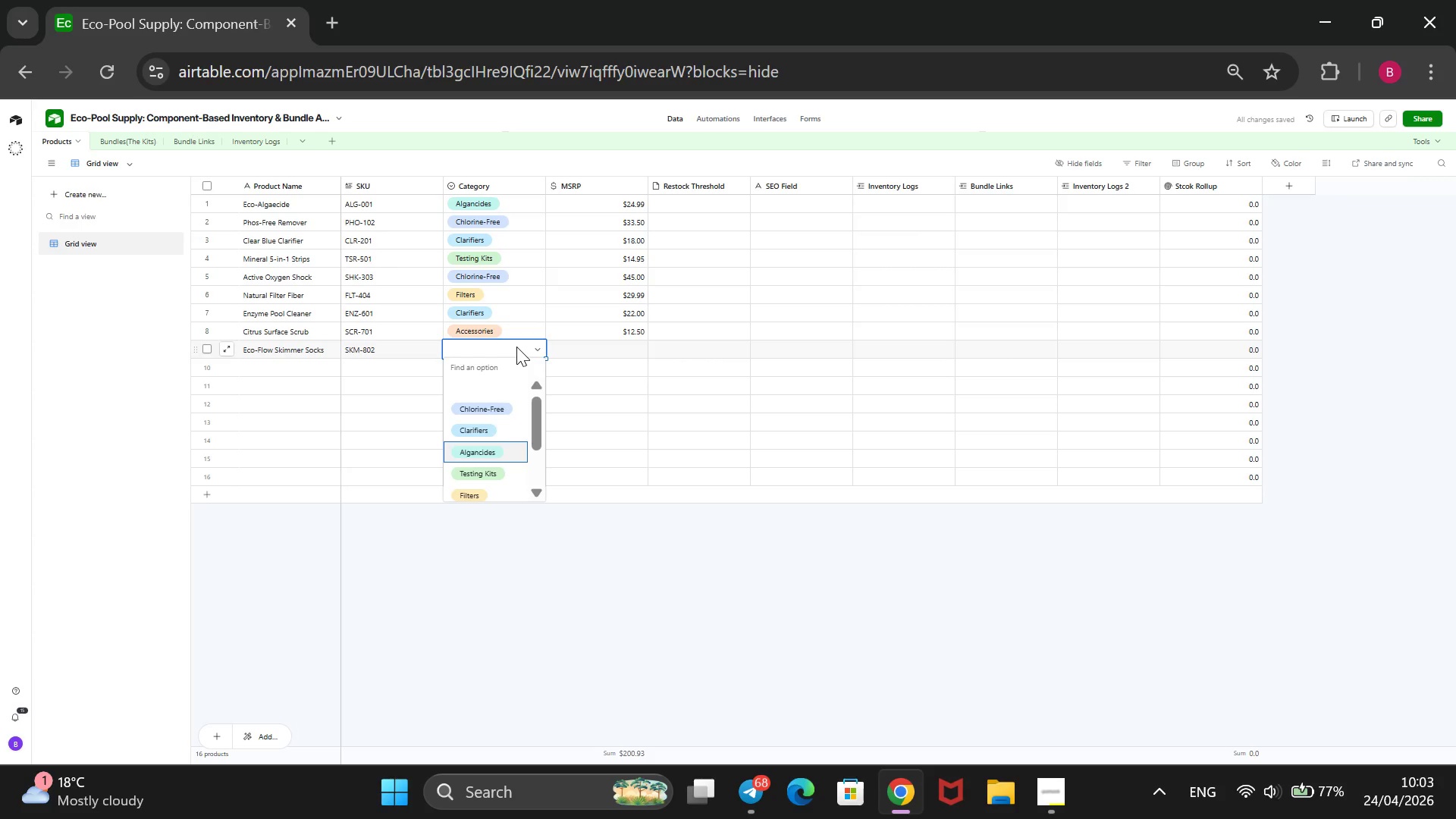 
key(ArrowDown)
 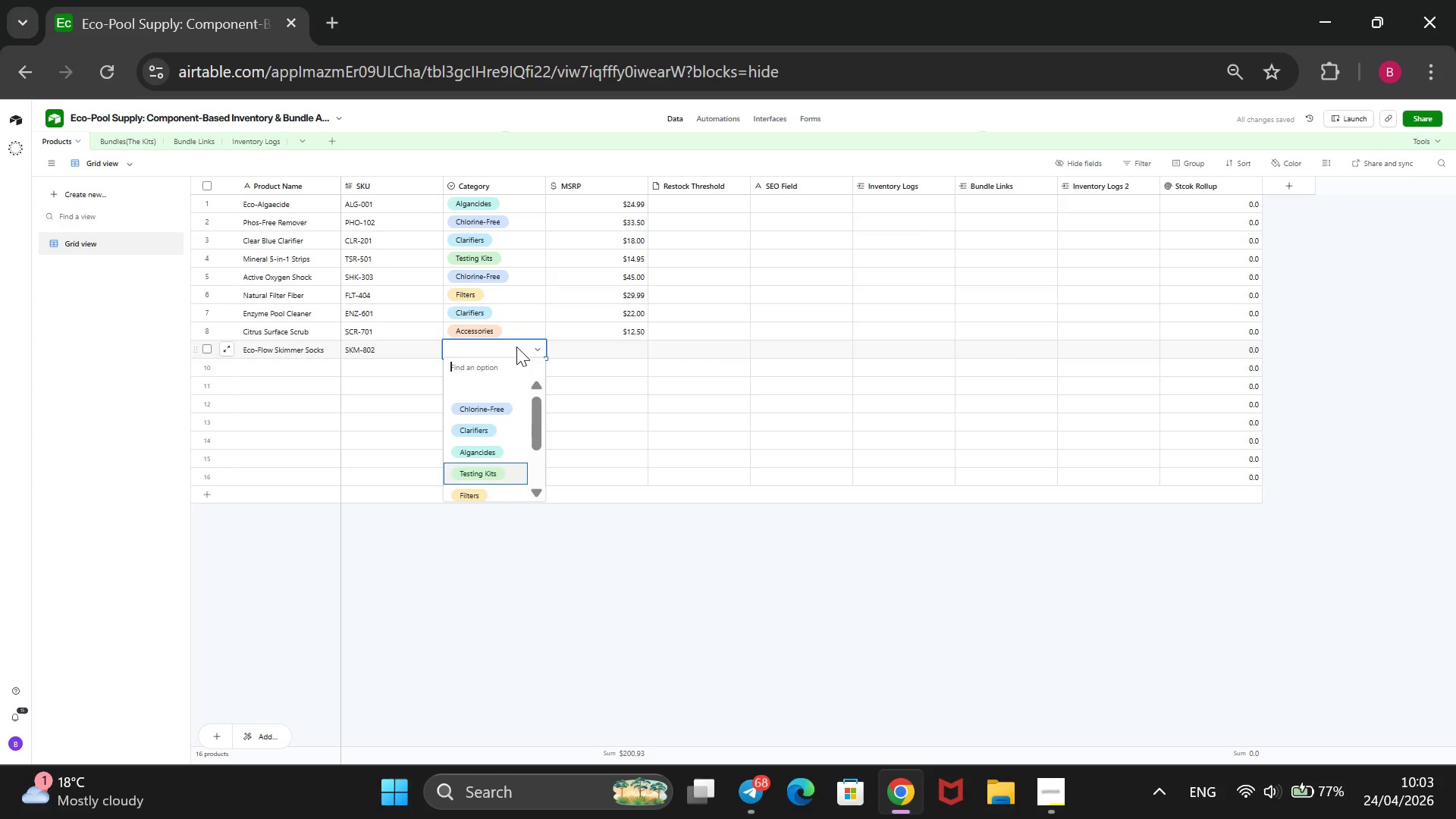 
key(ArrowDown)
 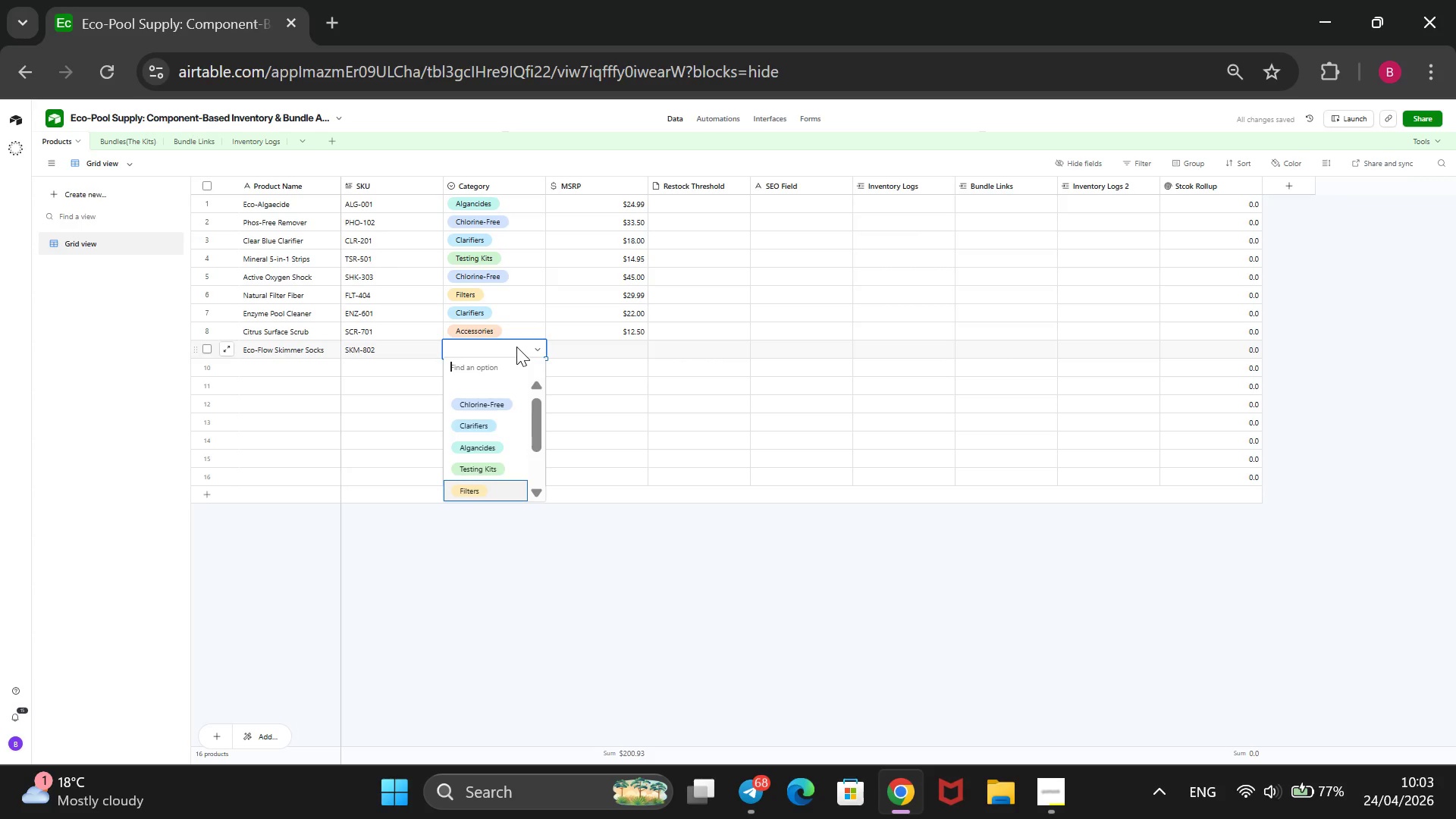 
key(ArrowDown)
 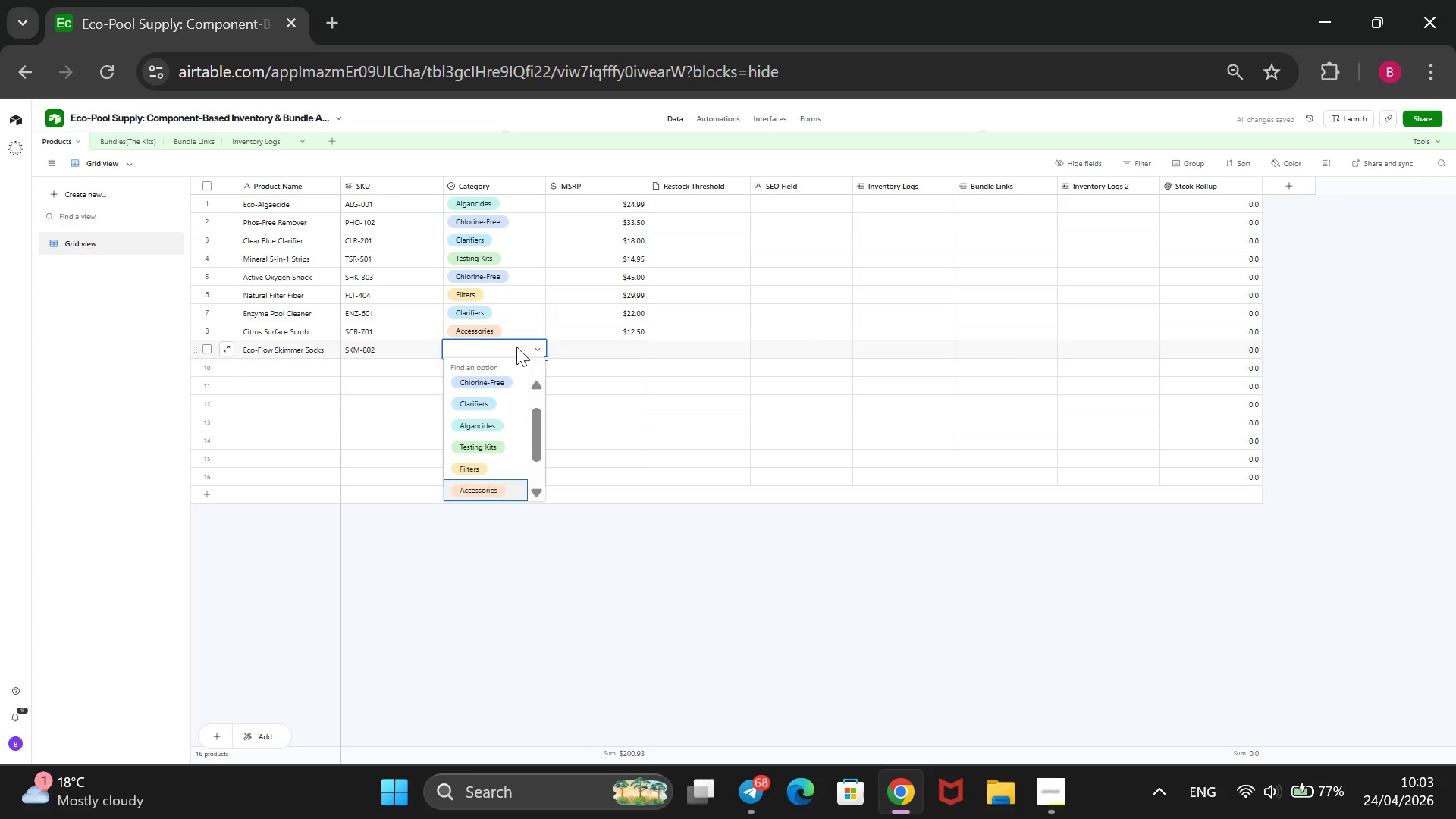 
key(ArrowDown)
 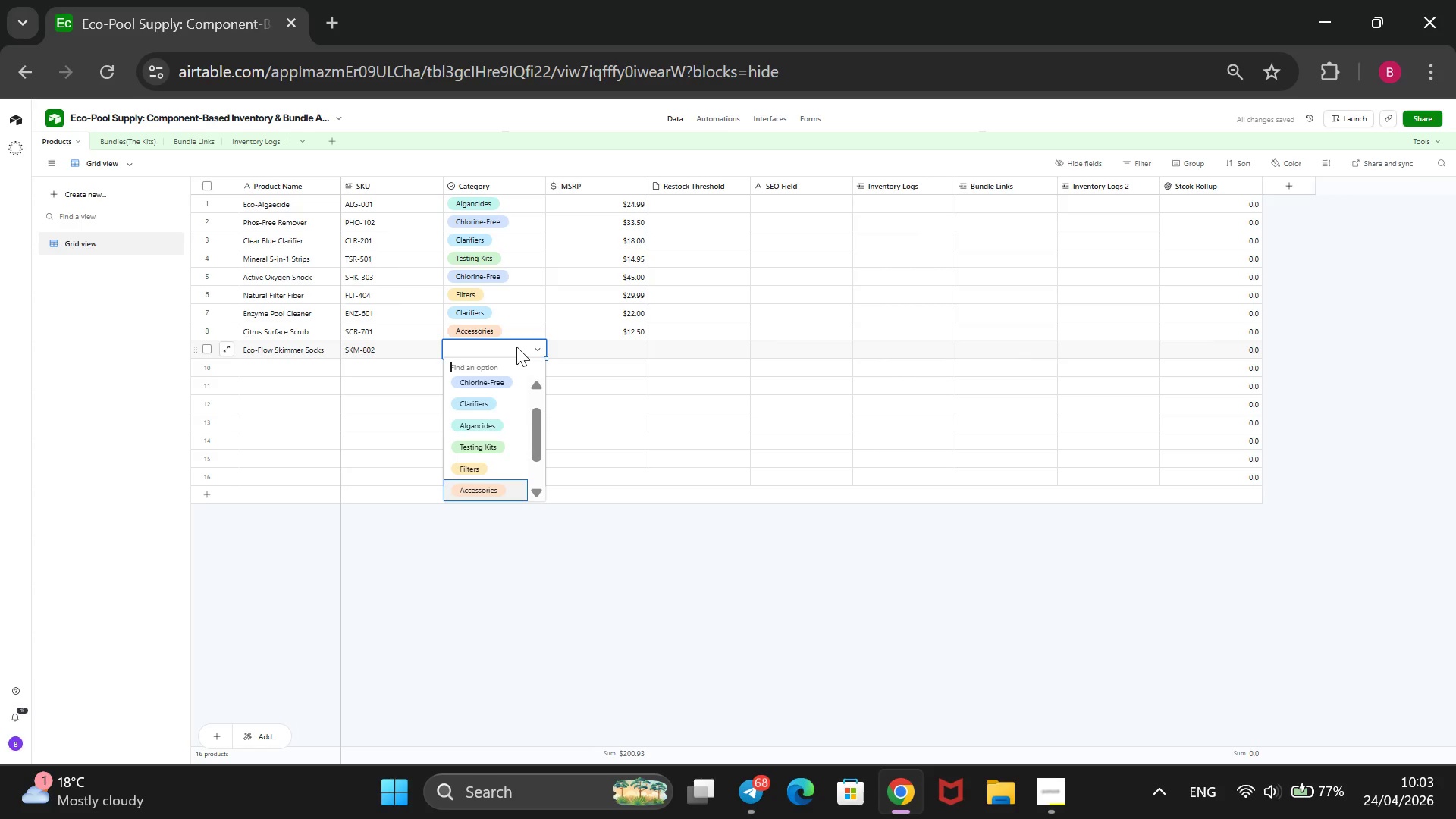 
key(Enter)
 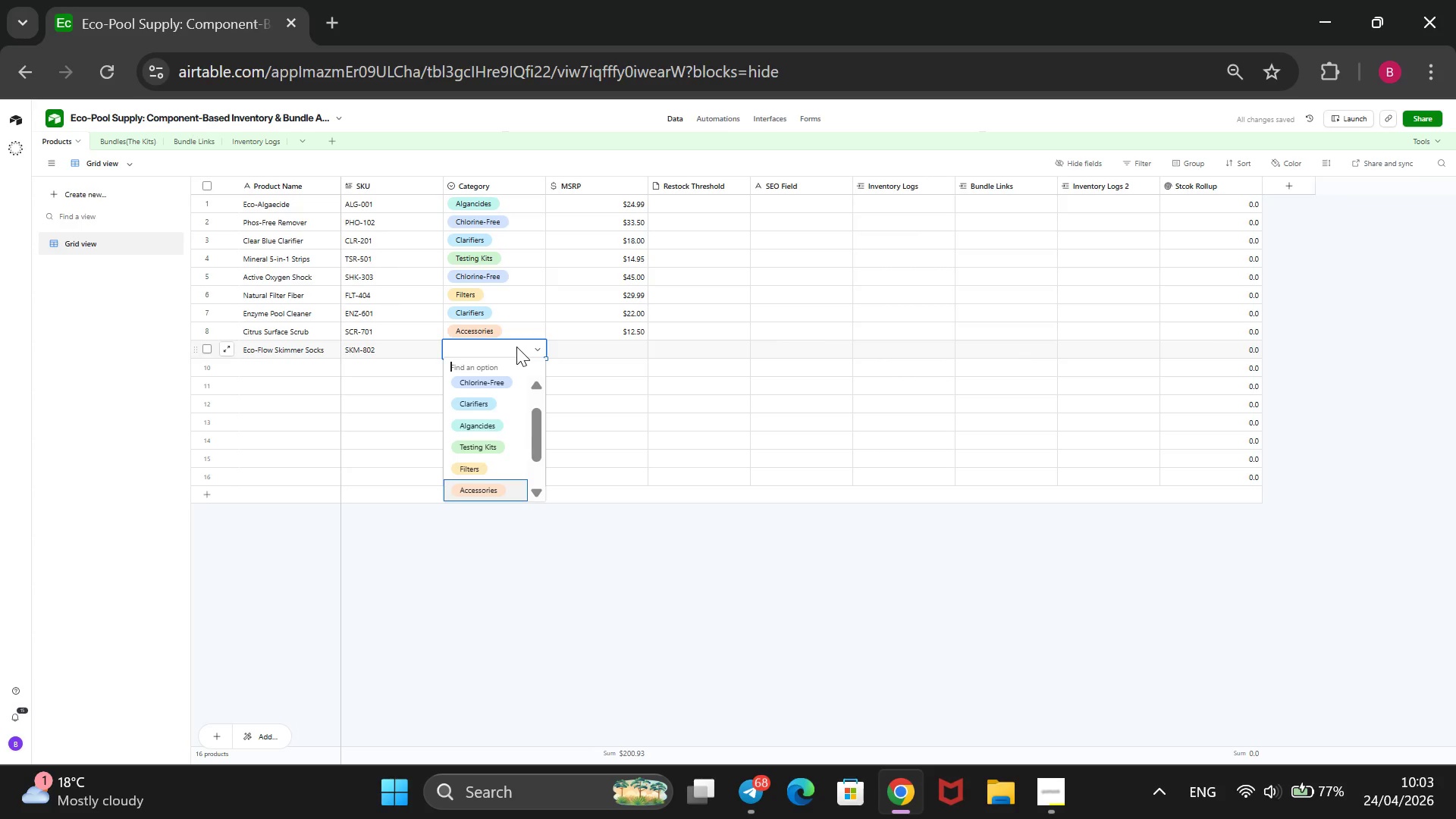 
key(ArrowRight)
 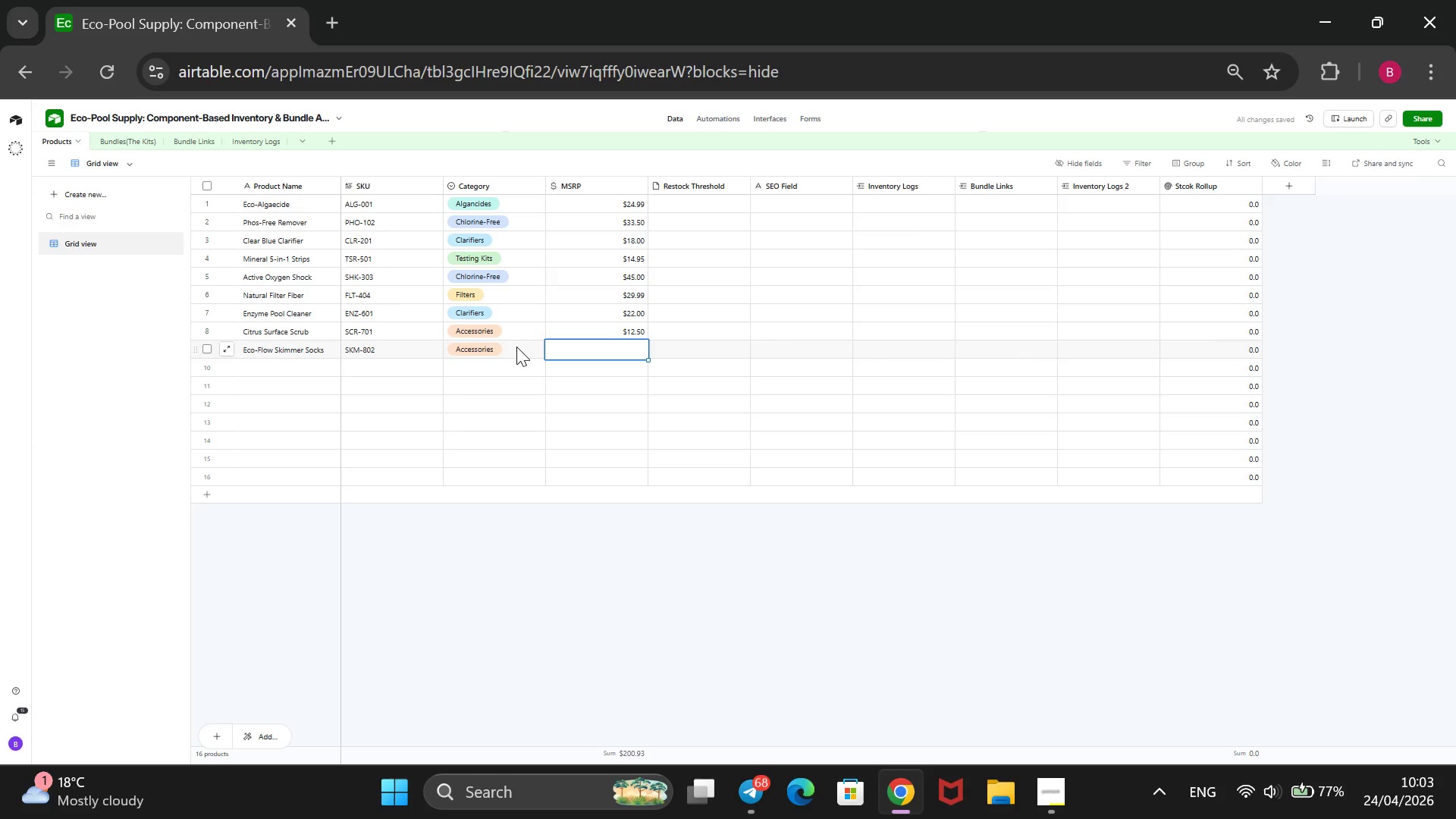 
type(9.99)
 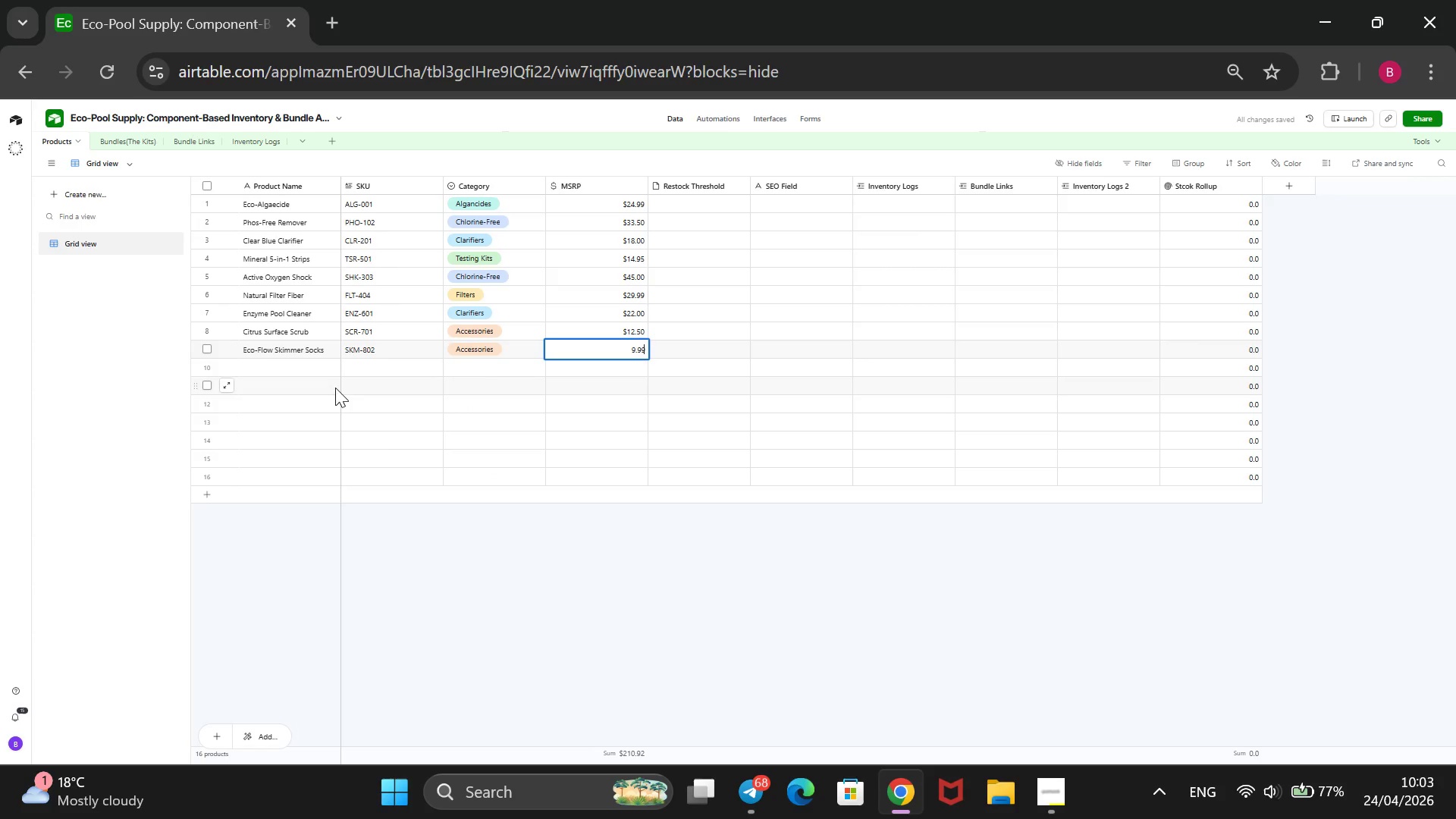 
left_click([303, 370])
 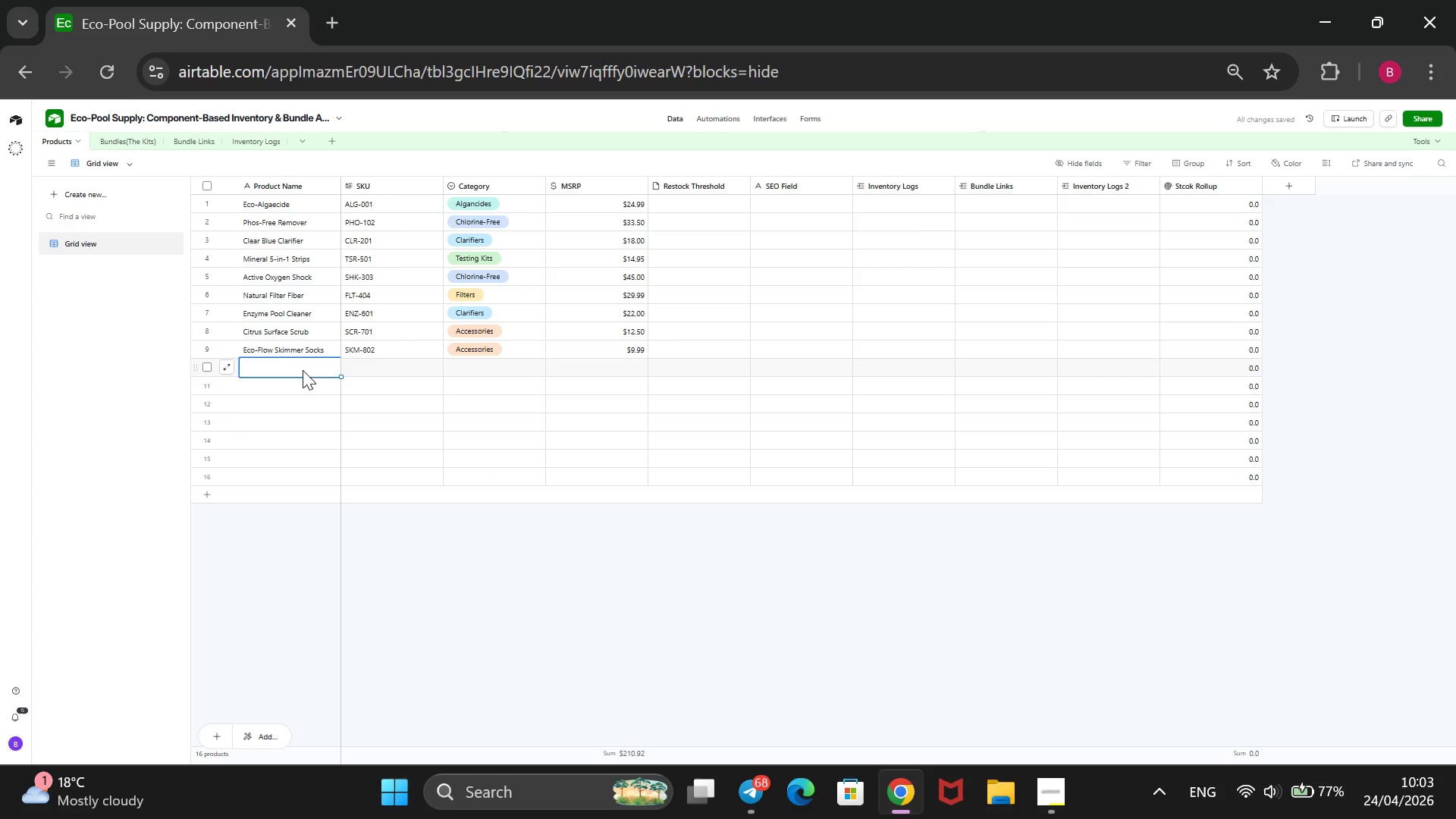 
type(Solar Blanket wAS)
key(Backspace)
key(Backspace)
key(Backspace)
type(Wash)
 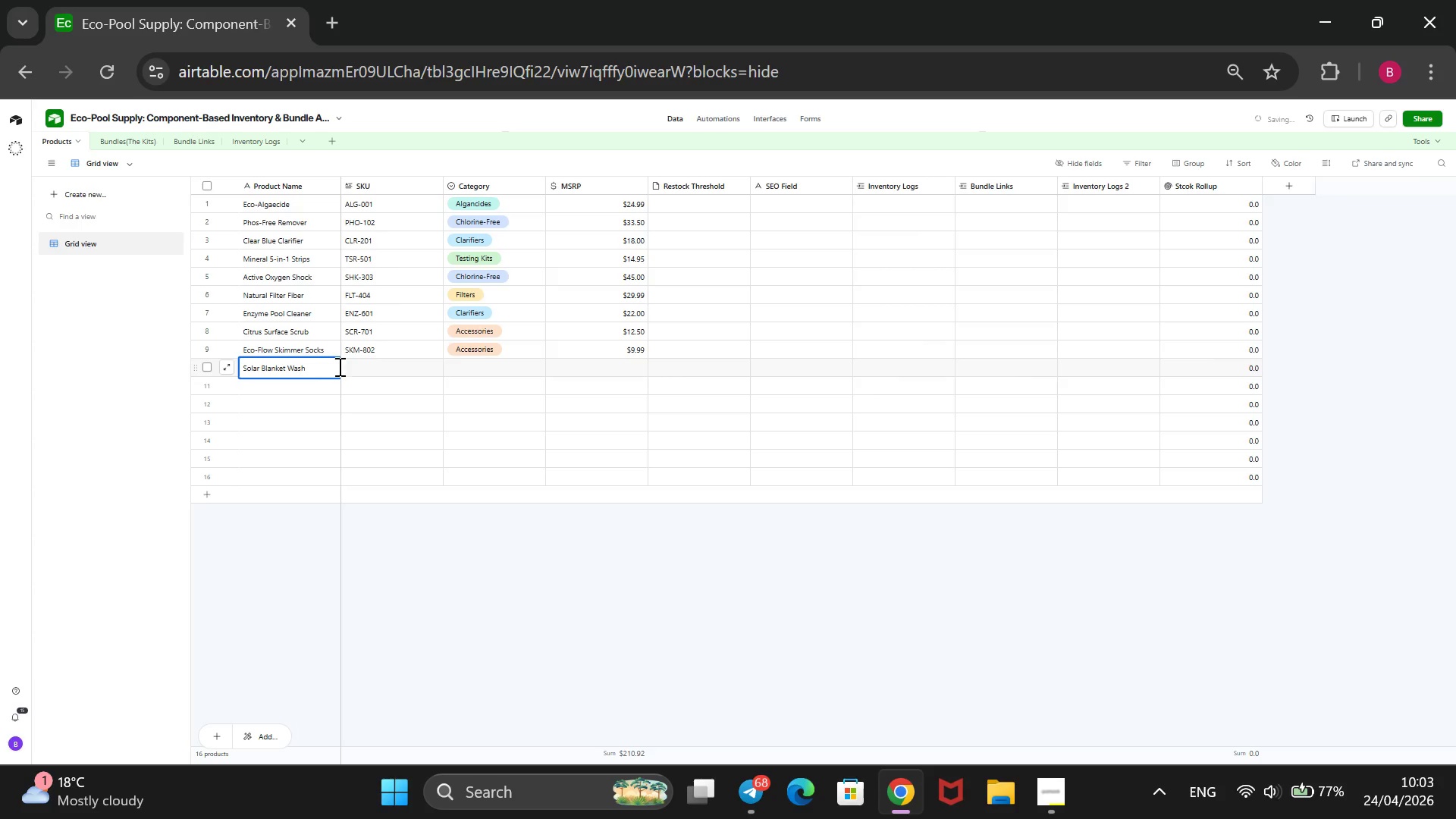 
left_click([356, 362])
 